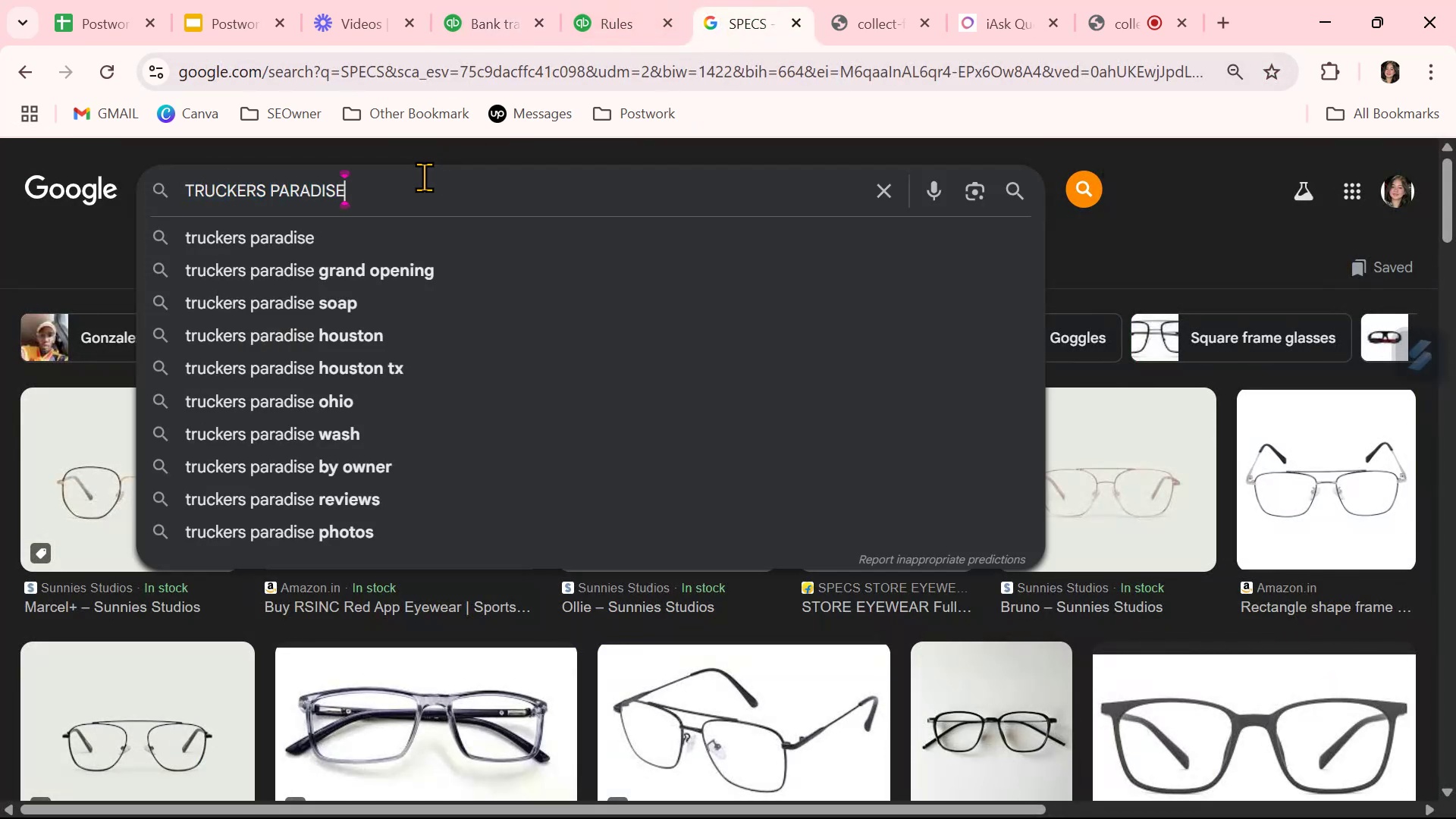 
key(NumpadEnter)
 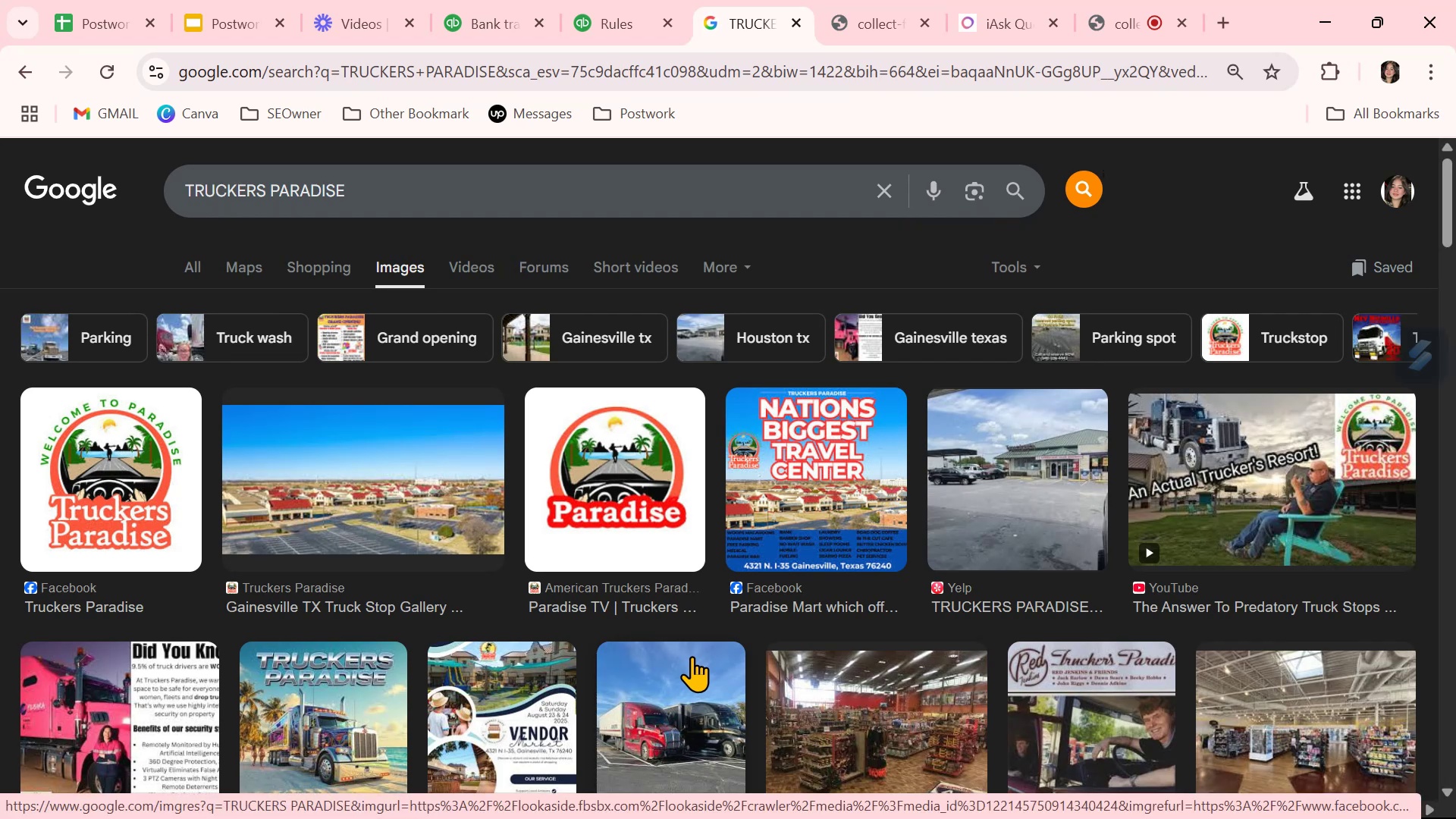 
wait(7.1)
 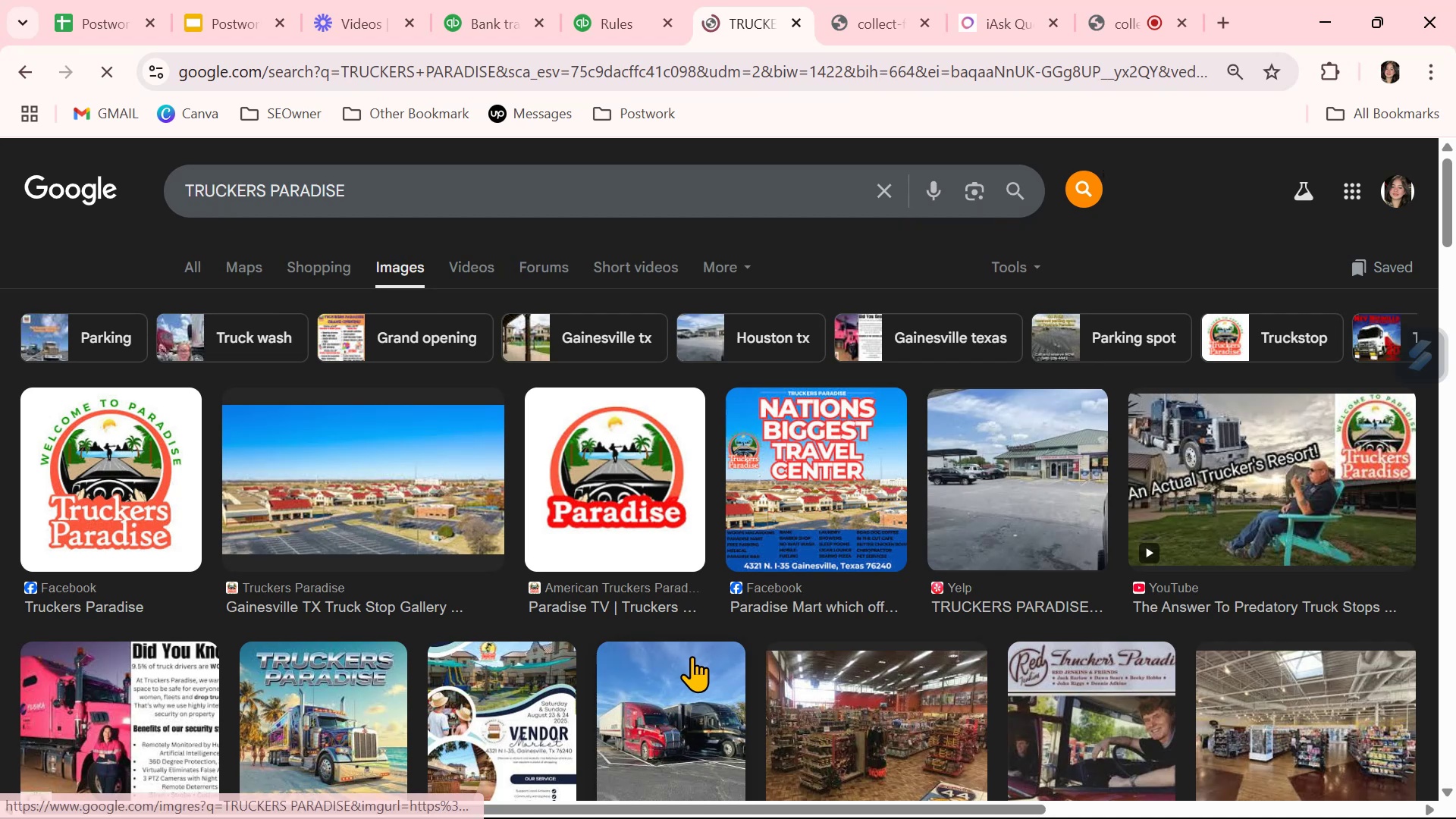 
scroll: coordinate [692, 656], scroll_direction: down, amount: 2.0
 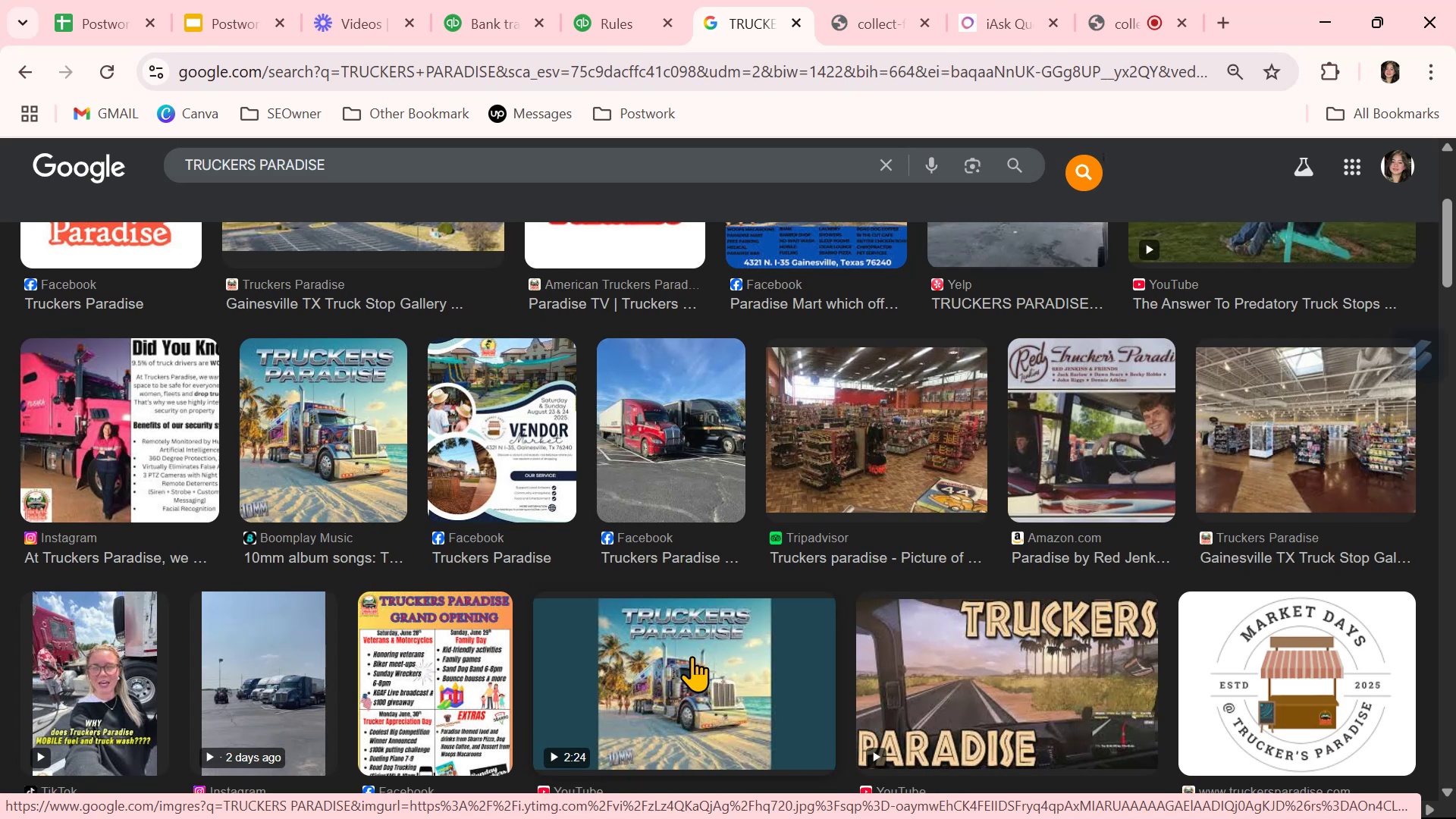 
scroll: coordinate [692, 656], scroll_direction: up, amount: 2.0
 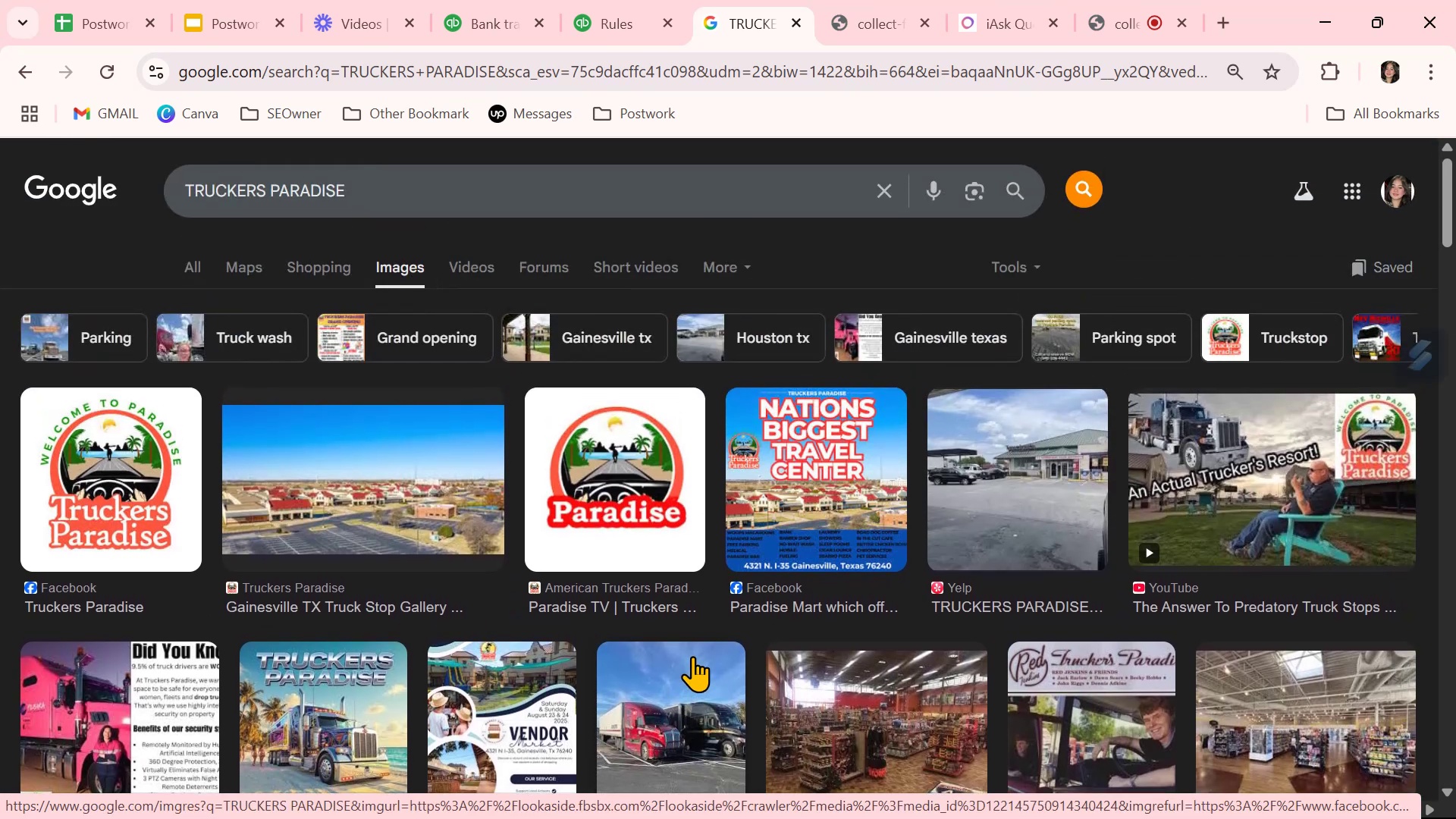 
wait(8.86)
 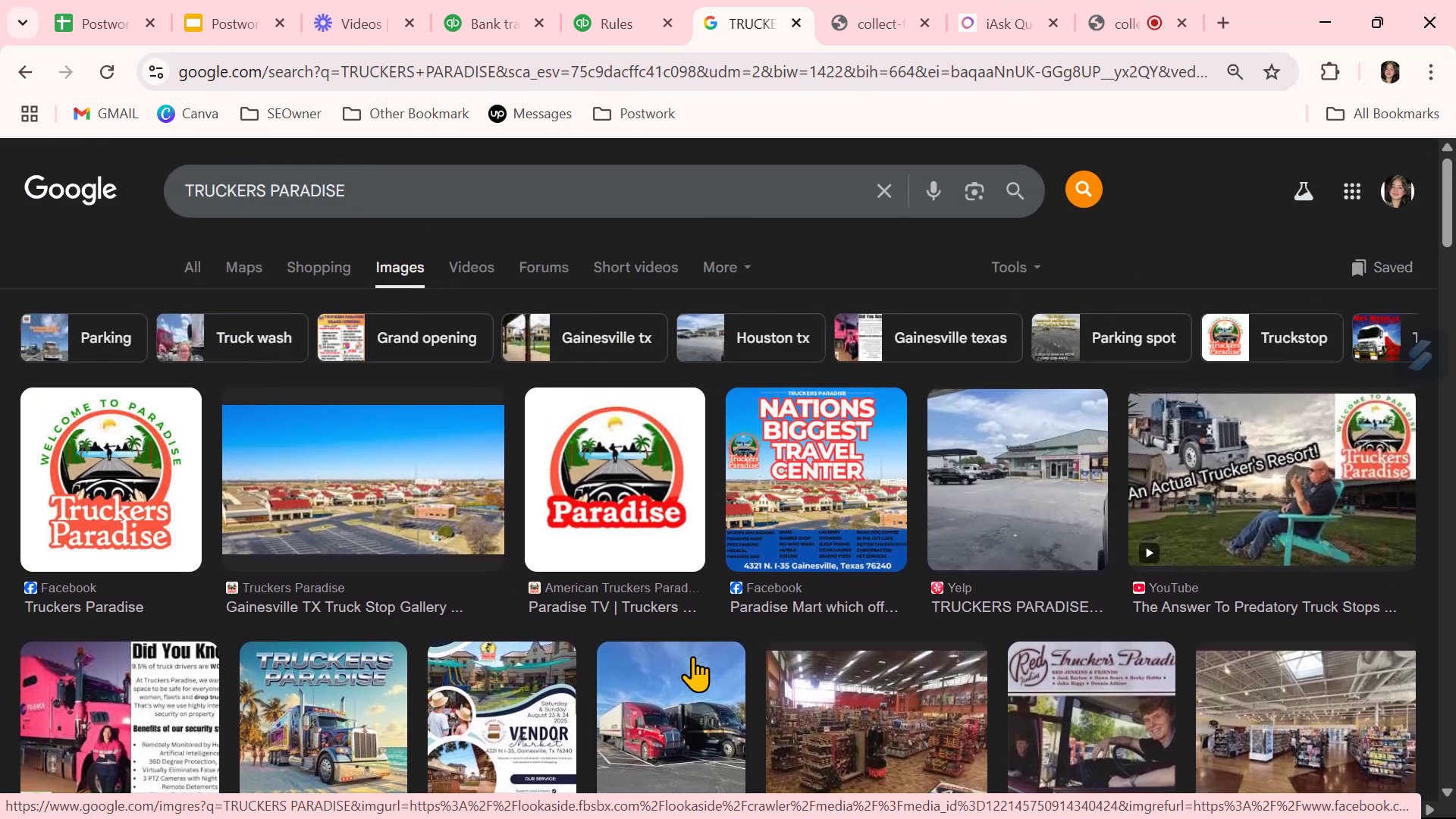 
scroll: coordinate [695, 645], scroll_direction: down, amount: 4.0
 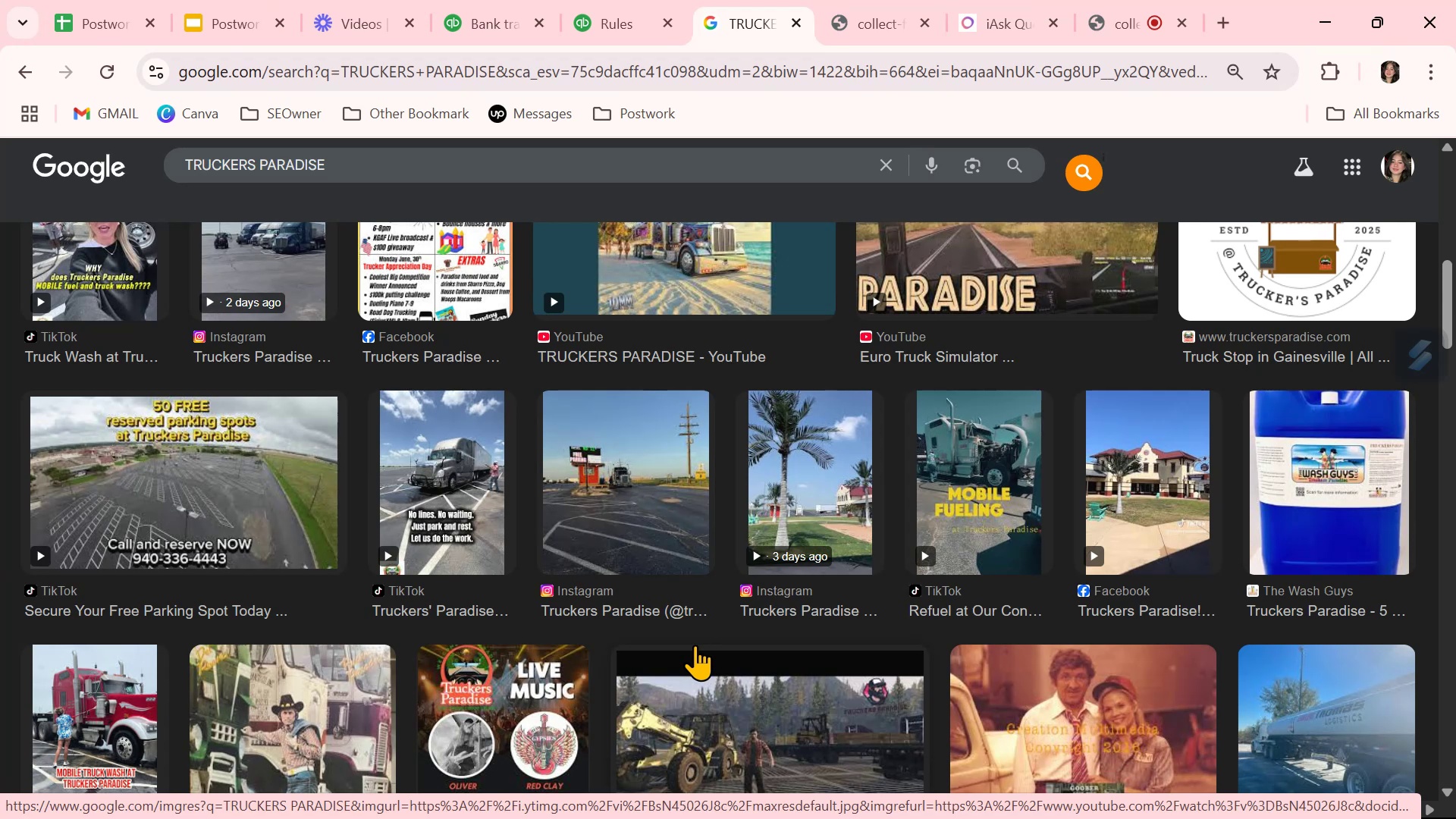 
scroll: coordinate [695, 645], scroll_direction: up, amount: 6.0
 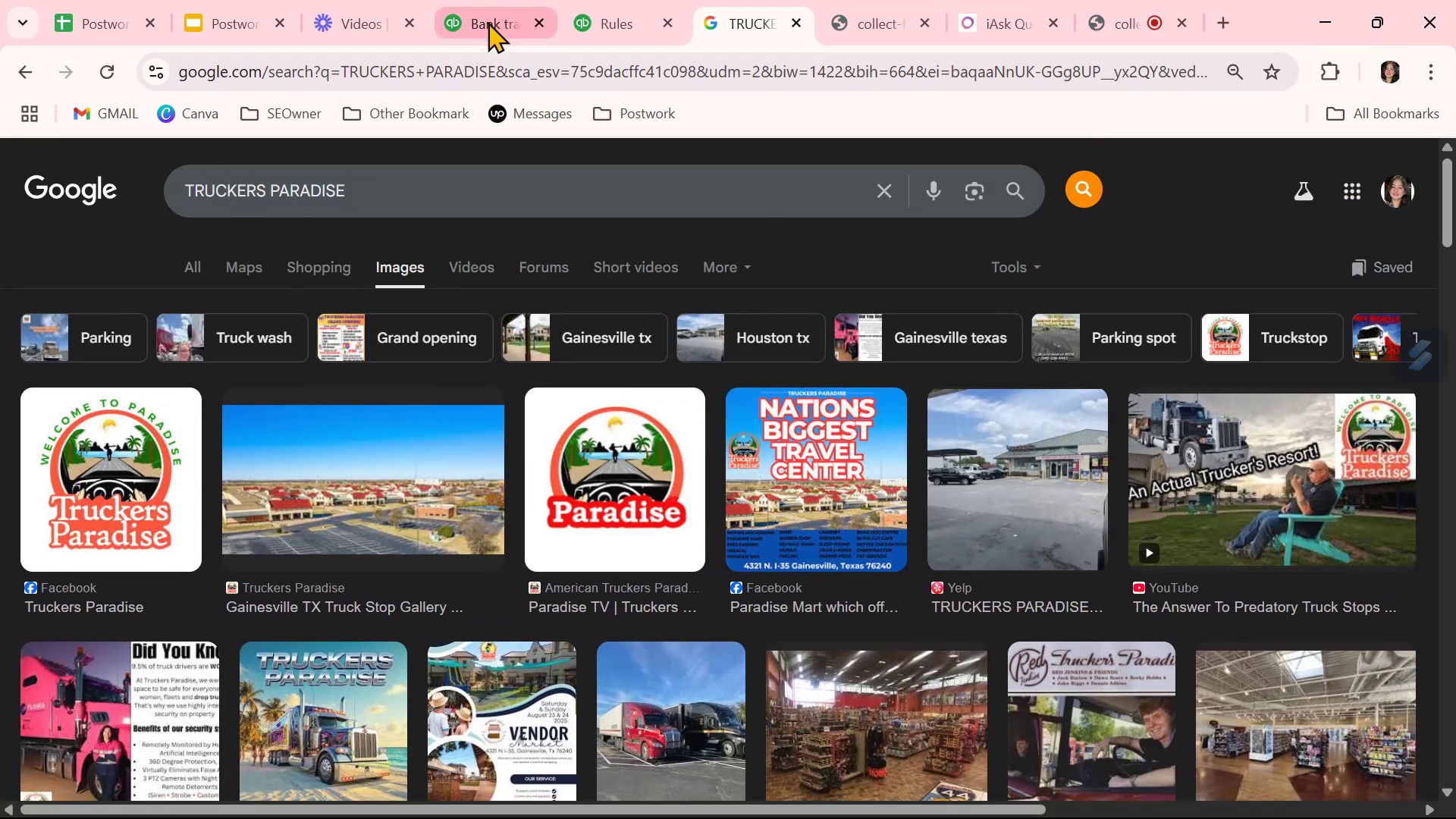 
left_click([483, 23])
 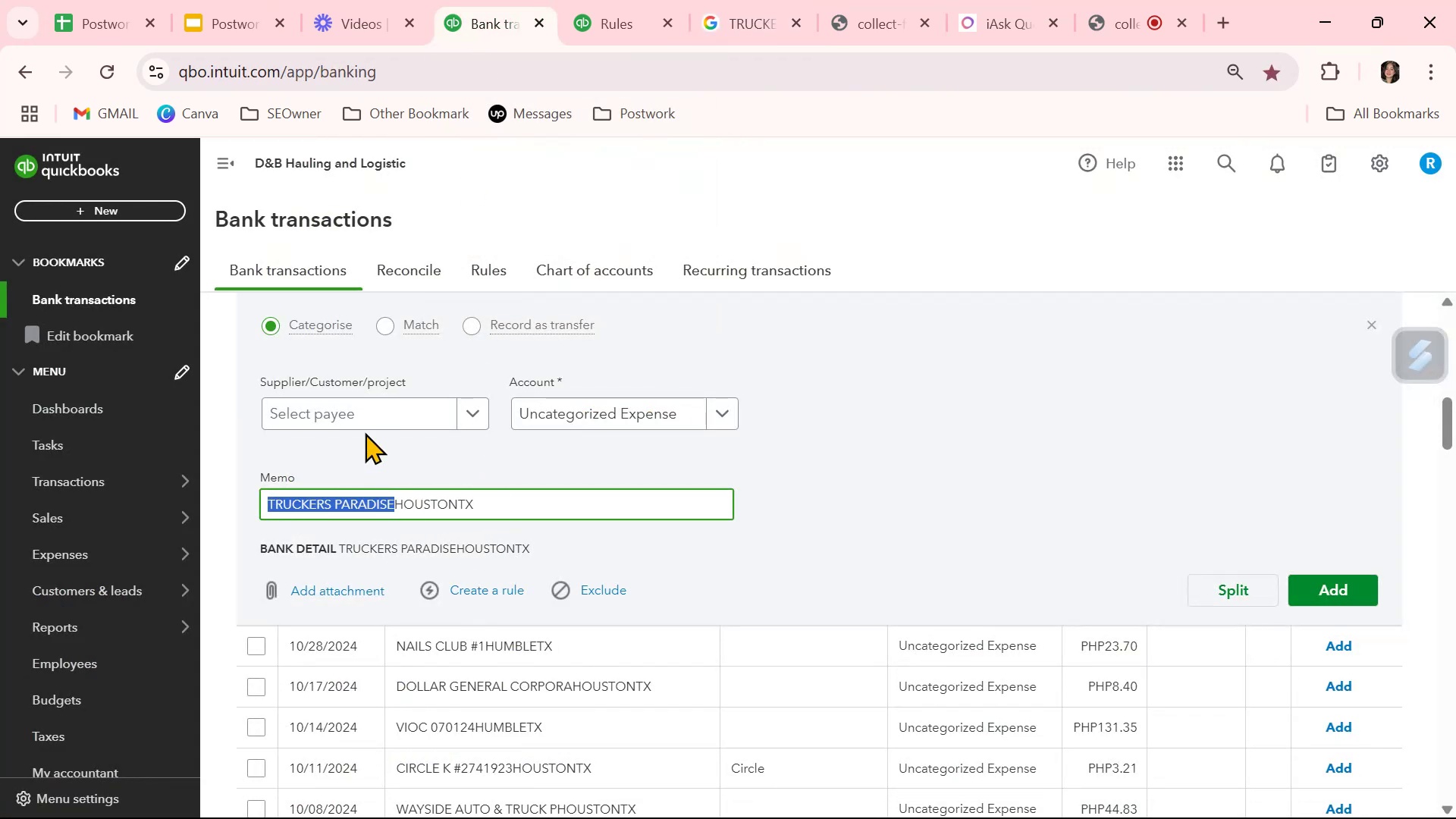 
left_click([373, 410])
 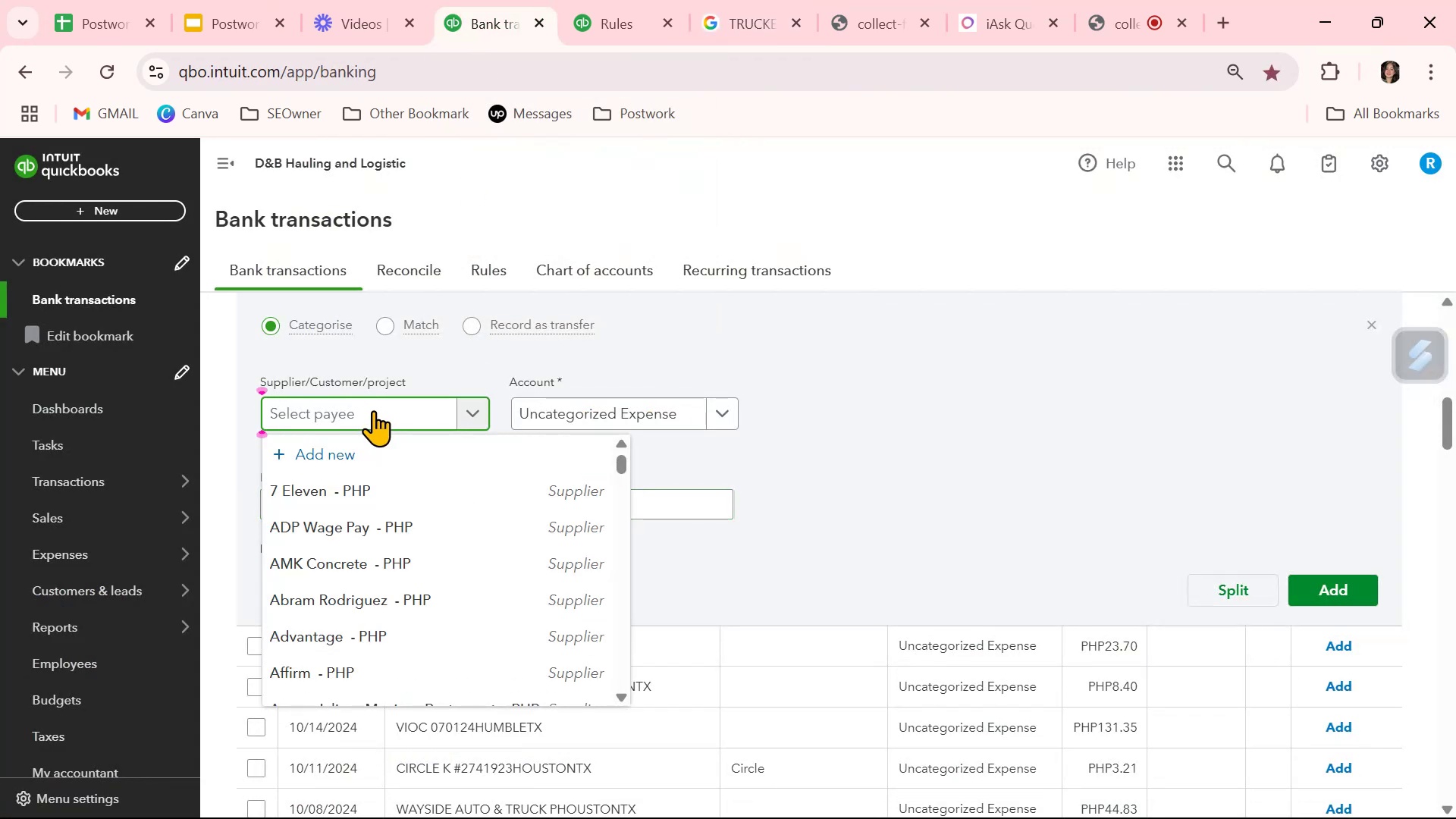 
type(trucker)
 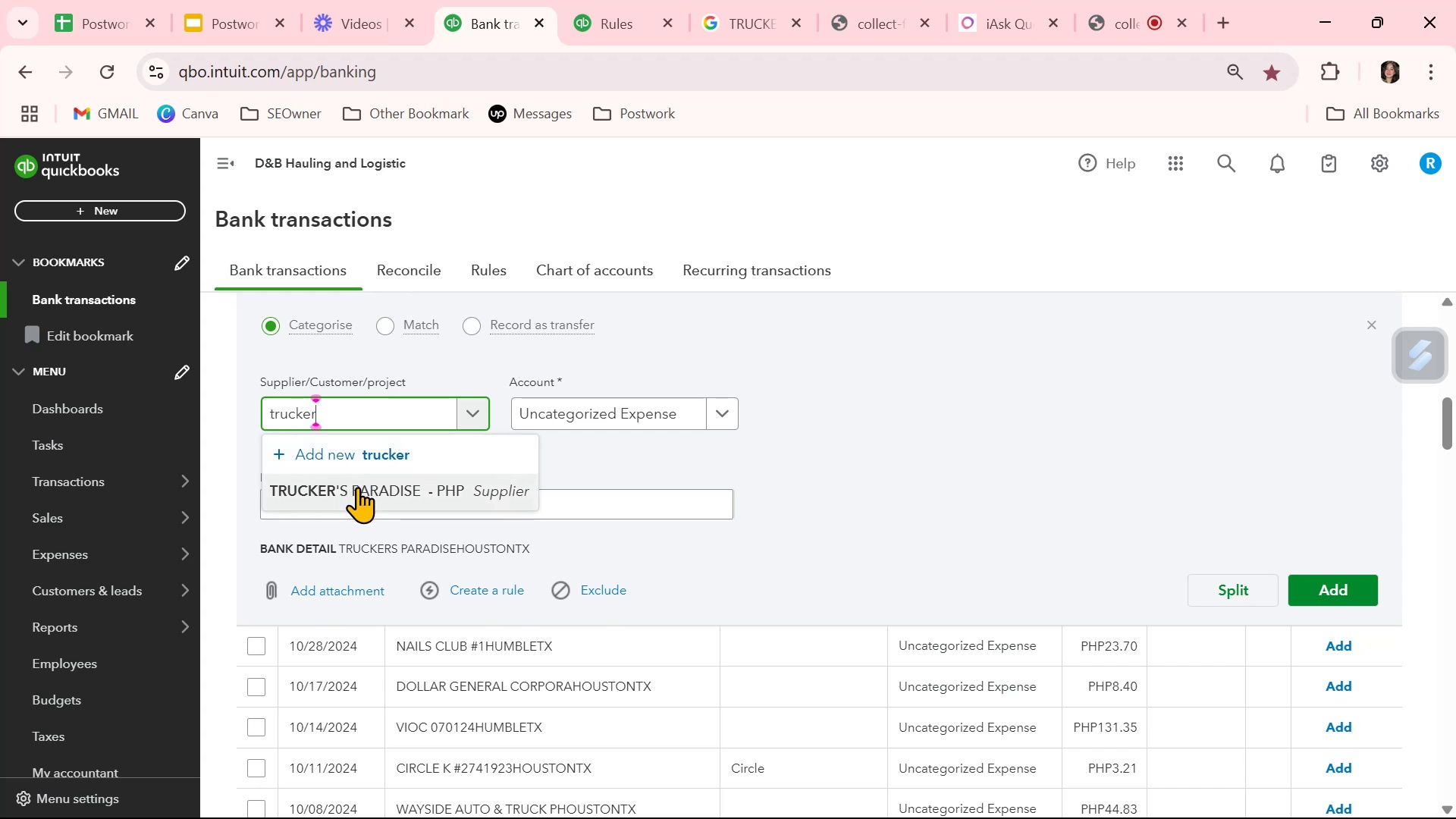 
left_click([357, 487])
 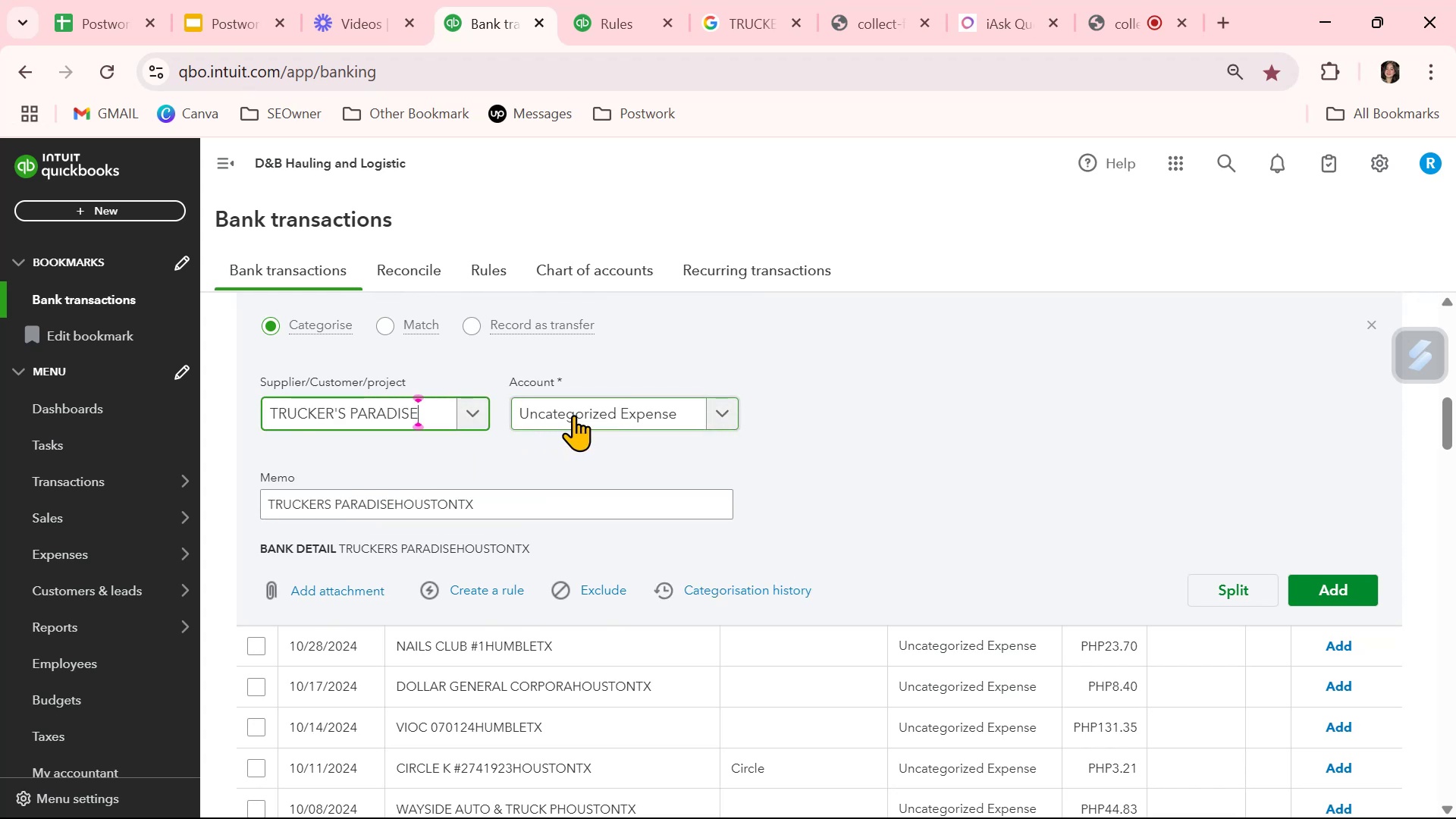 
wait(6.1)
 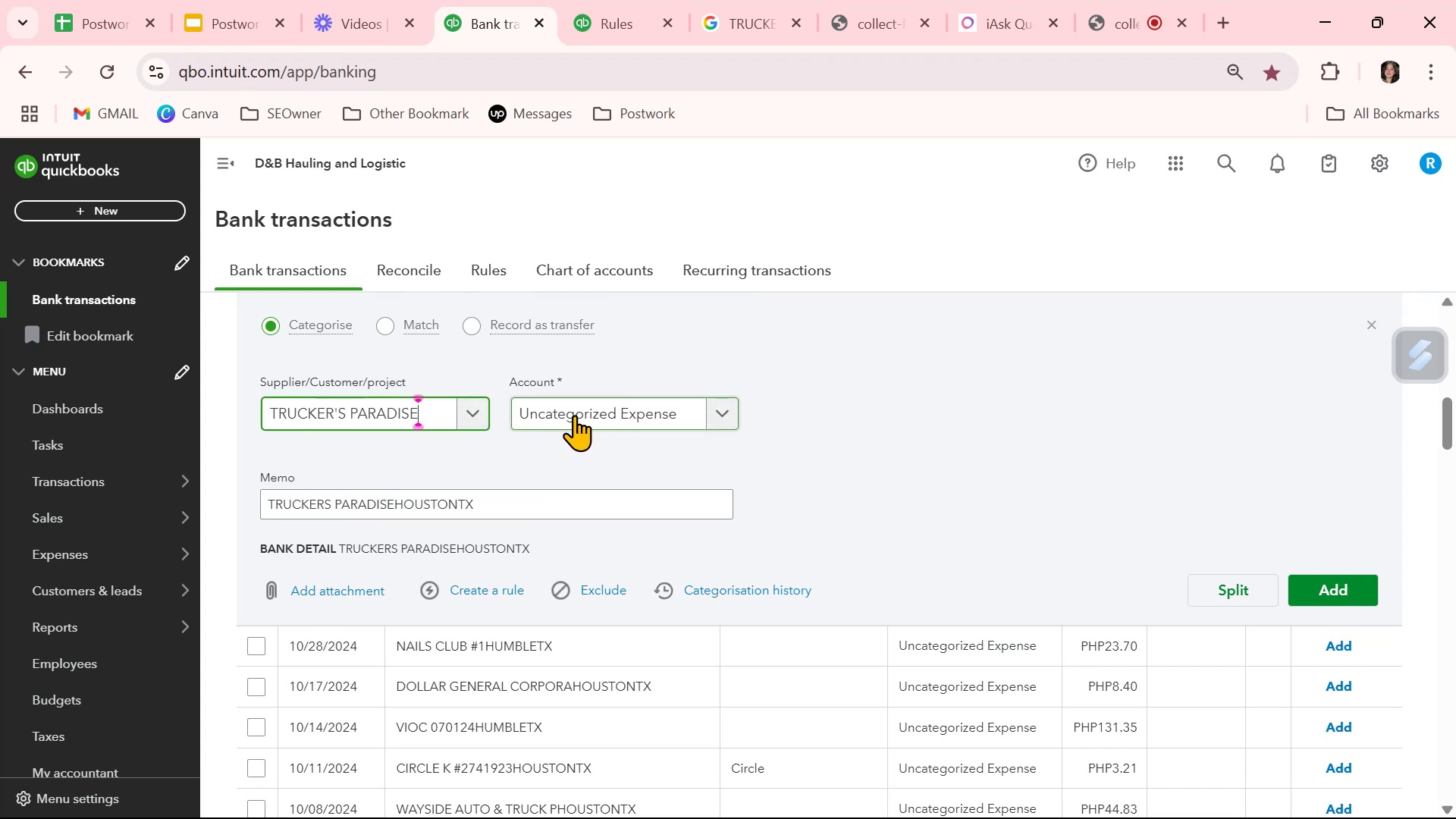 
left_click([573, 415])
 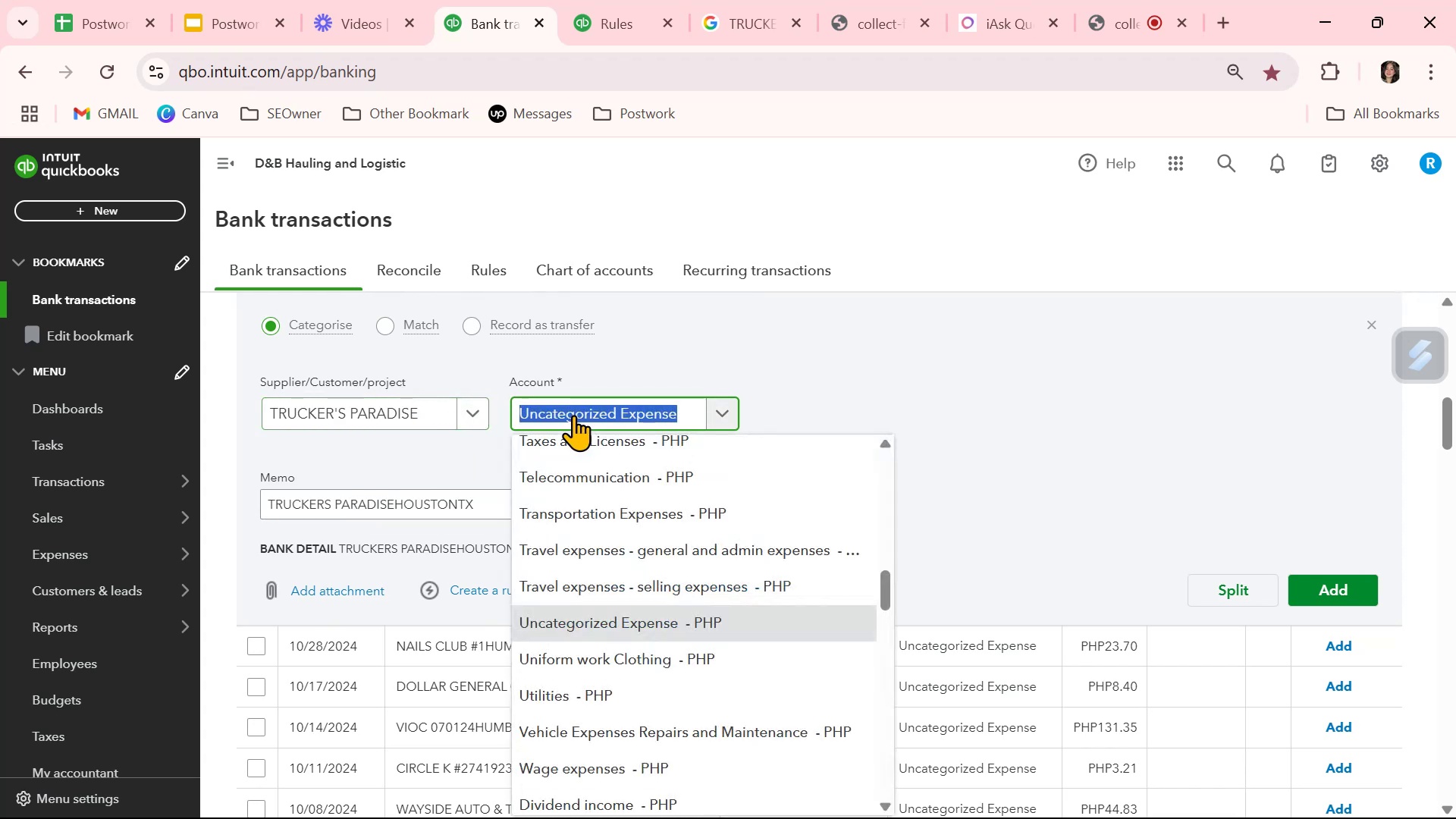 
left_click([573, 415])
 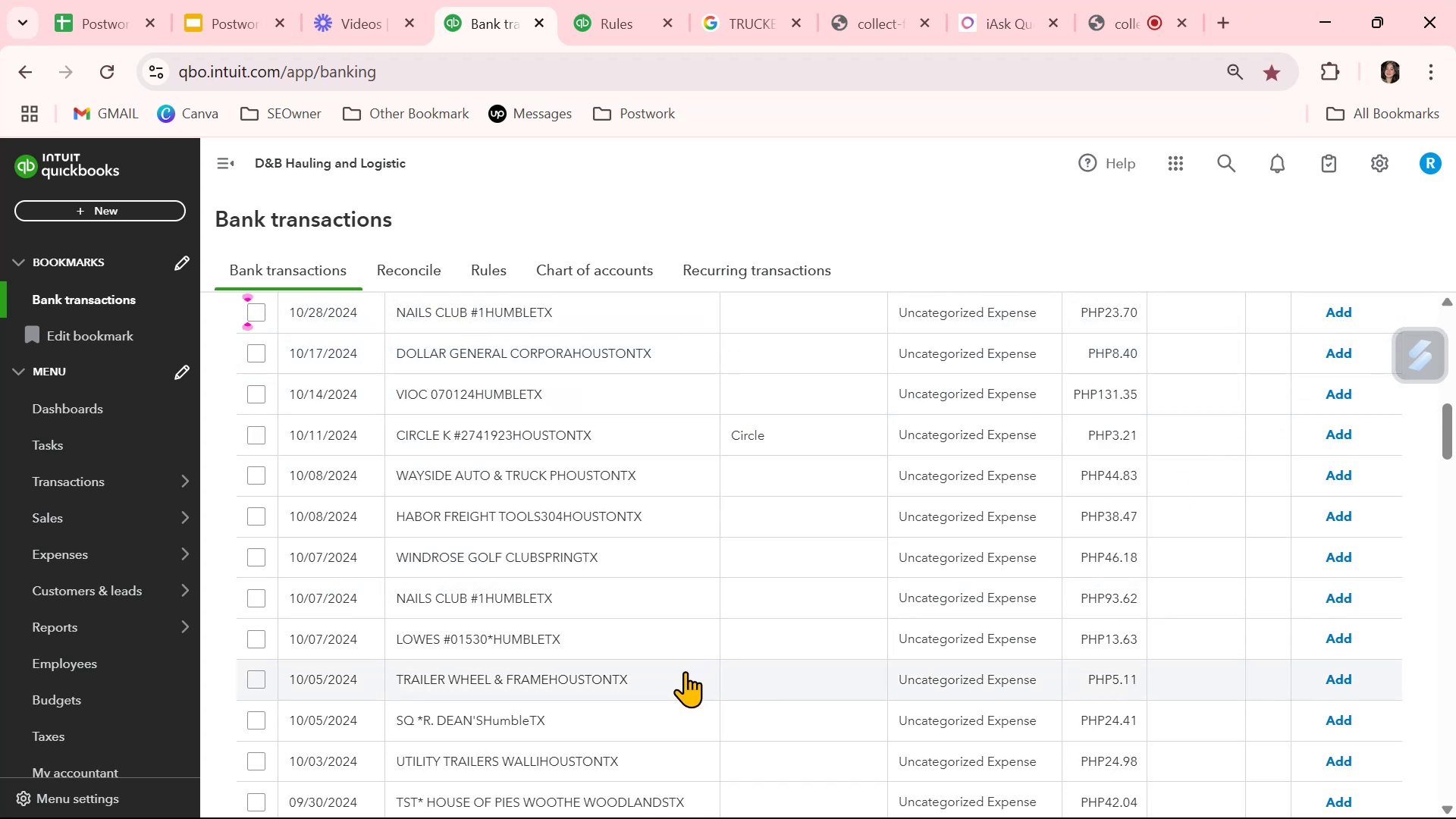 
wait(5.34)
 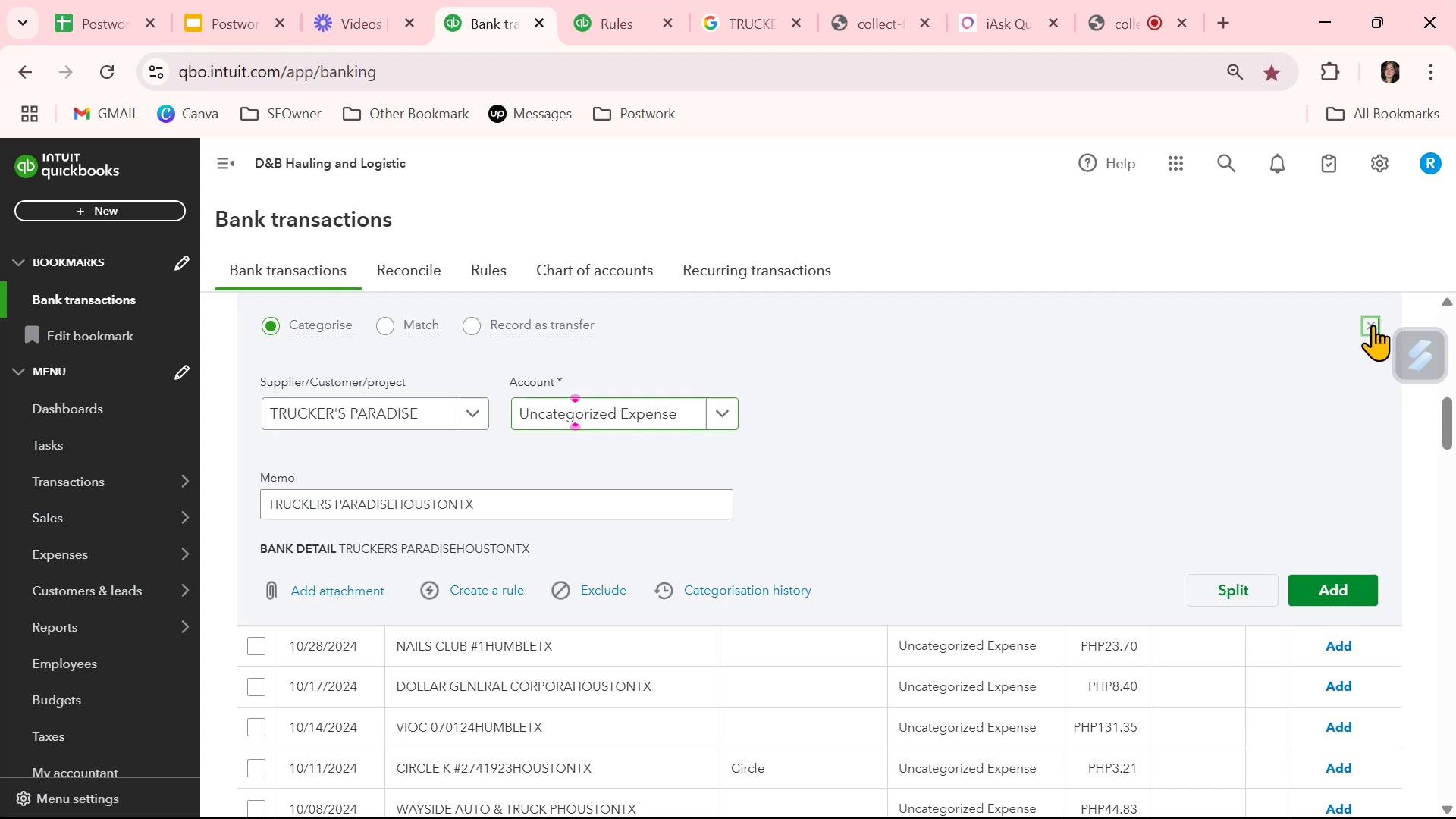 
left_click([655, 670])
 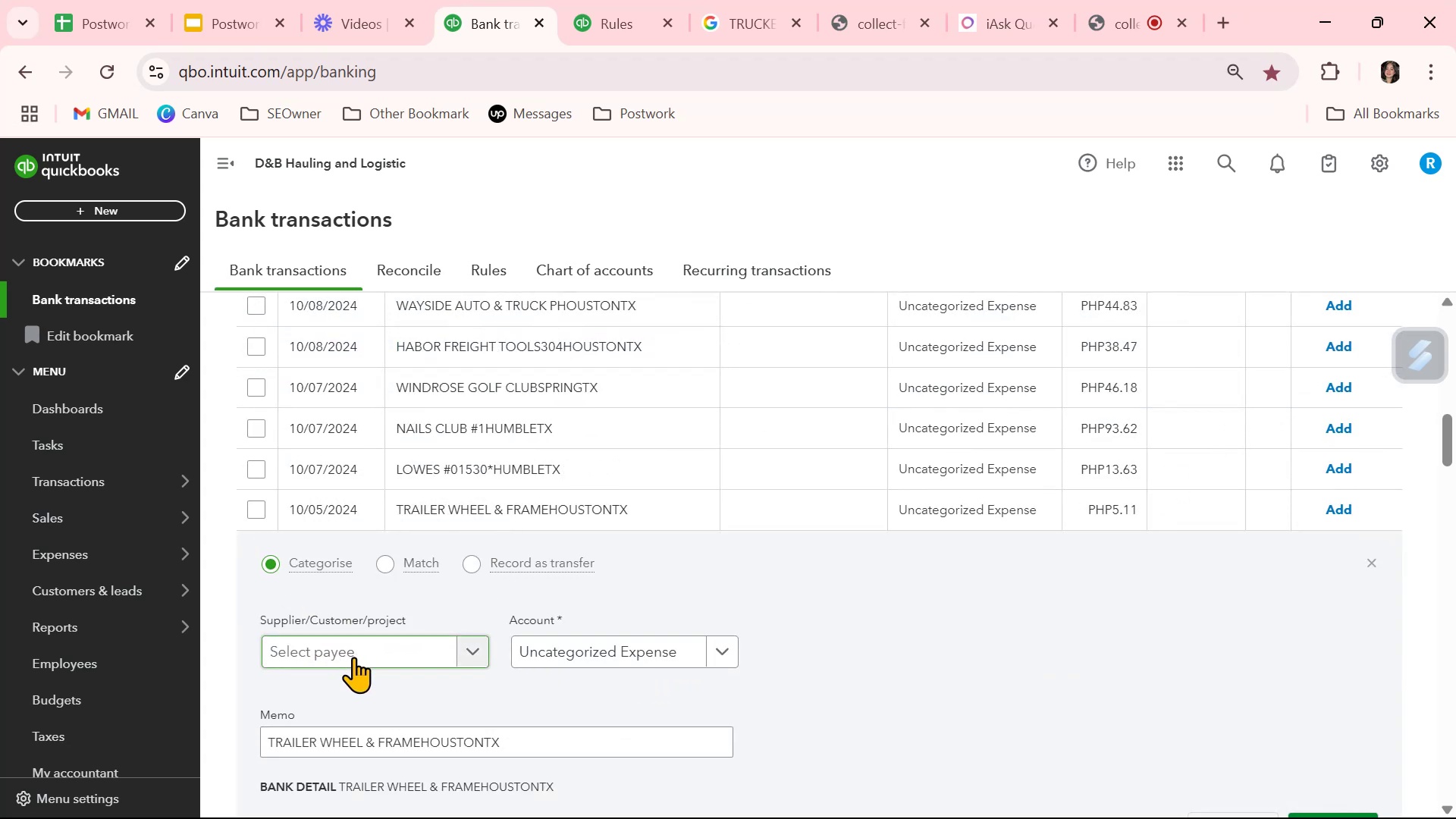 
wait(6.05)
 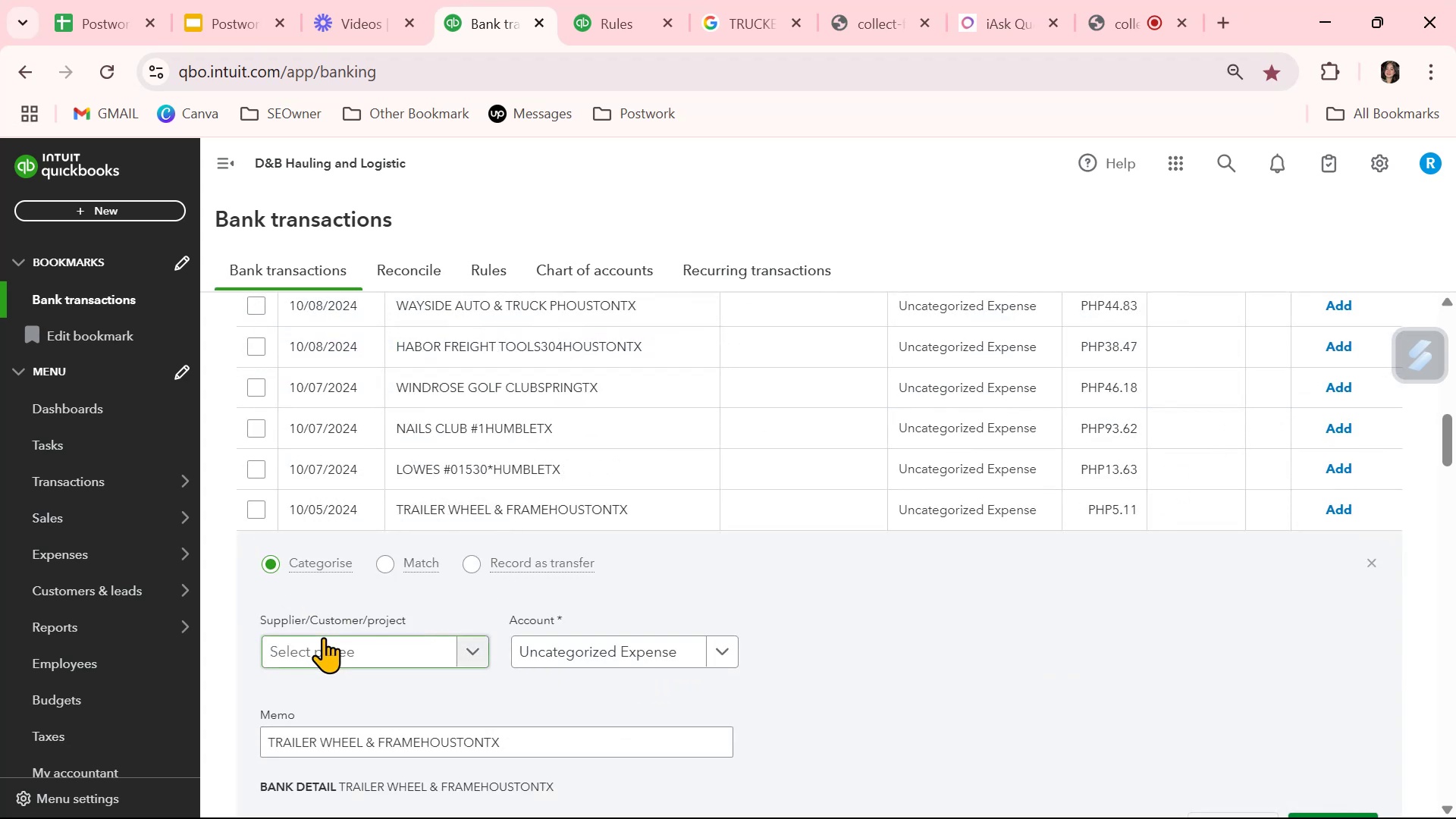 
left_click_drag(start_coordinate=[421, 742], to_coordinate=[229, 736])
 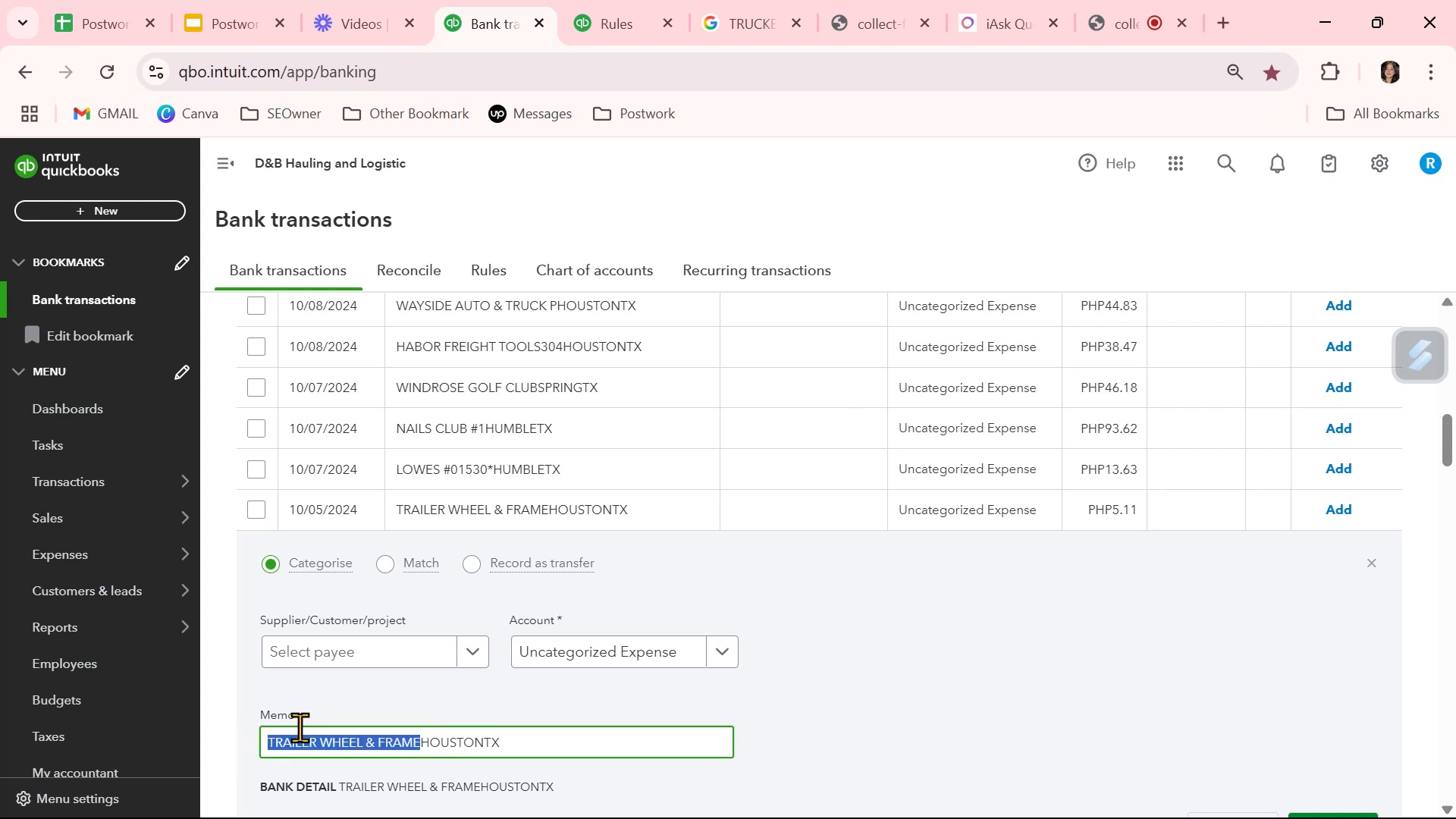 
key(Control+ControlLeft)
 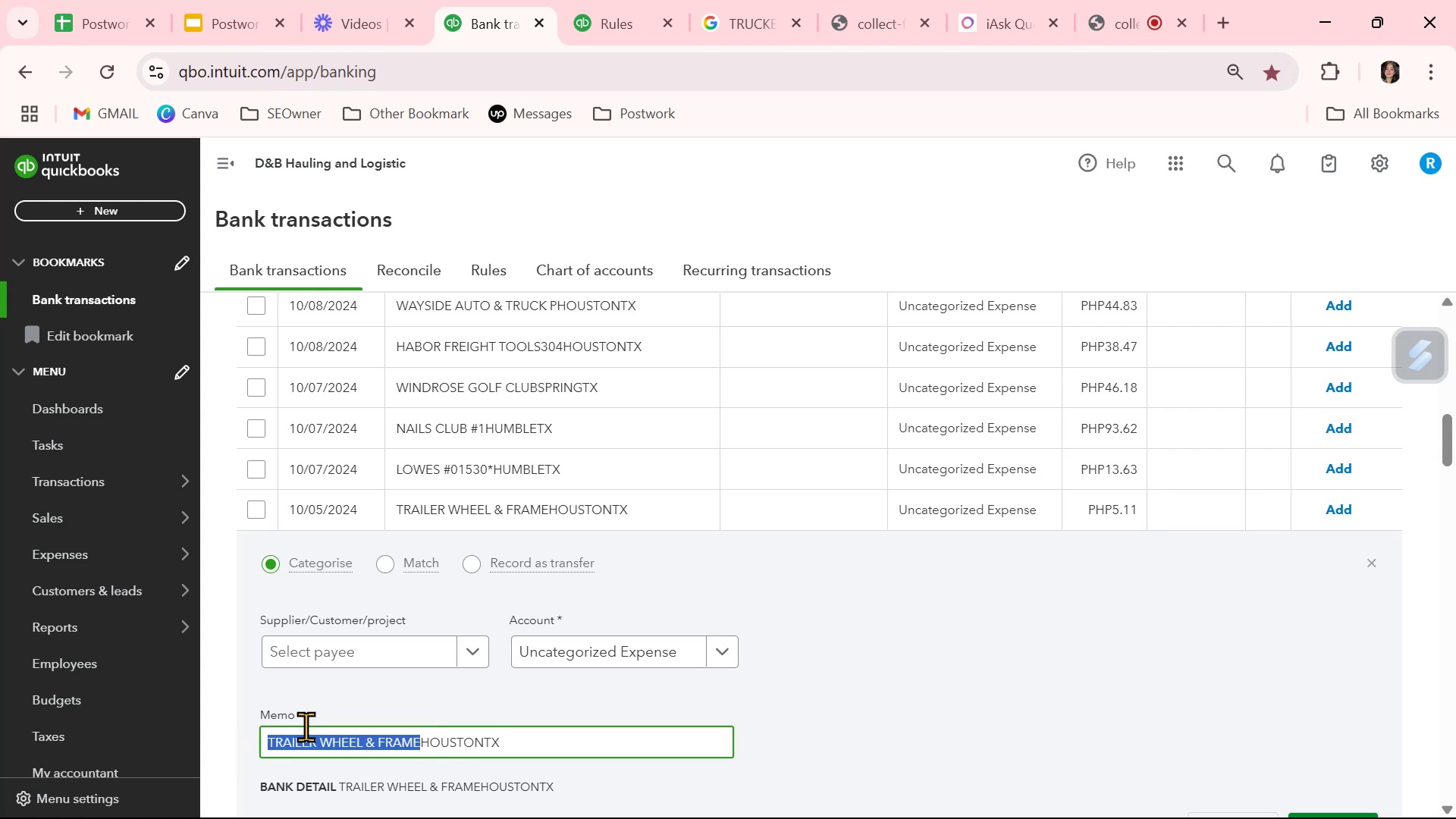 
key(Control+C)
 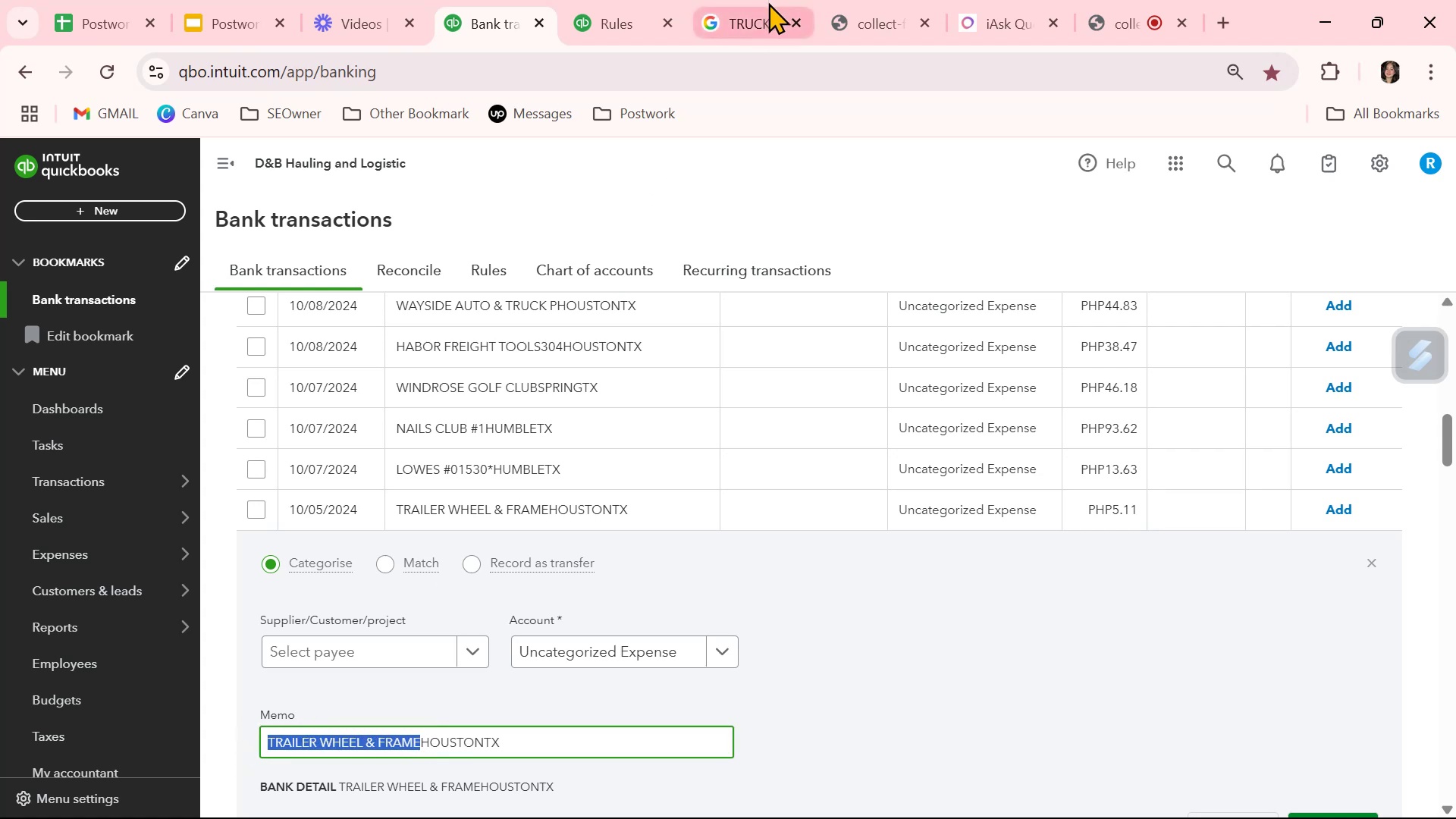 
left_click([757, 22])
 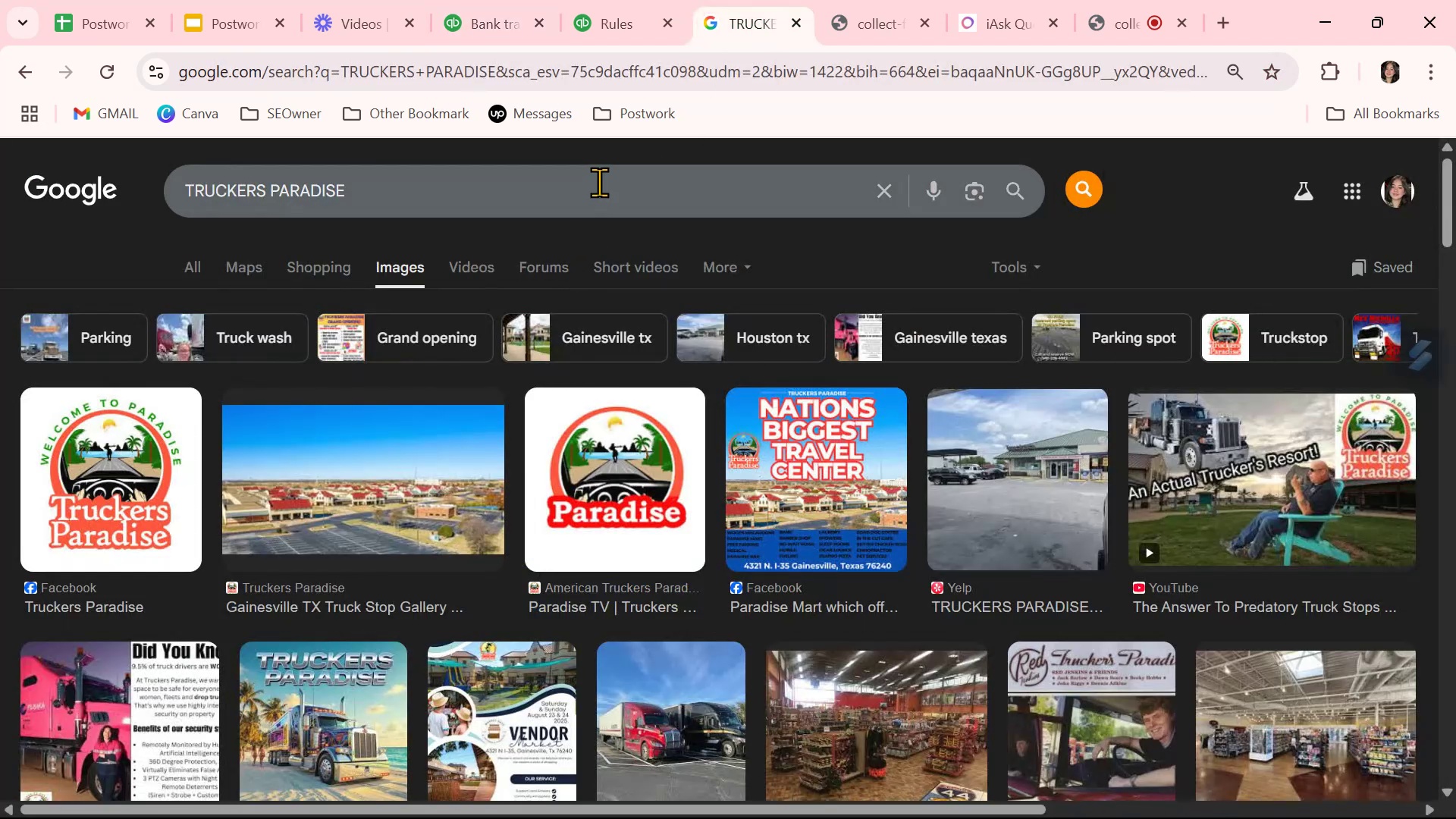 
double_click([599, 182])
 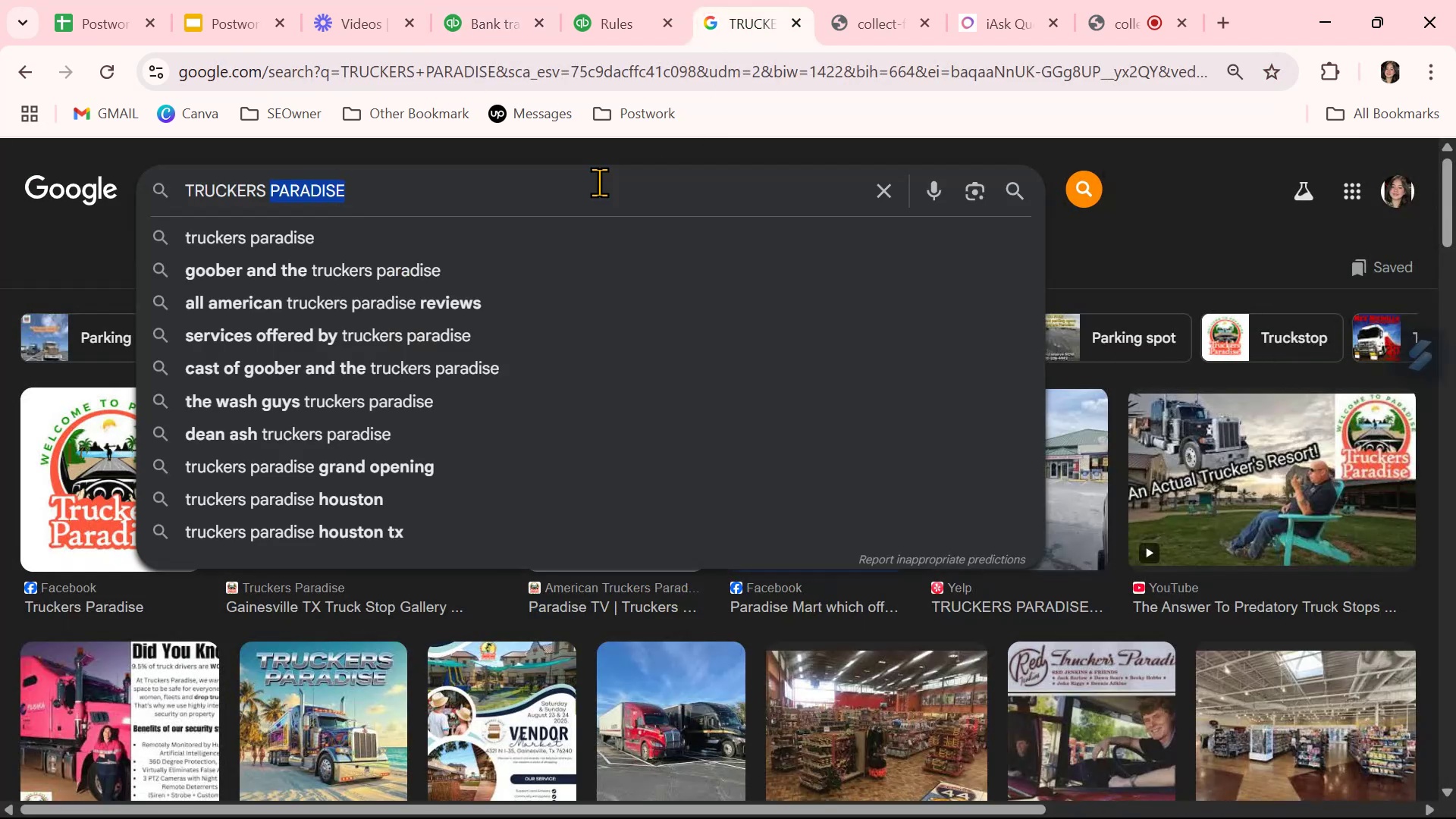 
triple_click([599, 182])
 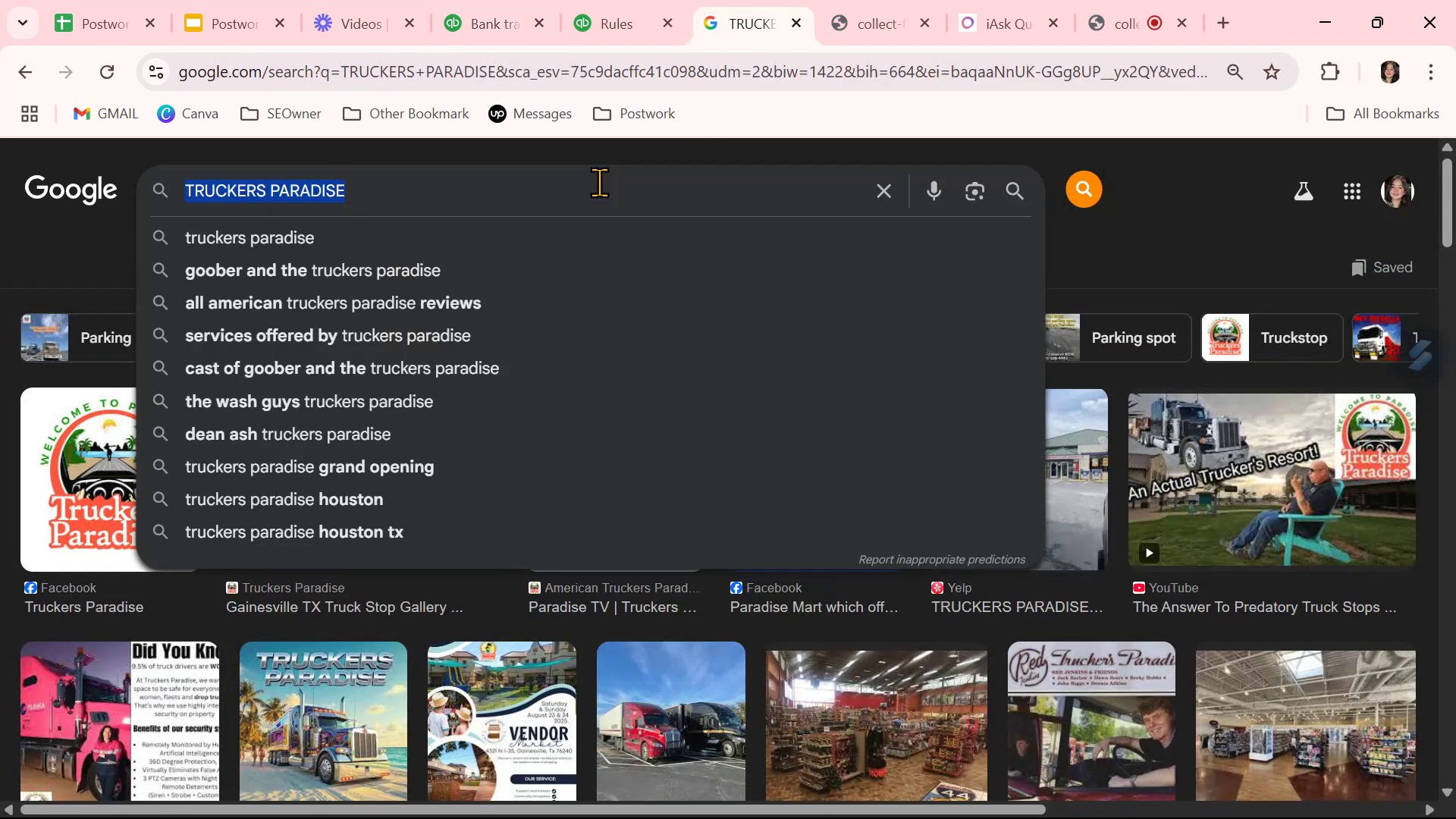 
key(Control+ControlLeft)
 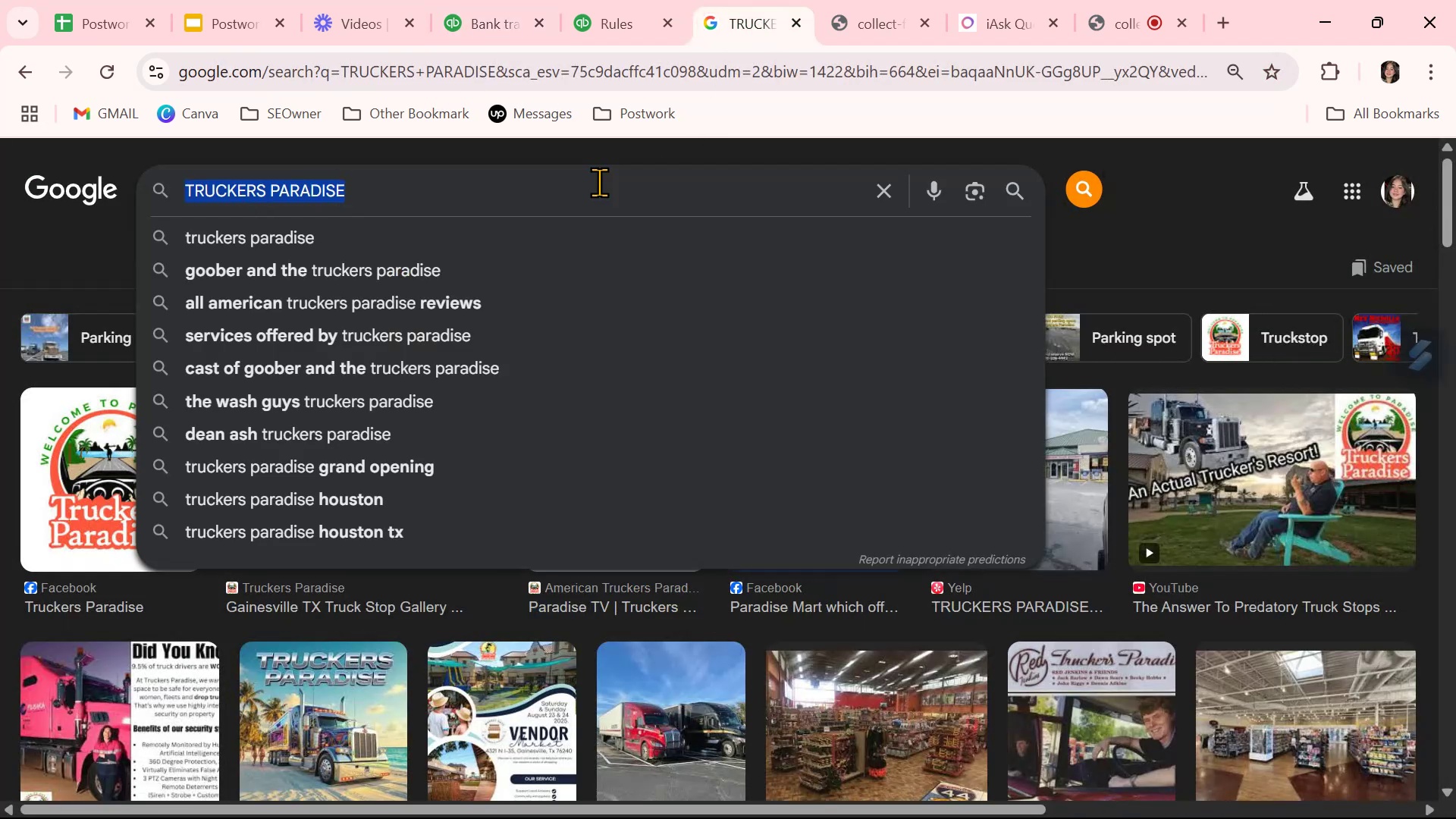 
key(Control+V)
 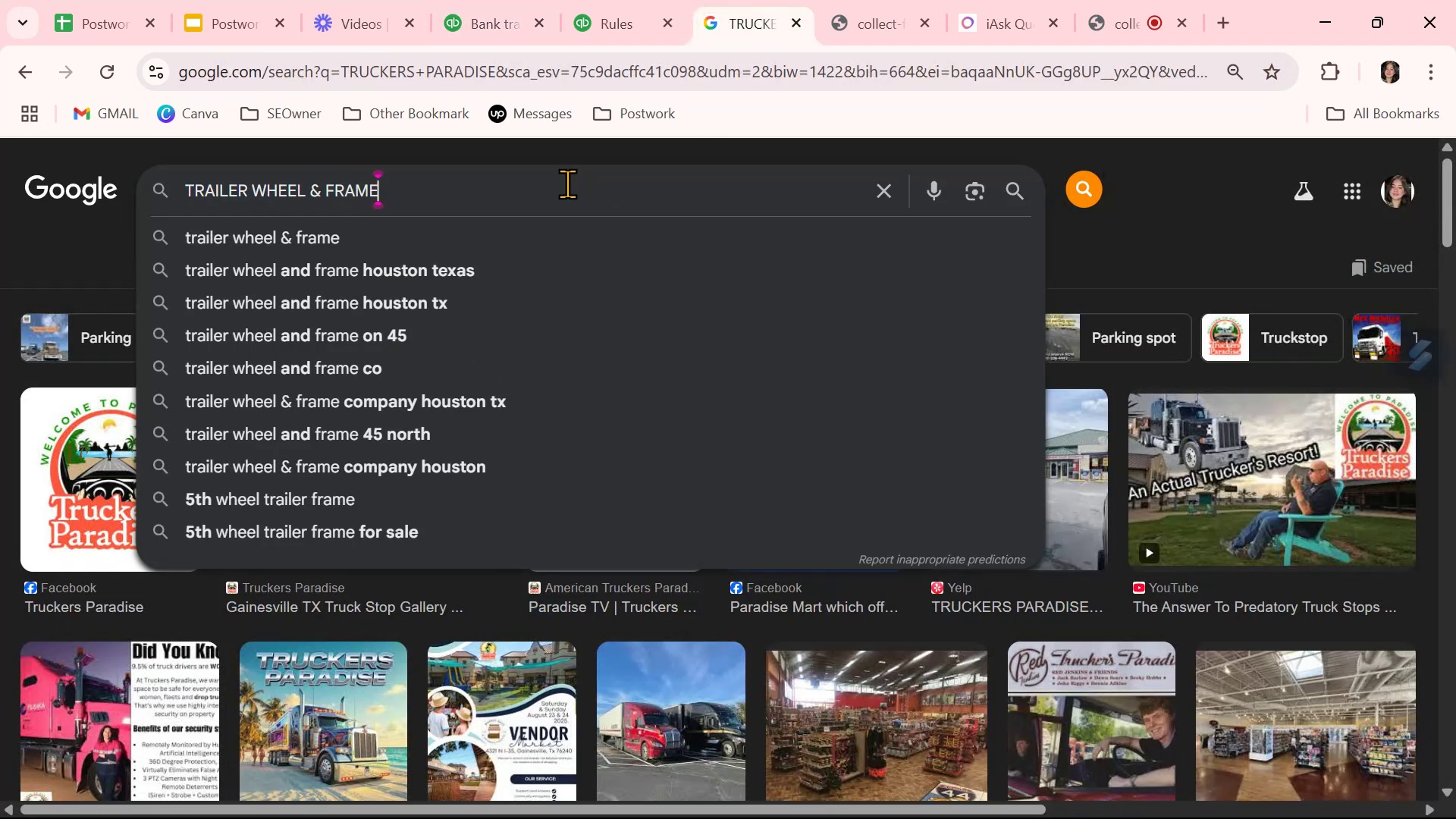 
key(NumpadEnter)
 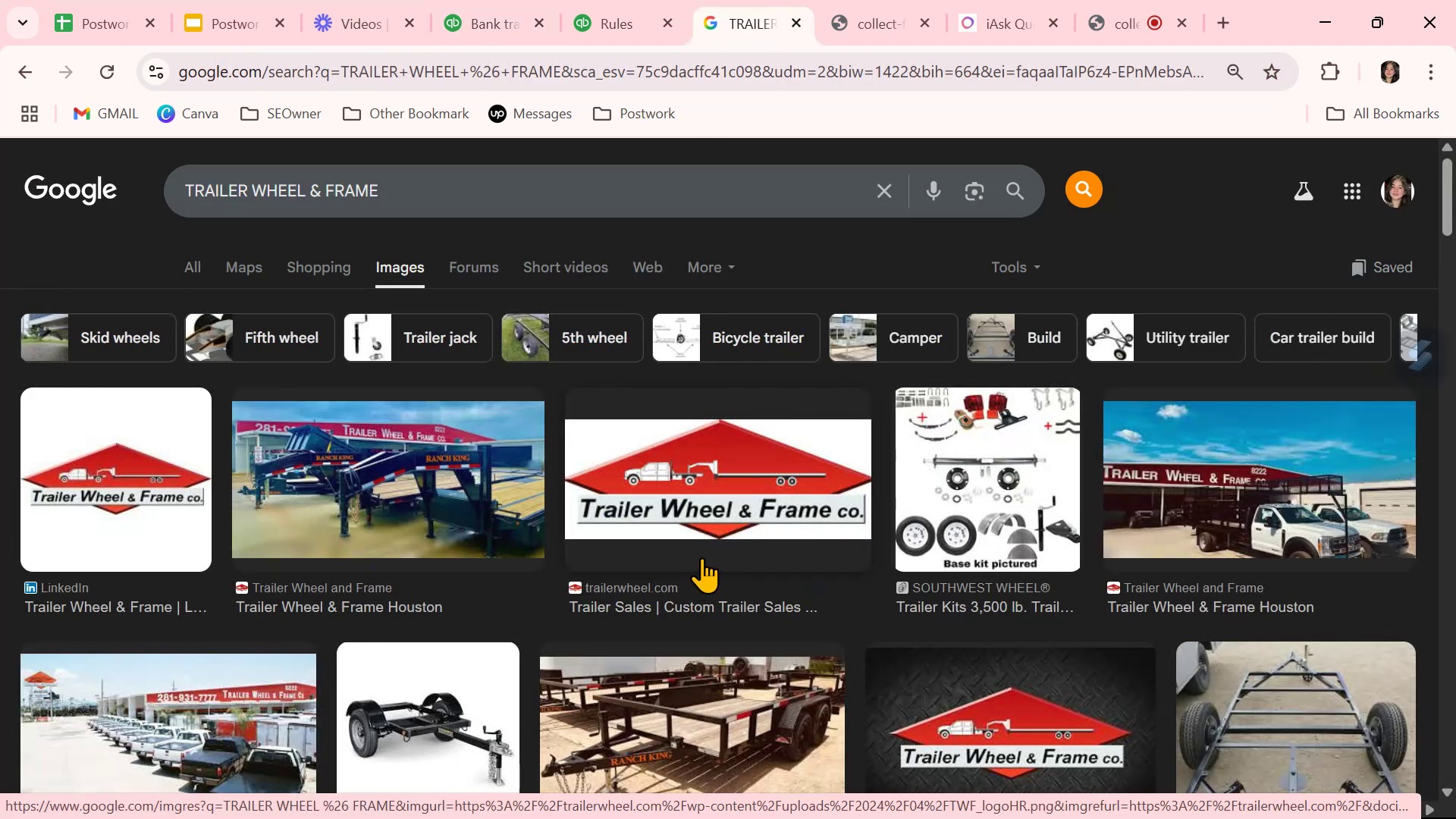 
scroll: coordinate [715, 673], scroll_direction: down, amount: 1.0
 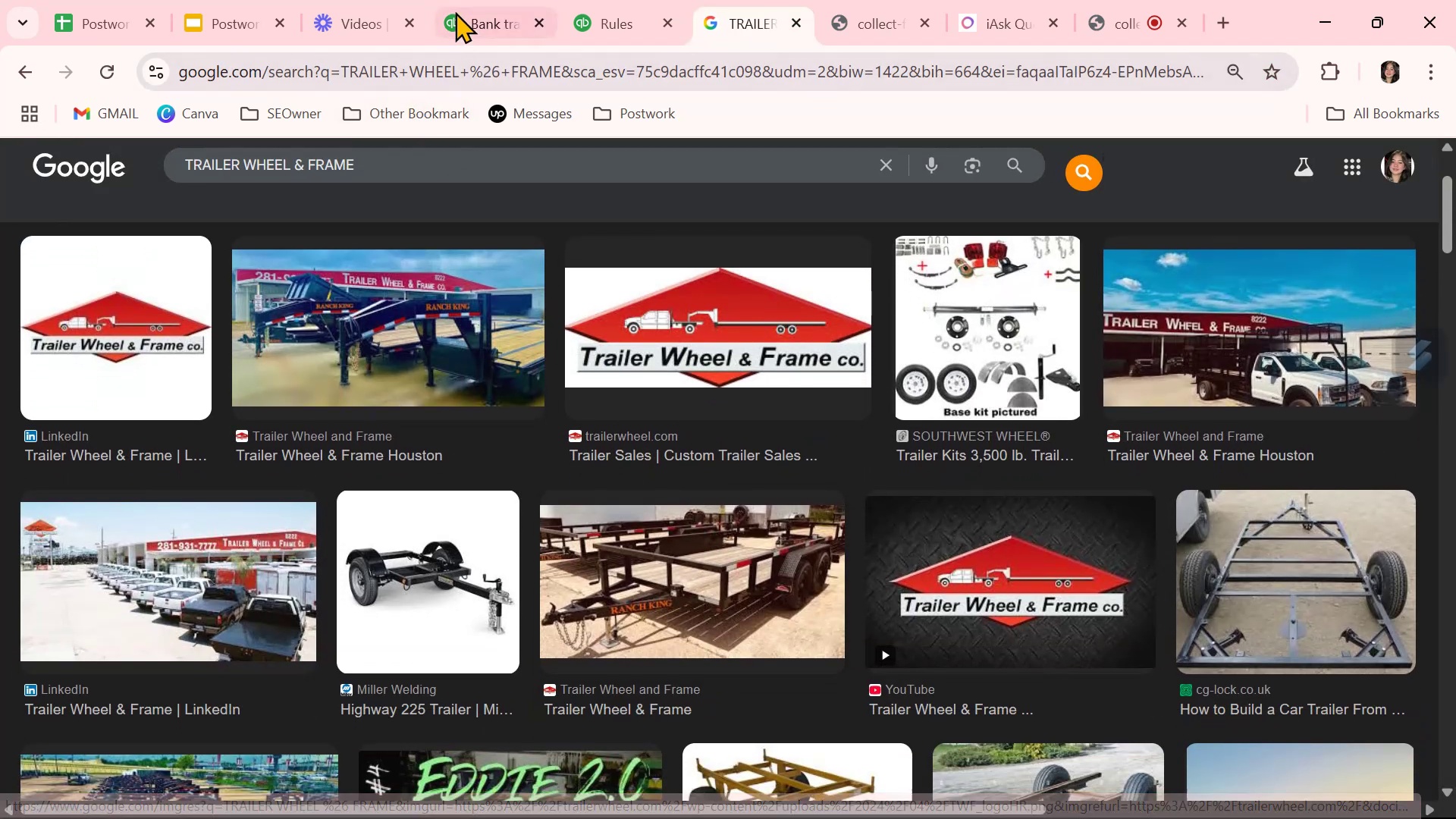 
left_click([501, 24])
 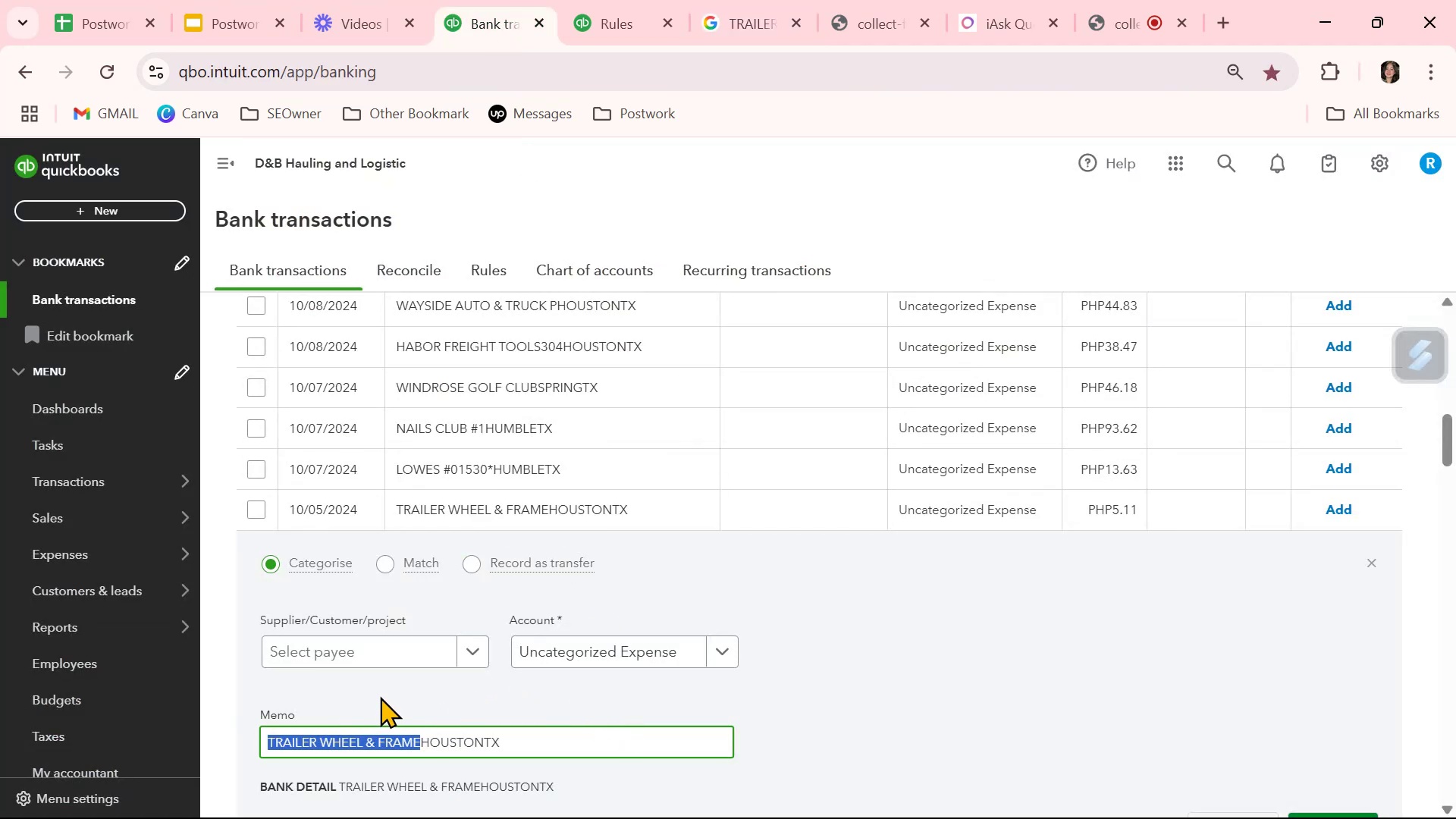 
left_click([387, 653])
 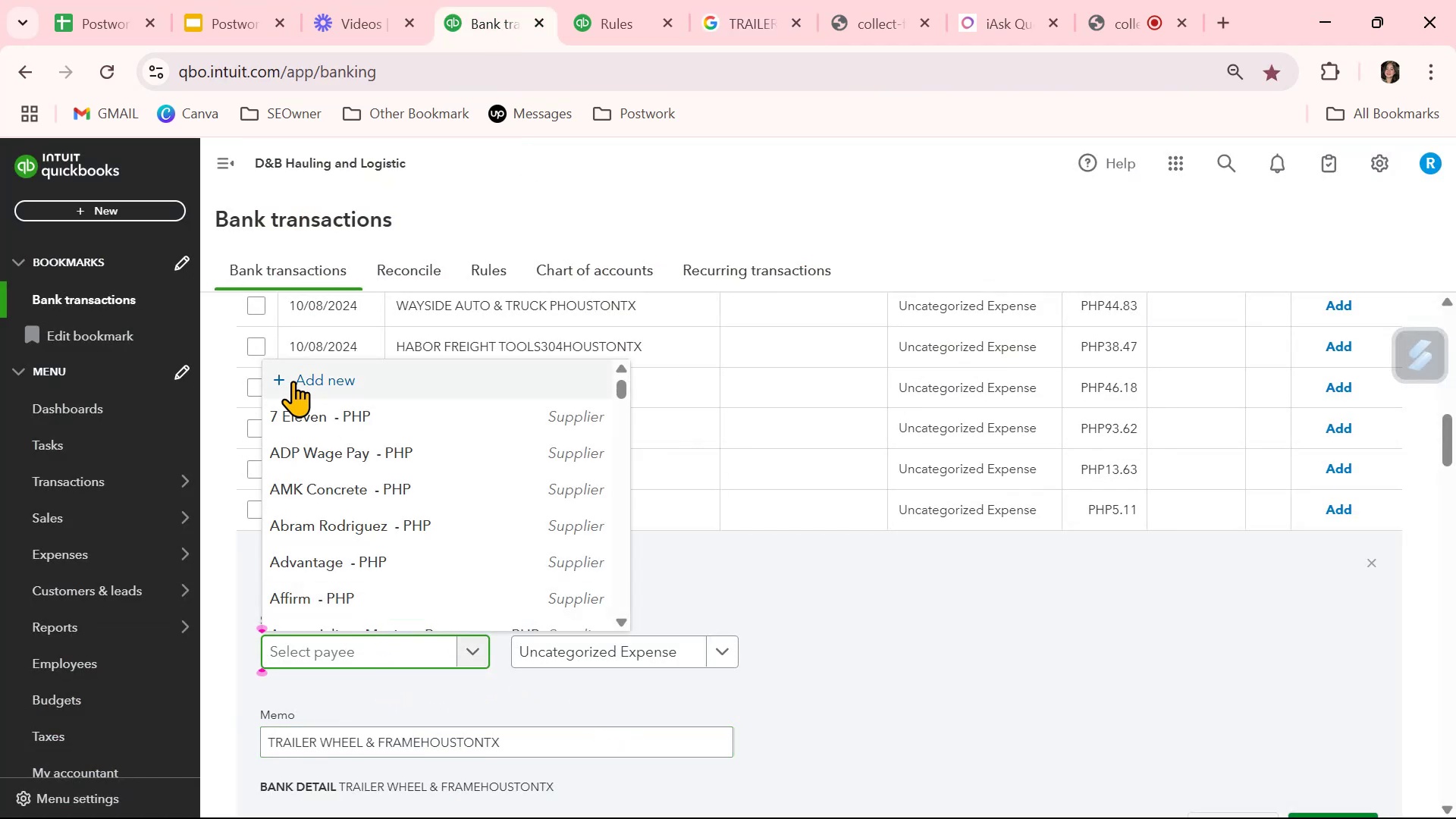 
left_click([296, 385])
 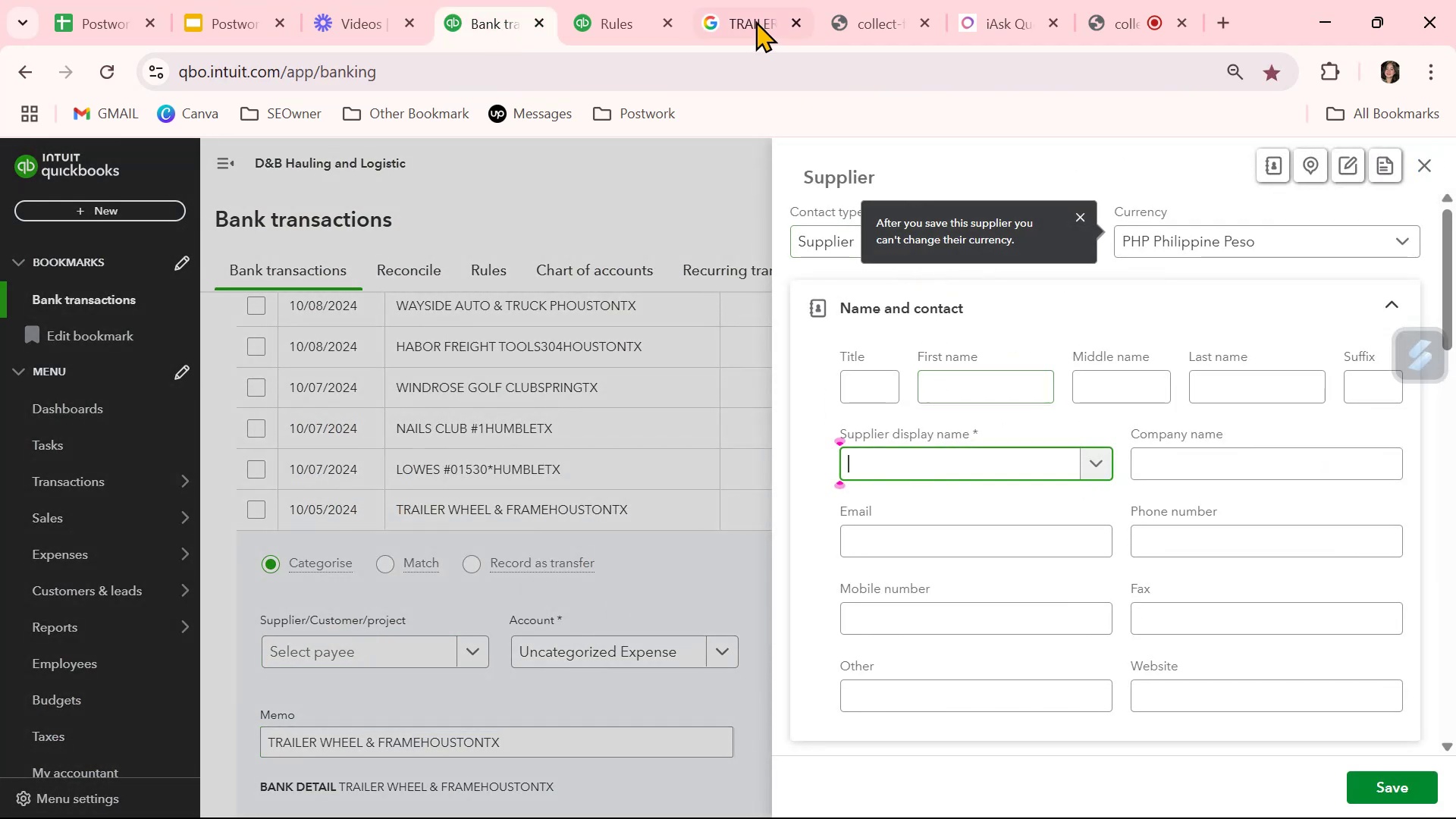 
left_click([748, 24])
 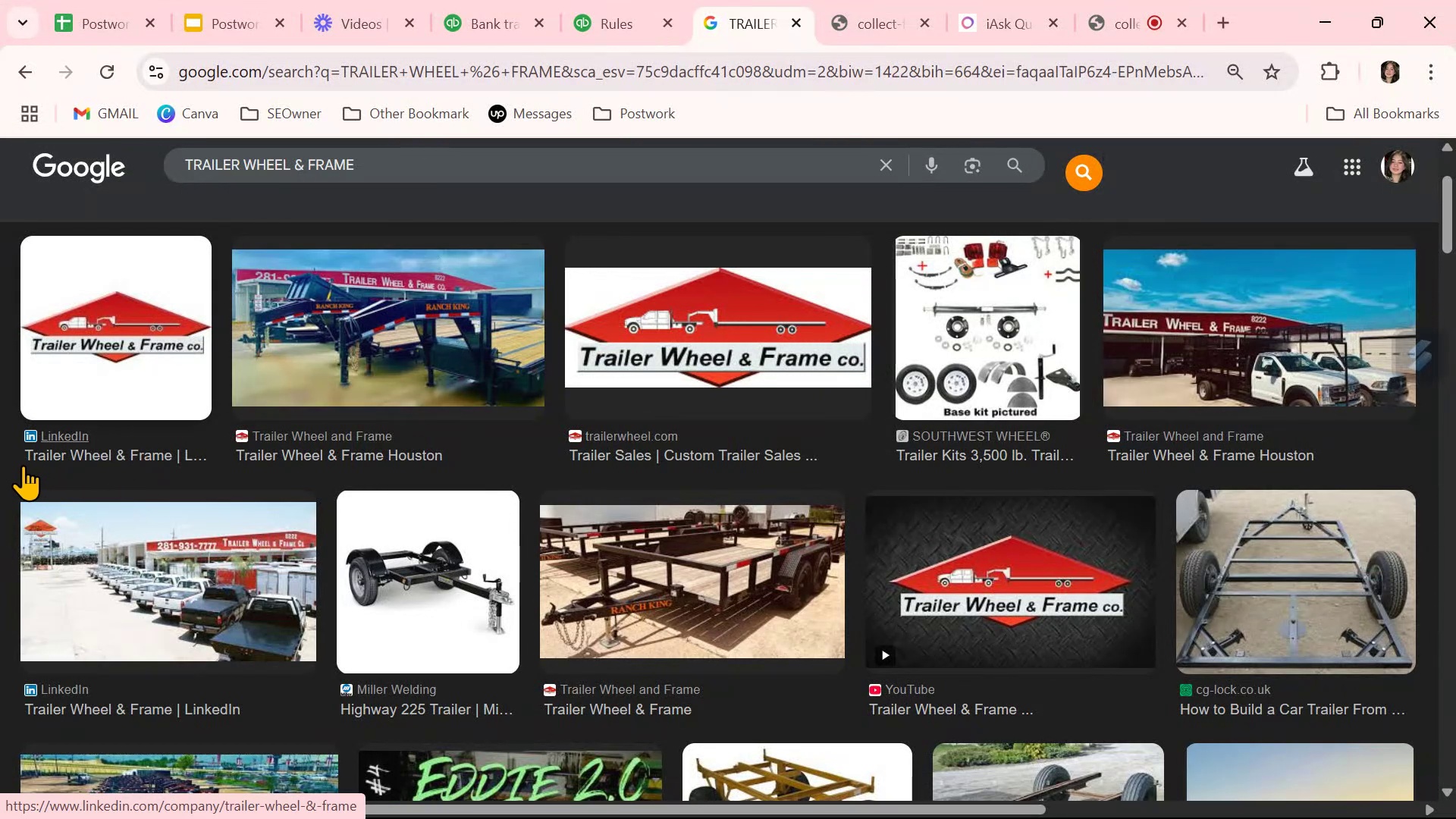 
left_click_drag(start_coordinate=[21, 463], to_coordinate=[129, 470])
 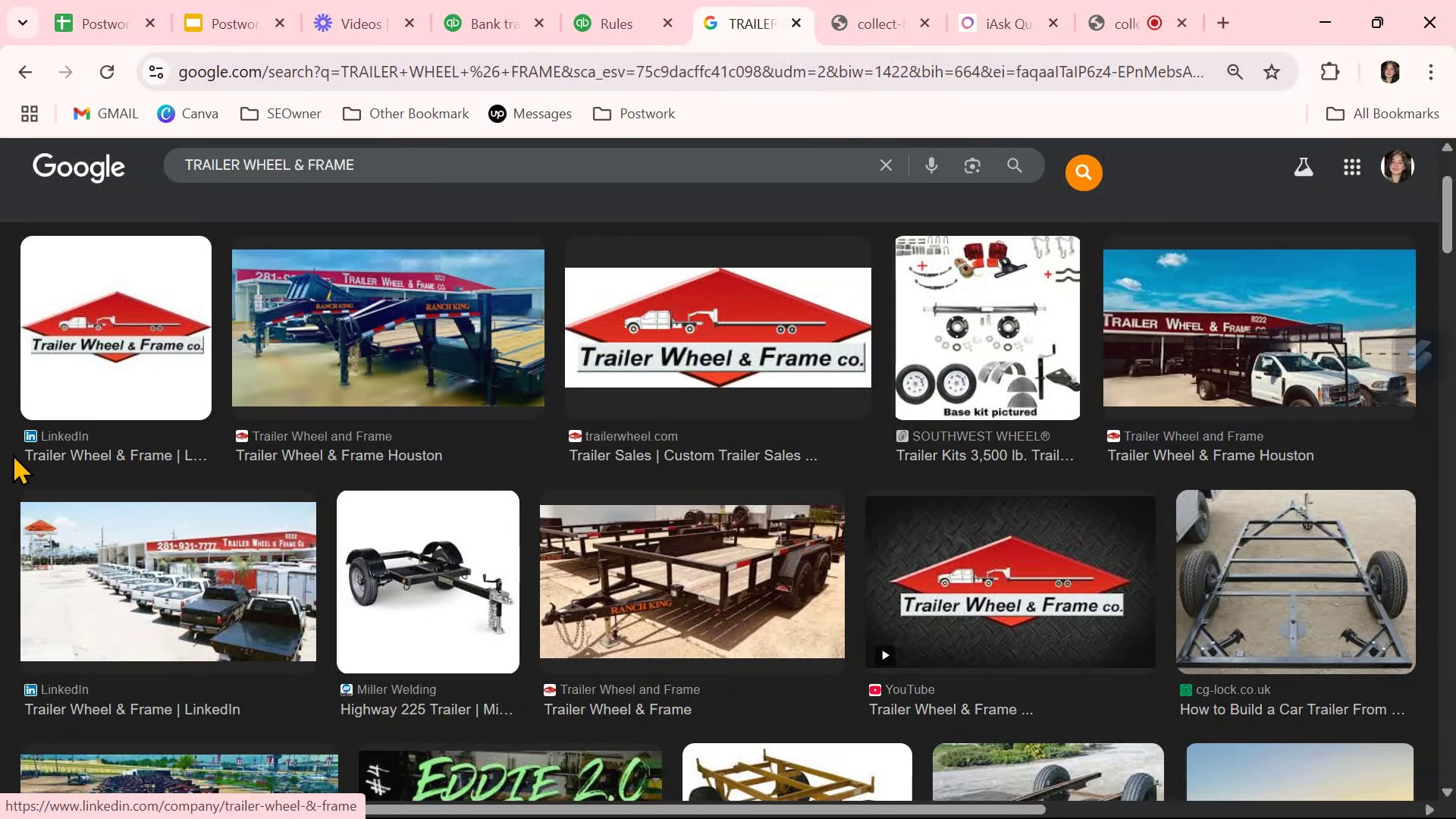 
left_click_drag(start_coordinate=[12, 453], to_coordinate=[170, 457])
 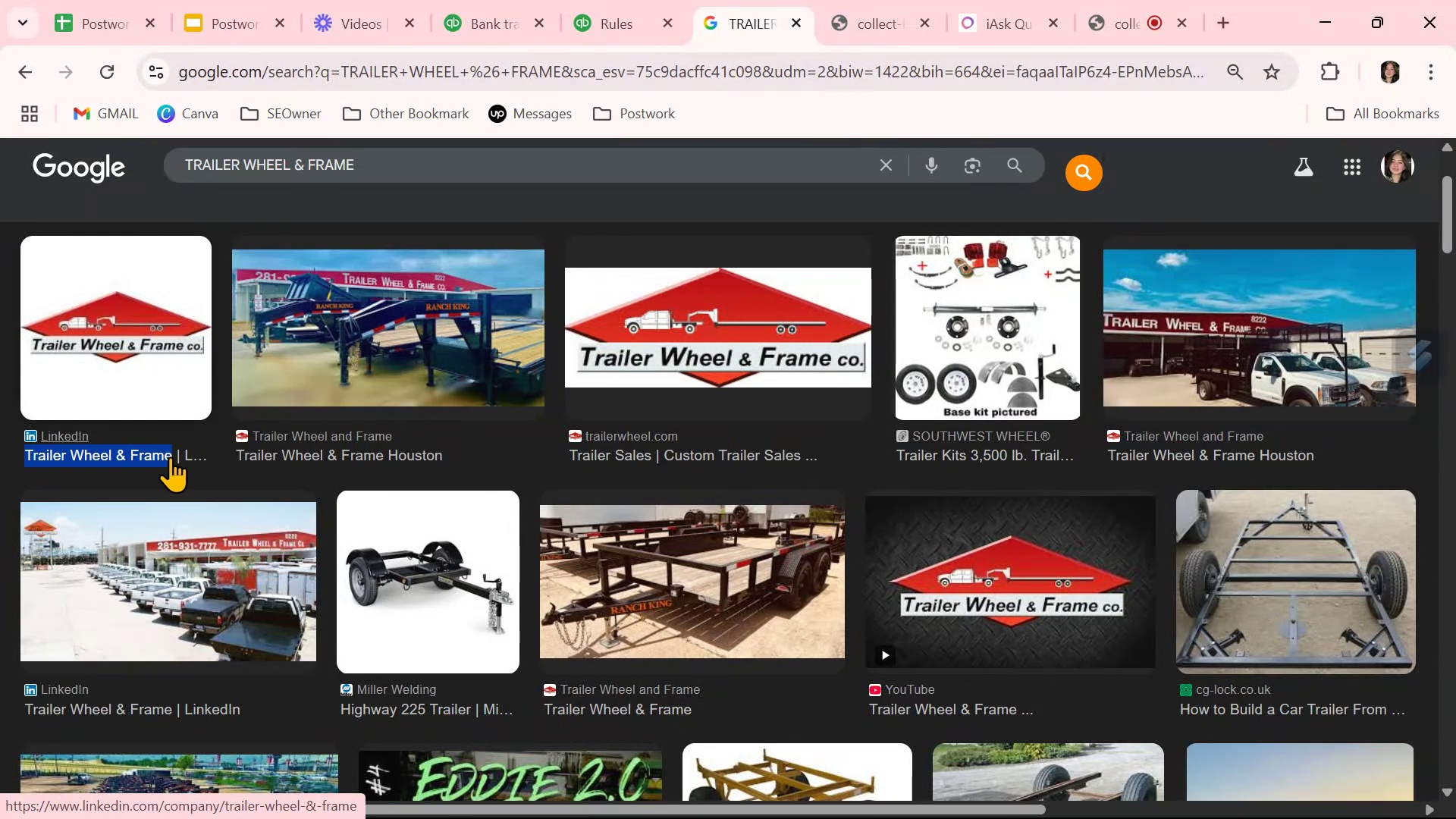 
key(Control+ControlLeft)
 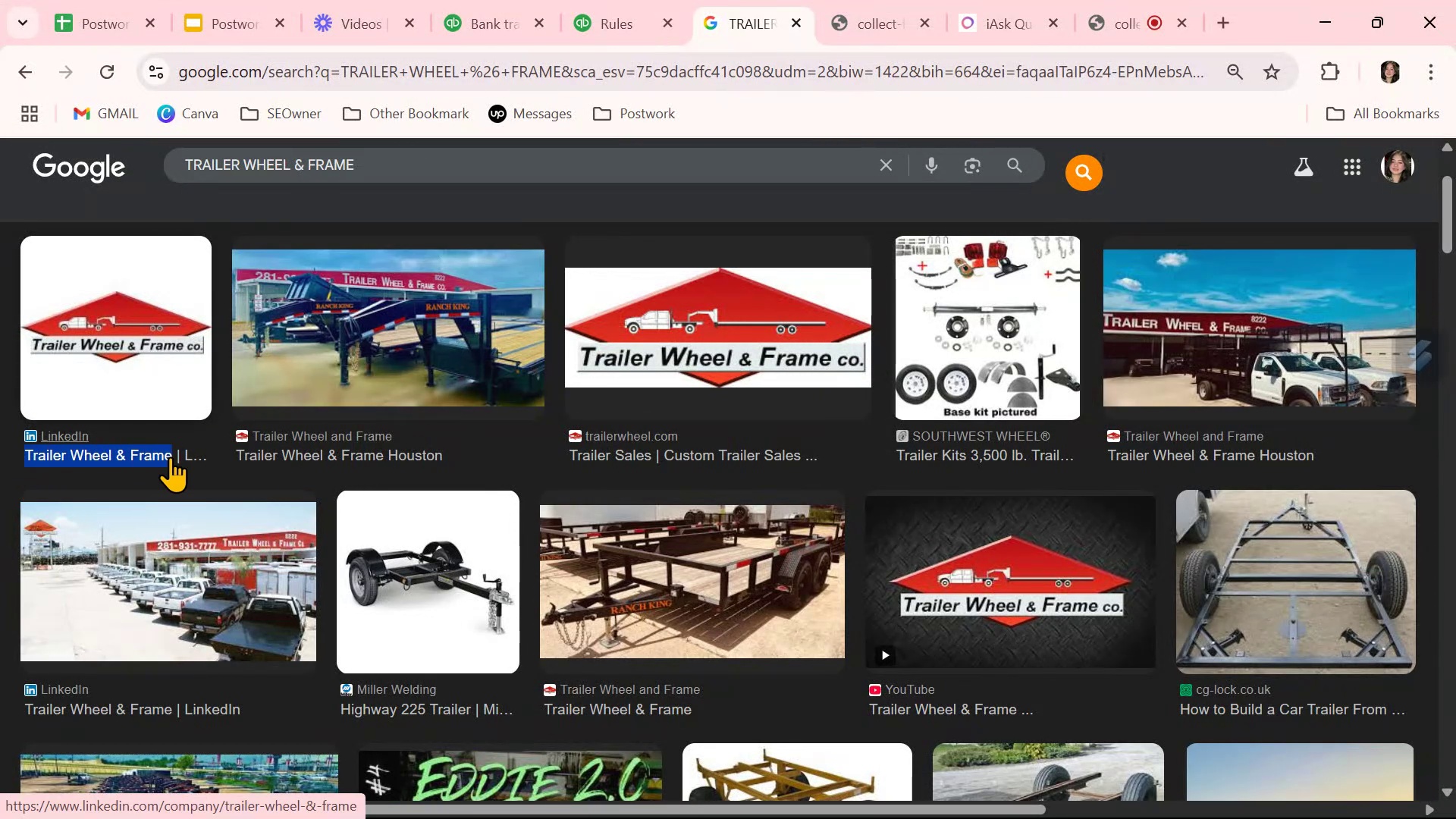 
key(Control+C)
 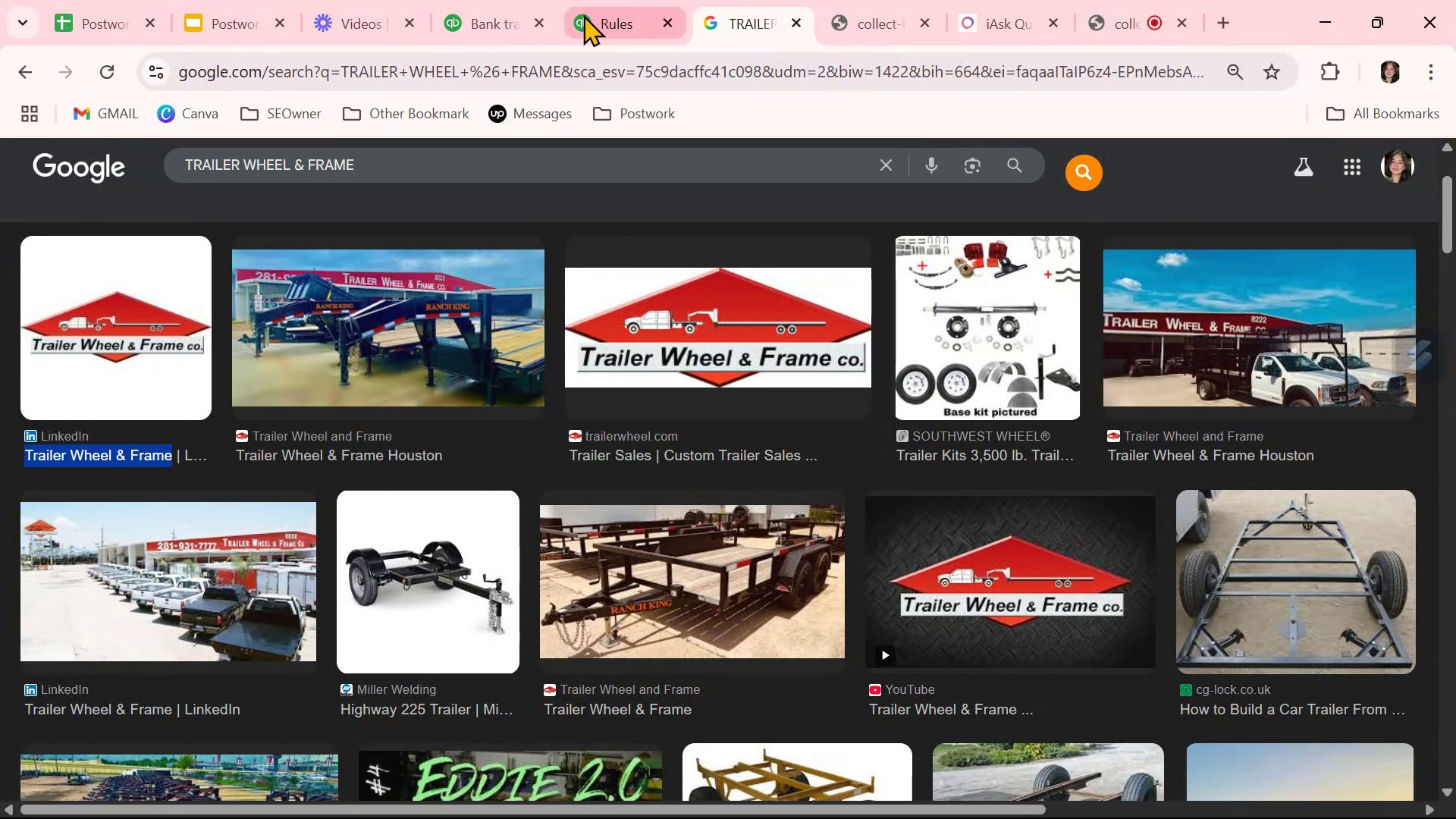 
left_click([479, 21])
 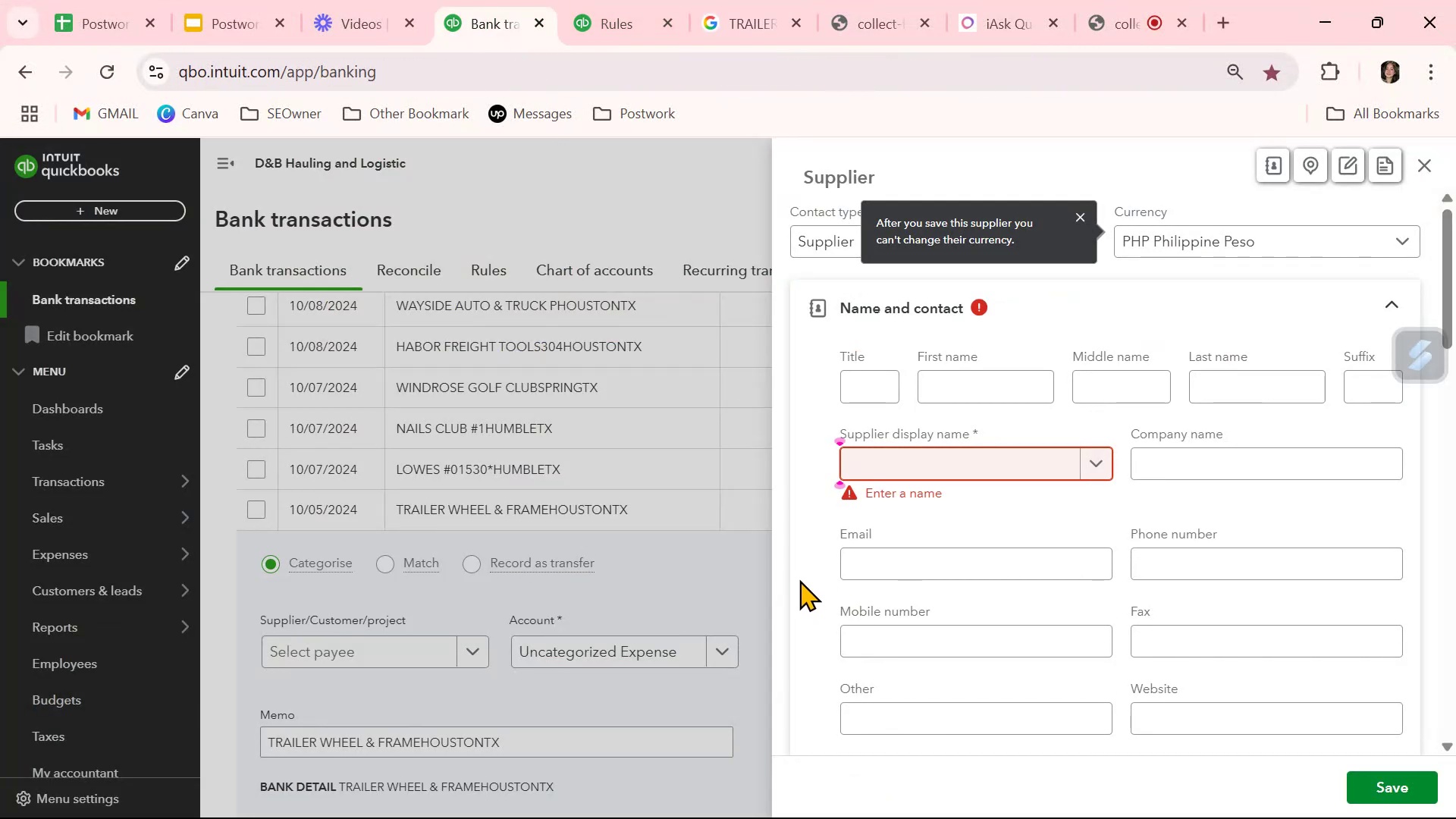 
key(Control+ControlLeft)
 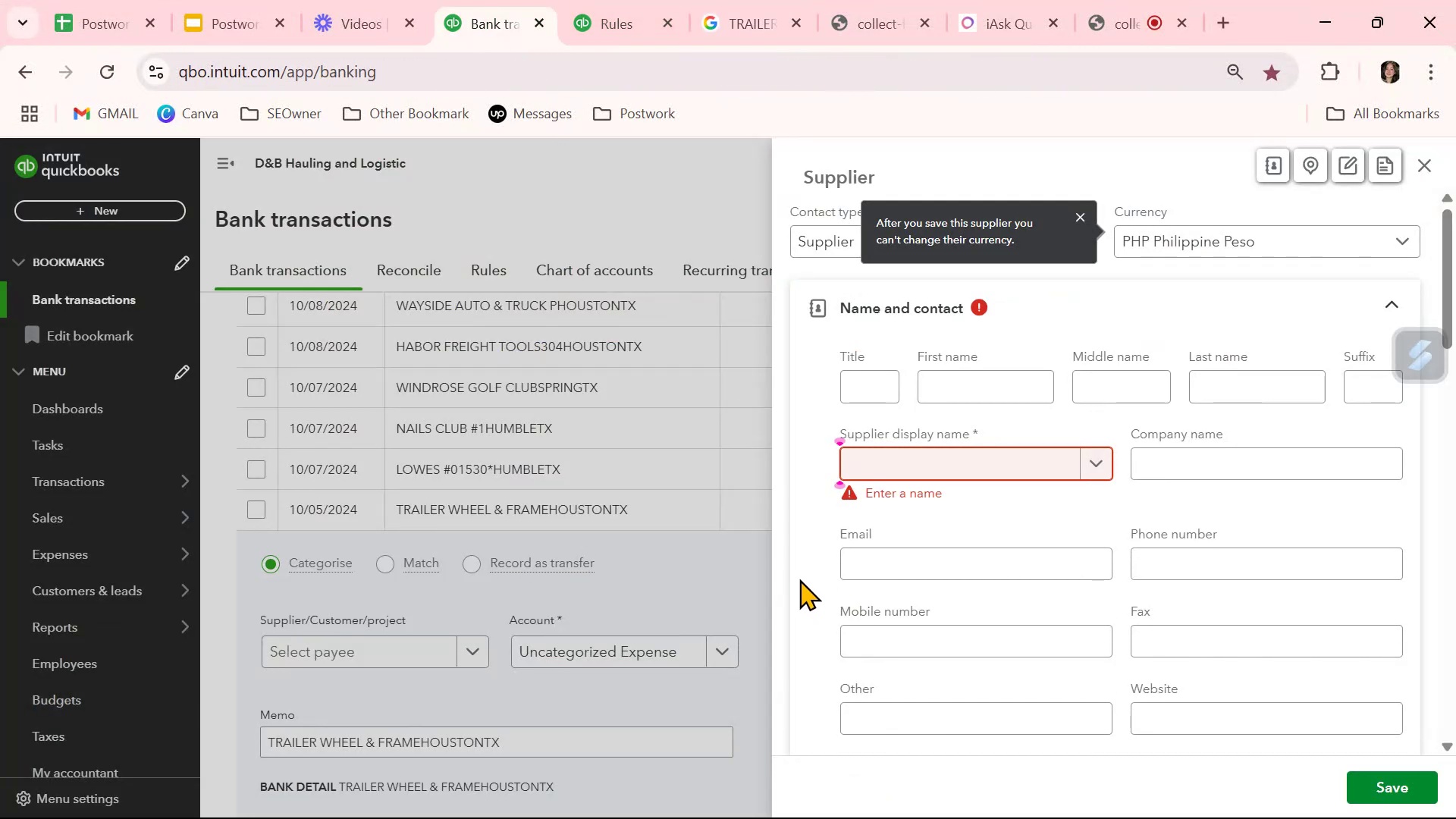 
key(Control+V)
 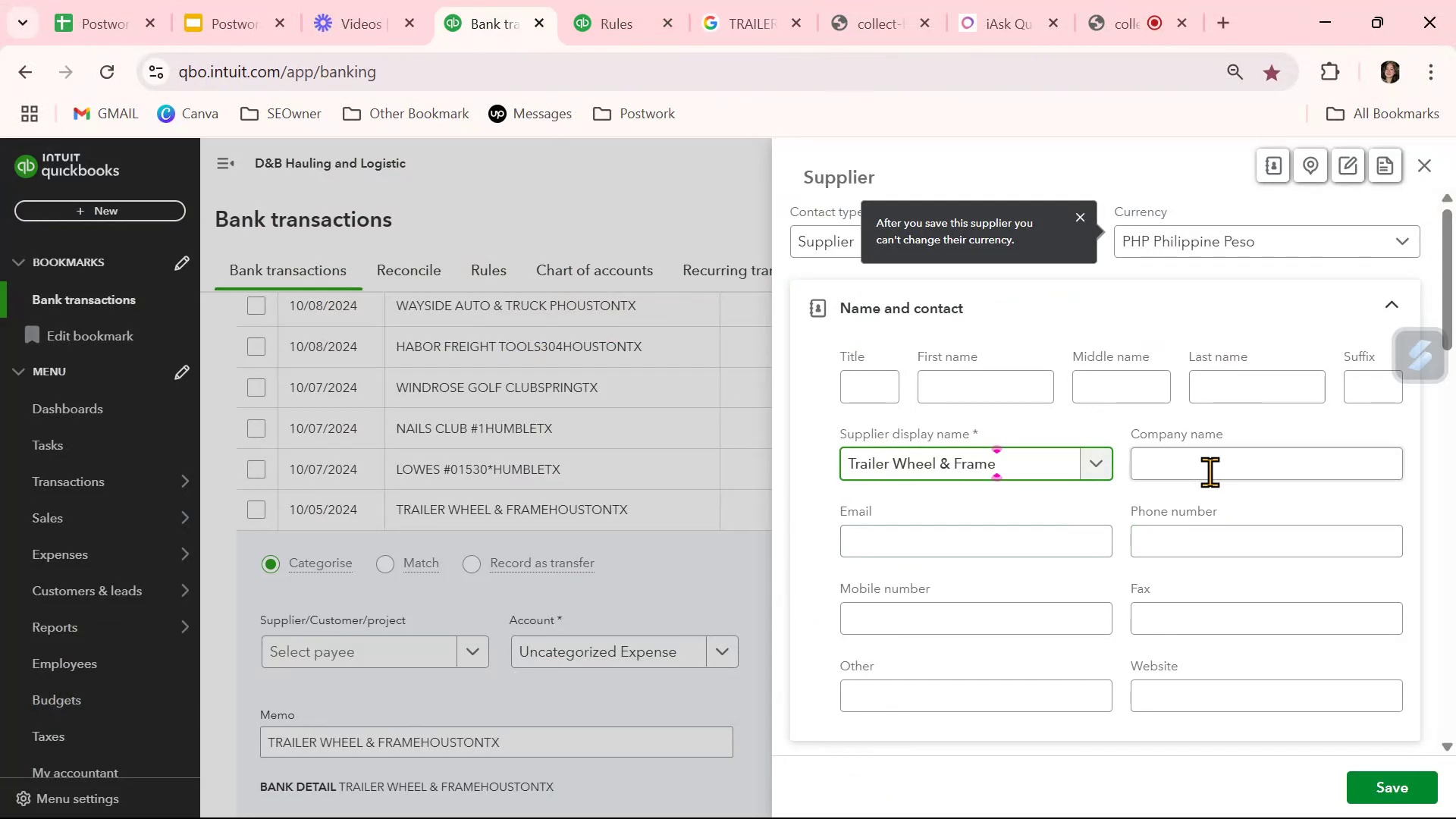 
left_click([1211, 465])
 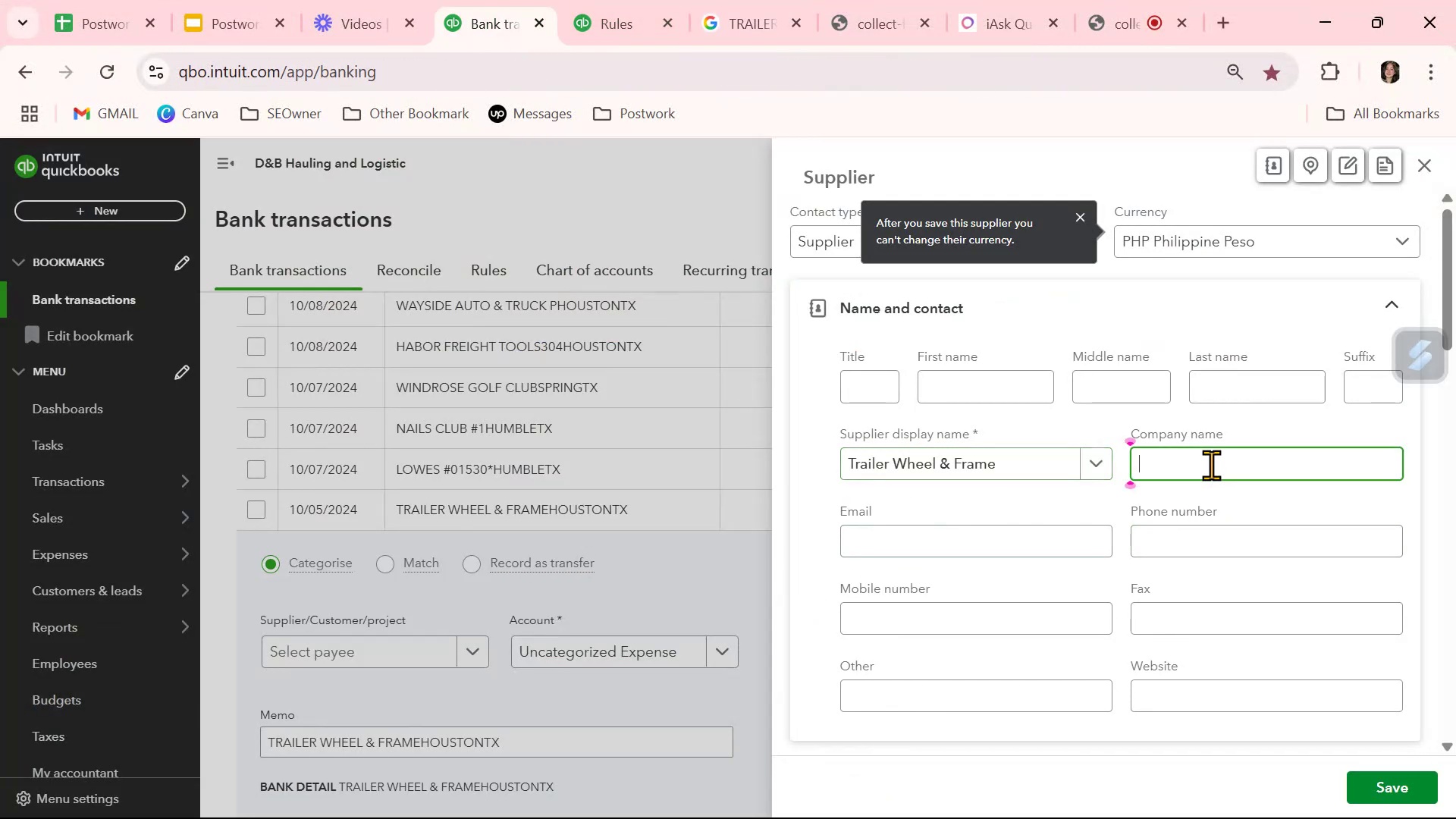 
key(Control+ControlLeft)
 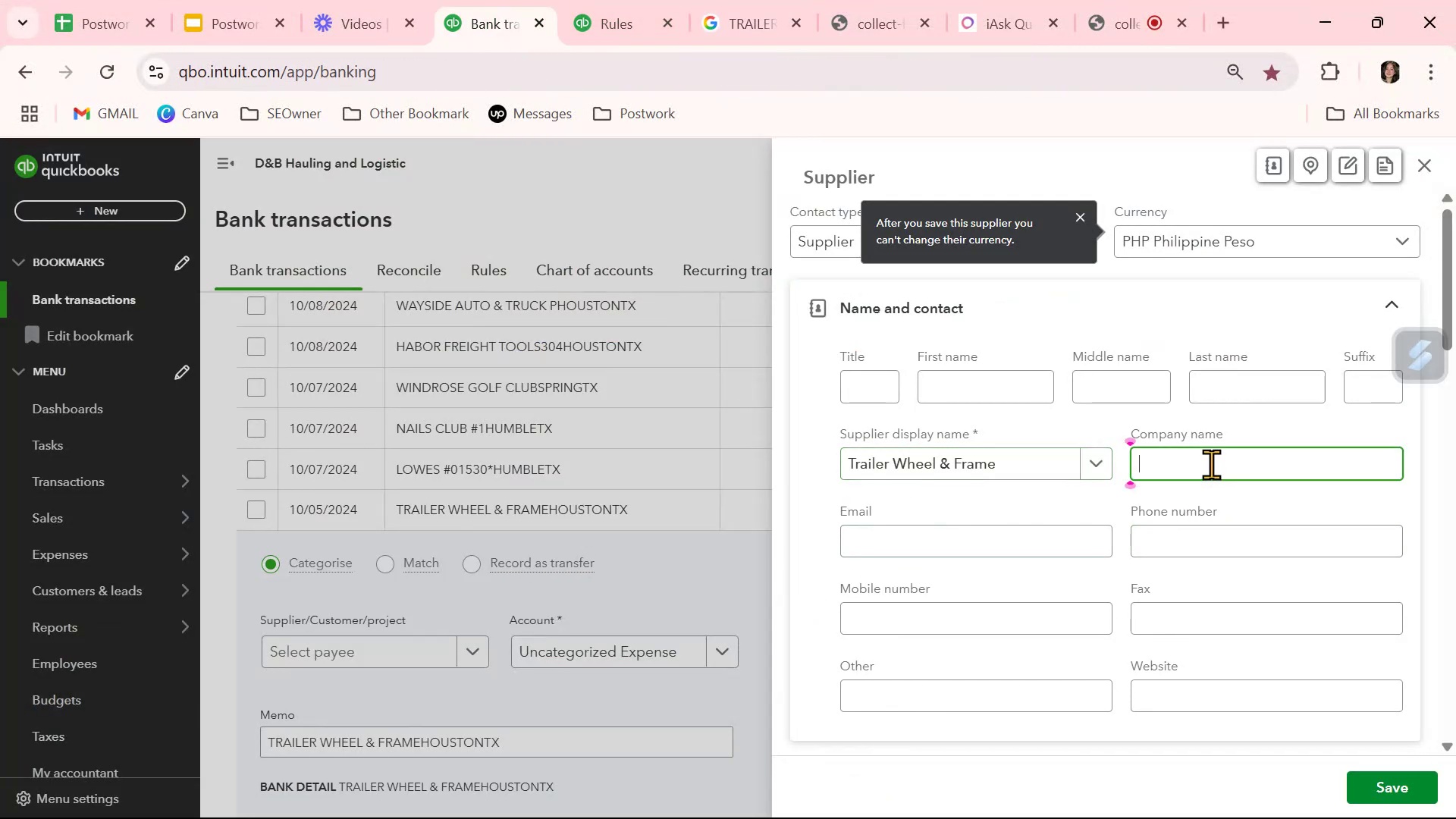 
key(Control+V)
 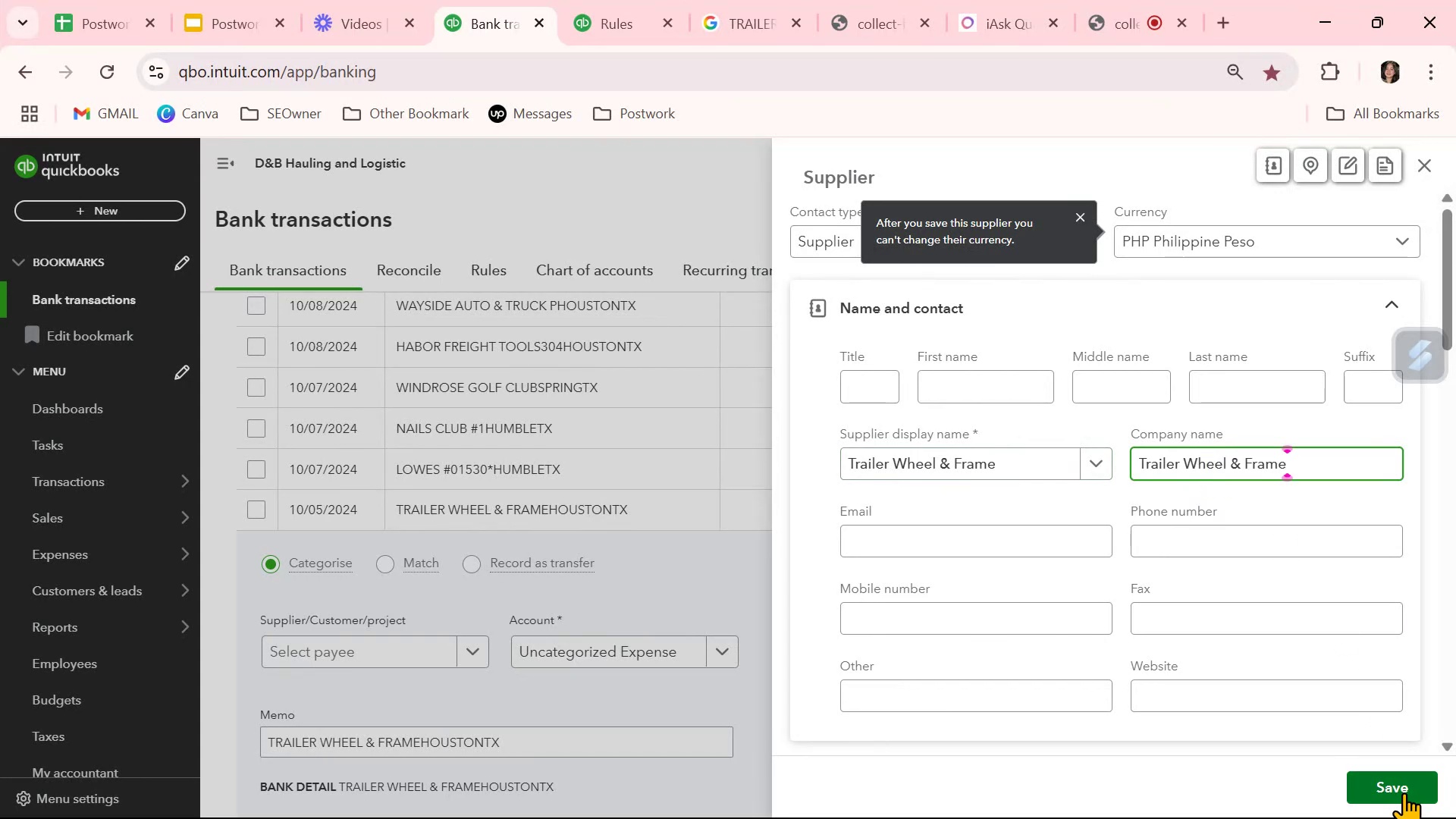 
left_click([1404, 792])
 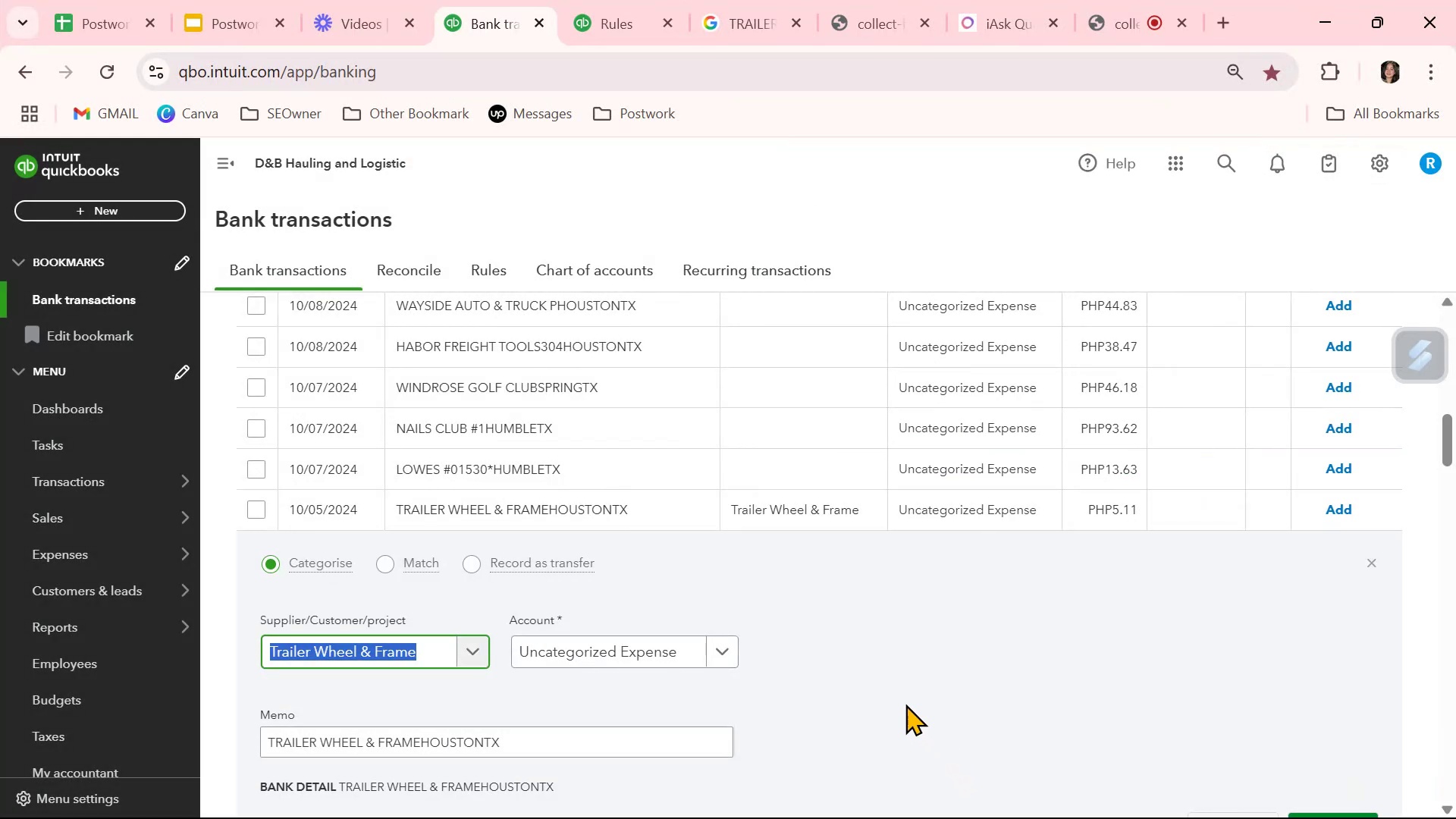 
left_click([849, 673])
 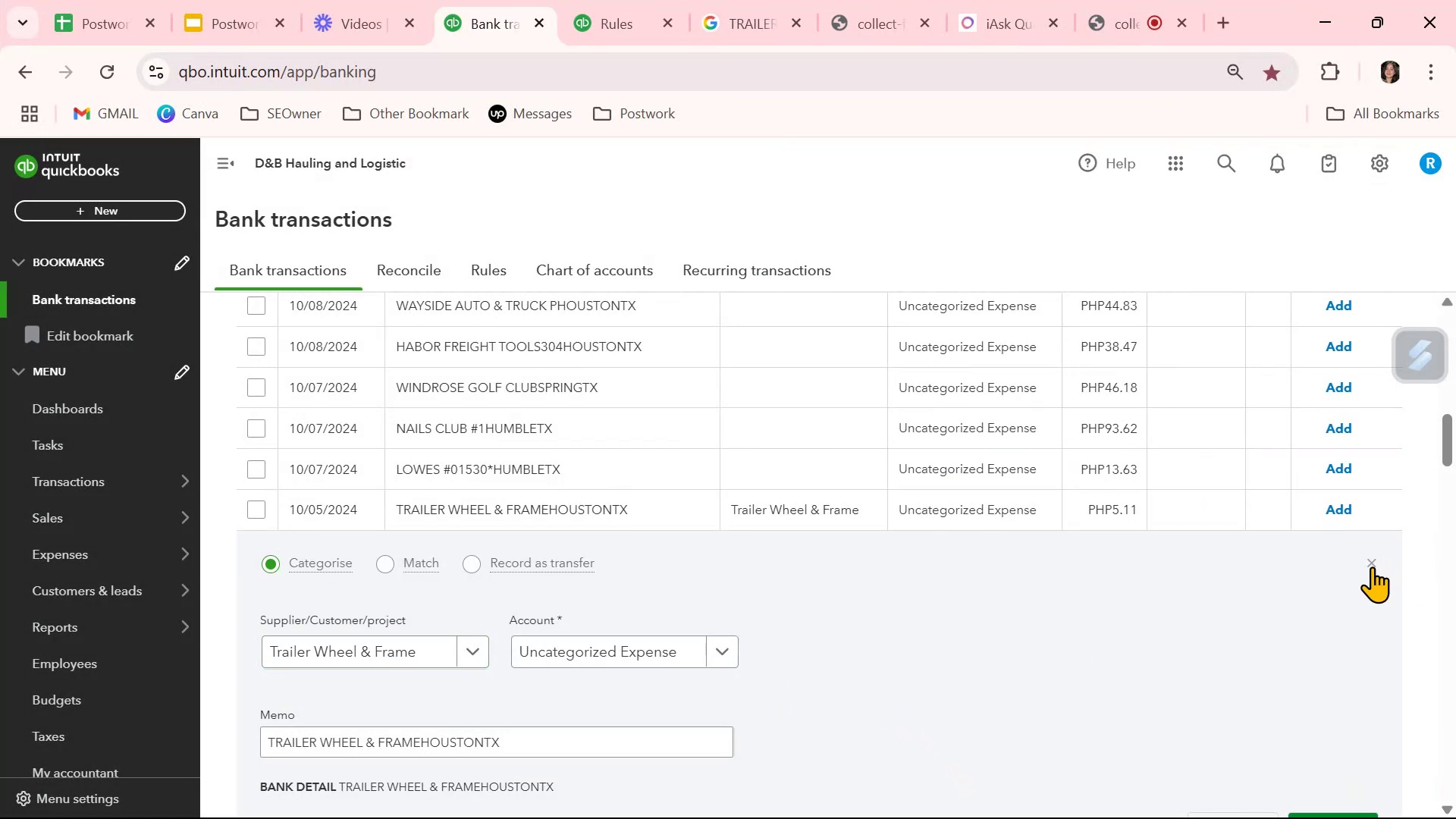 
left_click([1372, 566])
 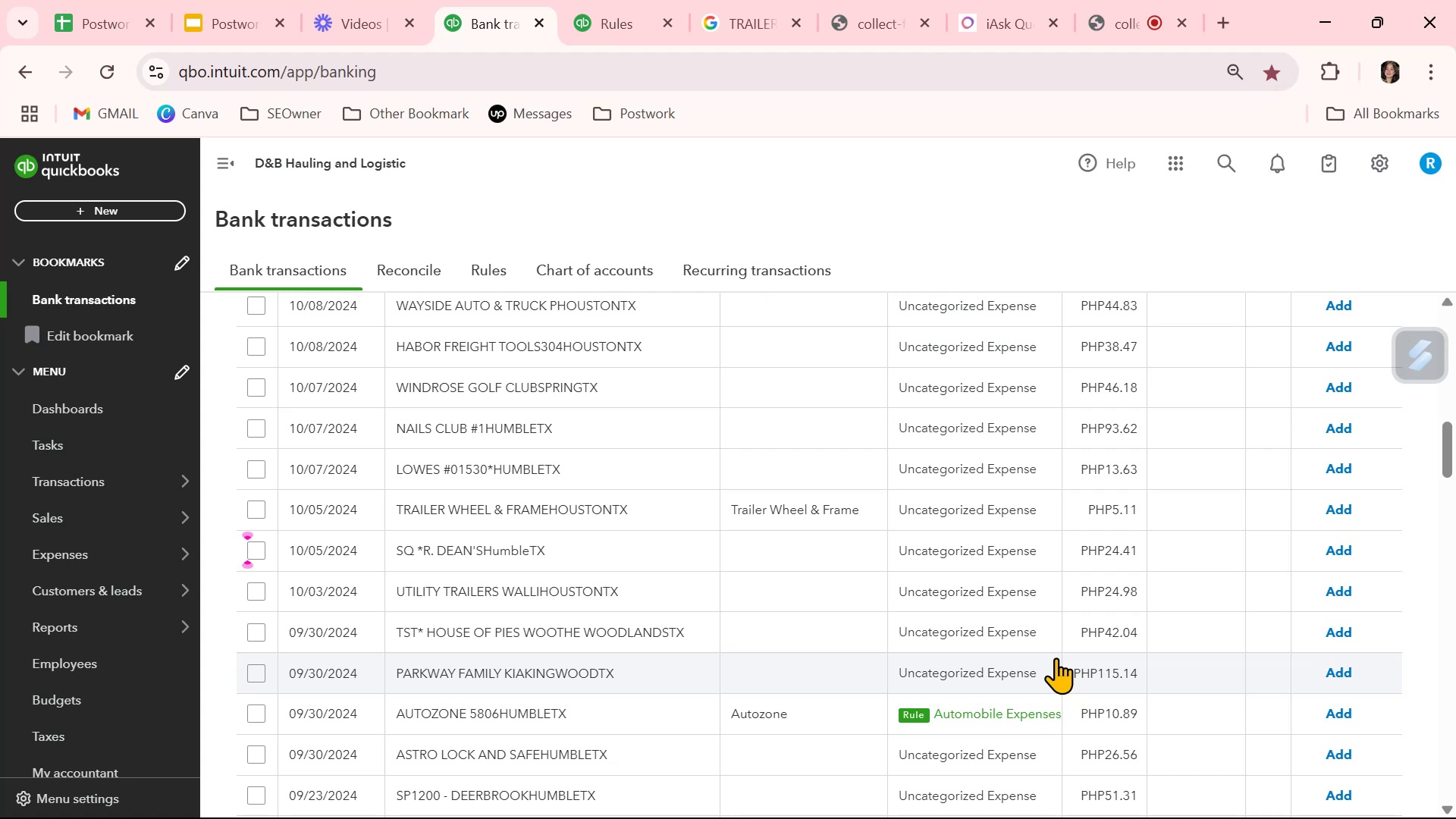 
wait(56.43)
 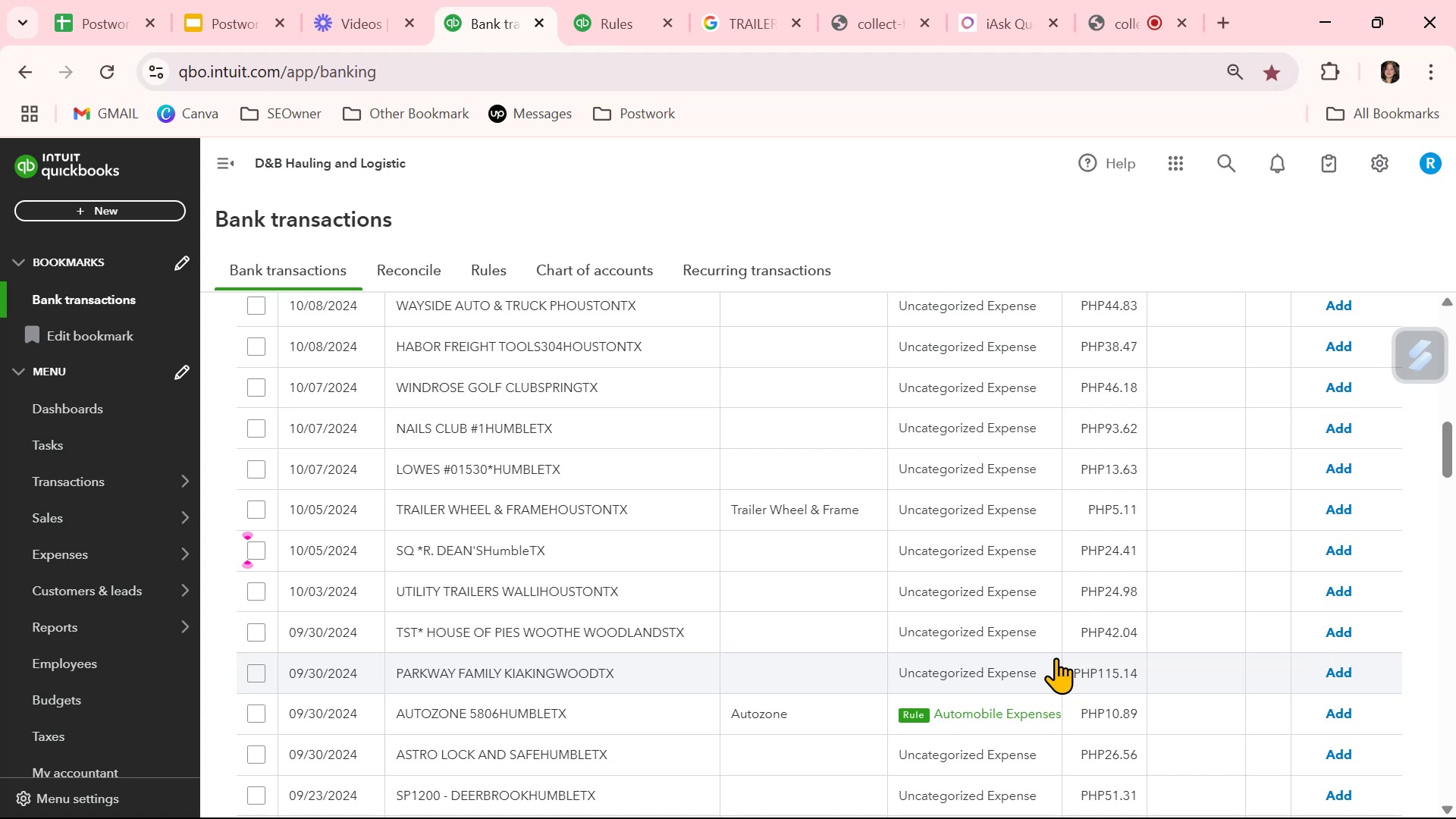 
scroll: coordinate [775, 619], scroll_direction: down, amount: 4.0
 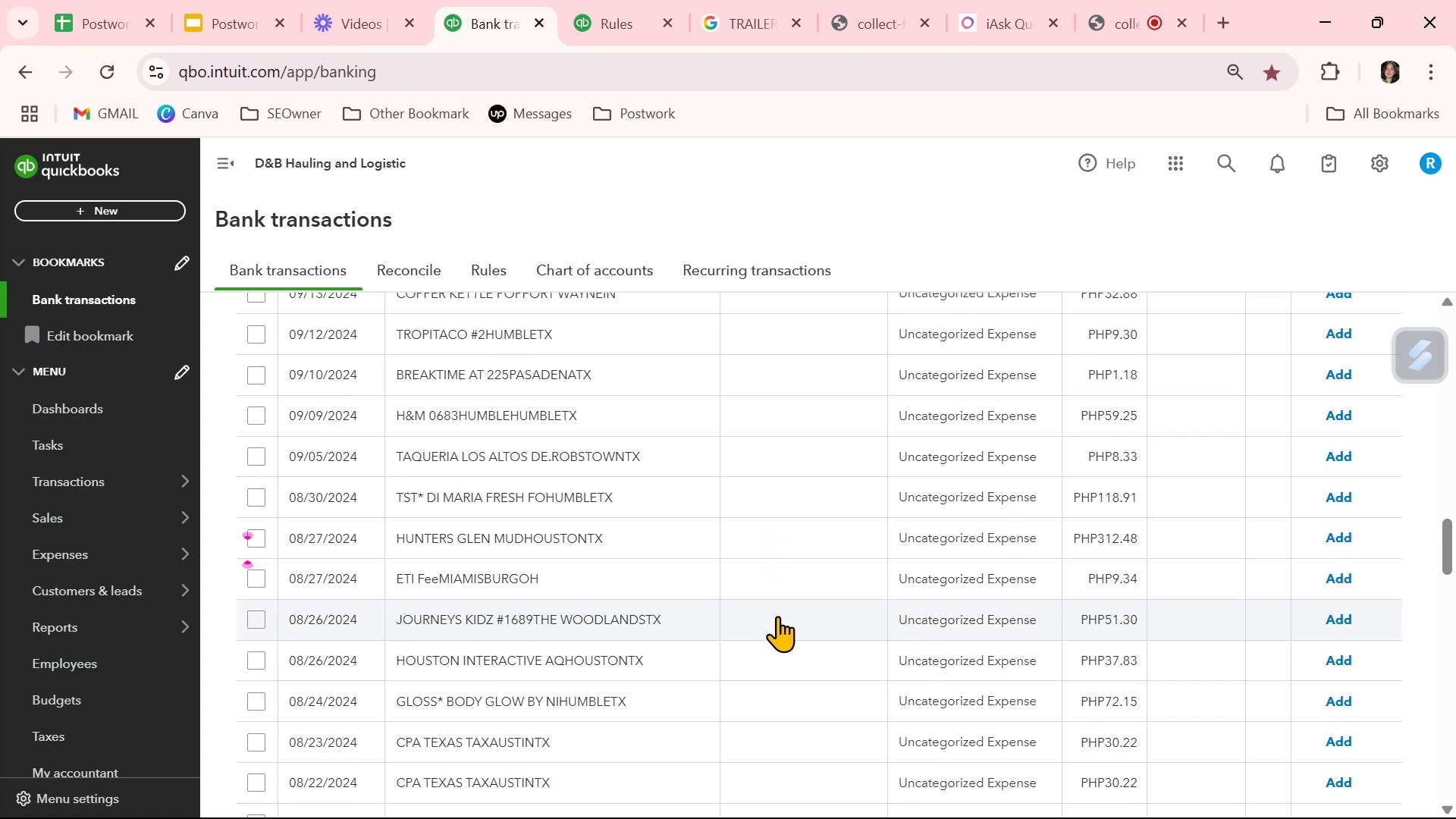 
wait(5.19)
 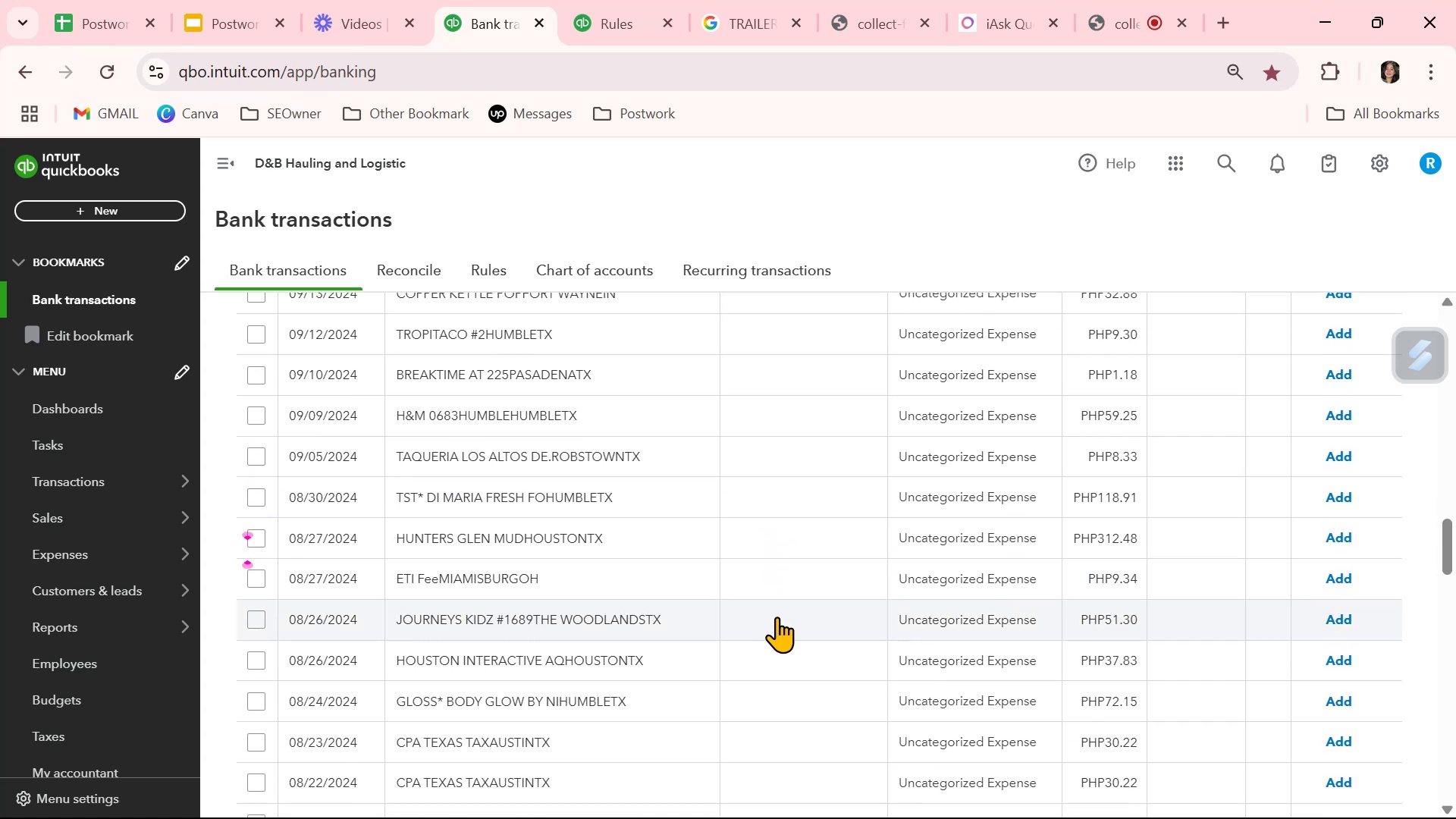 
scroll: coordinate [778, 612], scroll_direction: down, amount: 10.0
 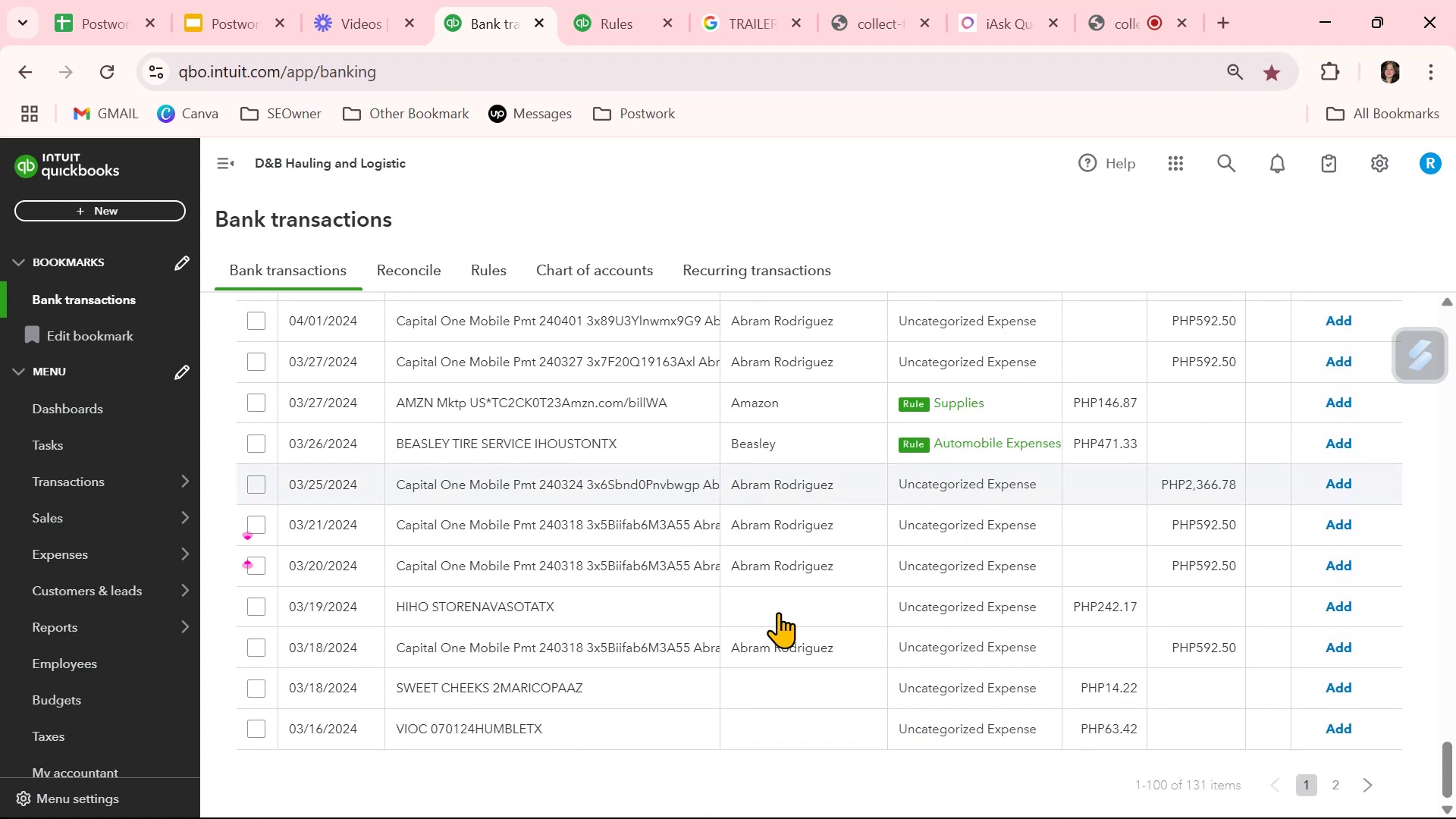 
scroll: coordinate [780, 609], scroll_direction: up, amount: 27.0
 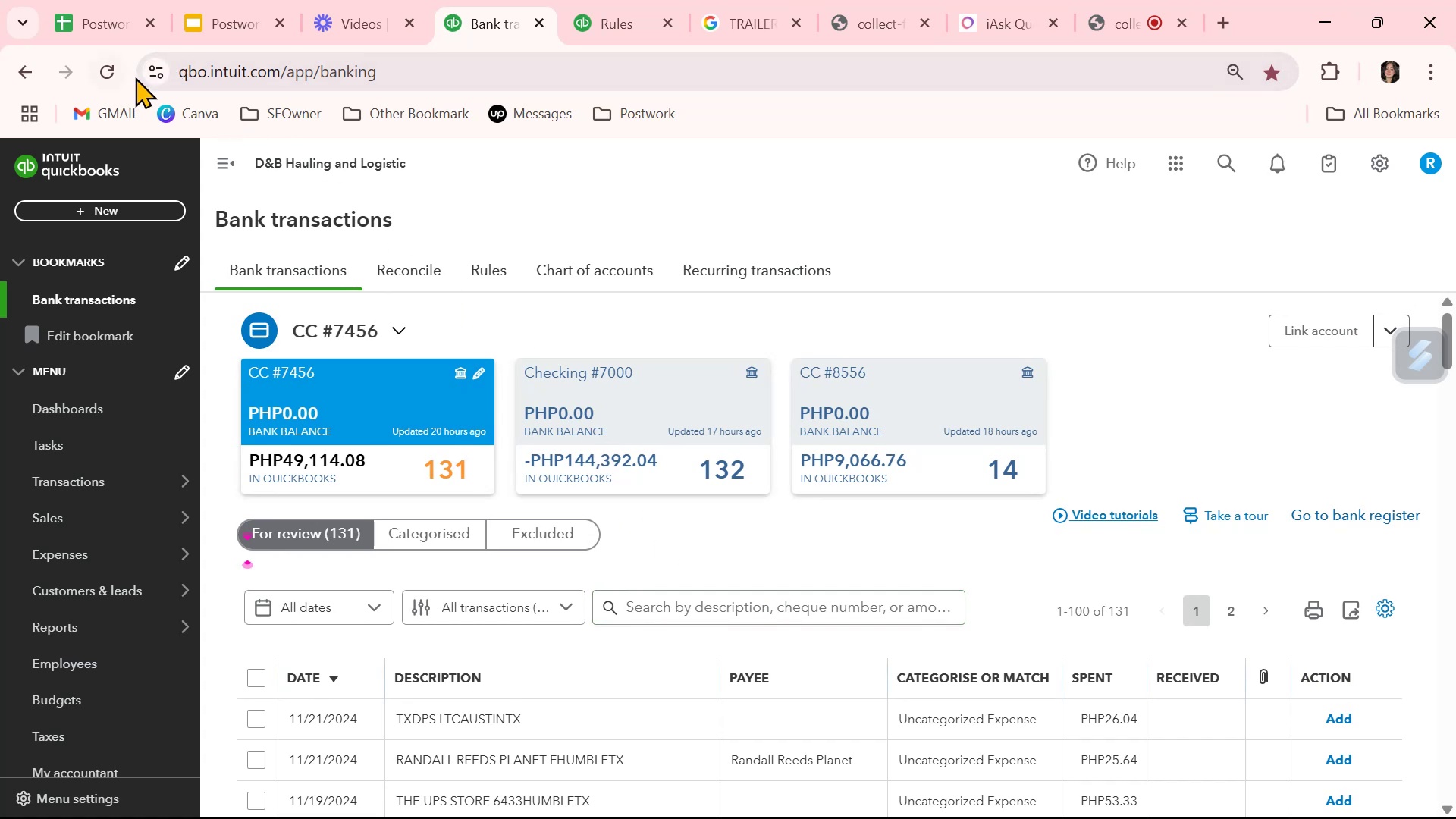 
left_click([102, 67])
 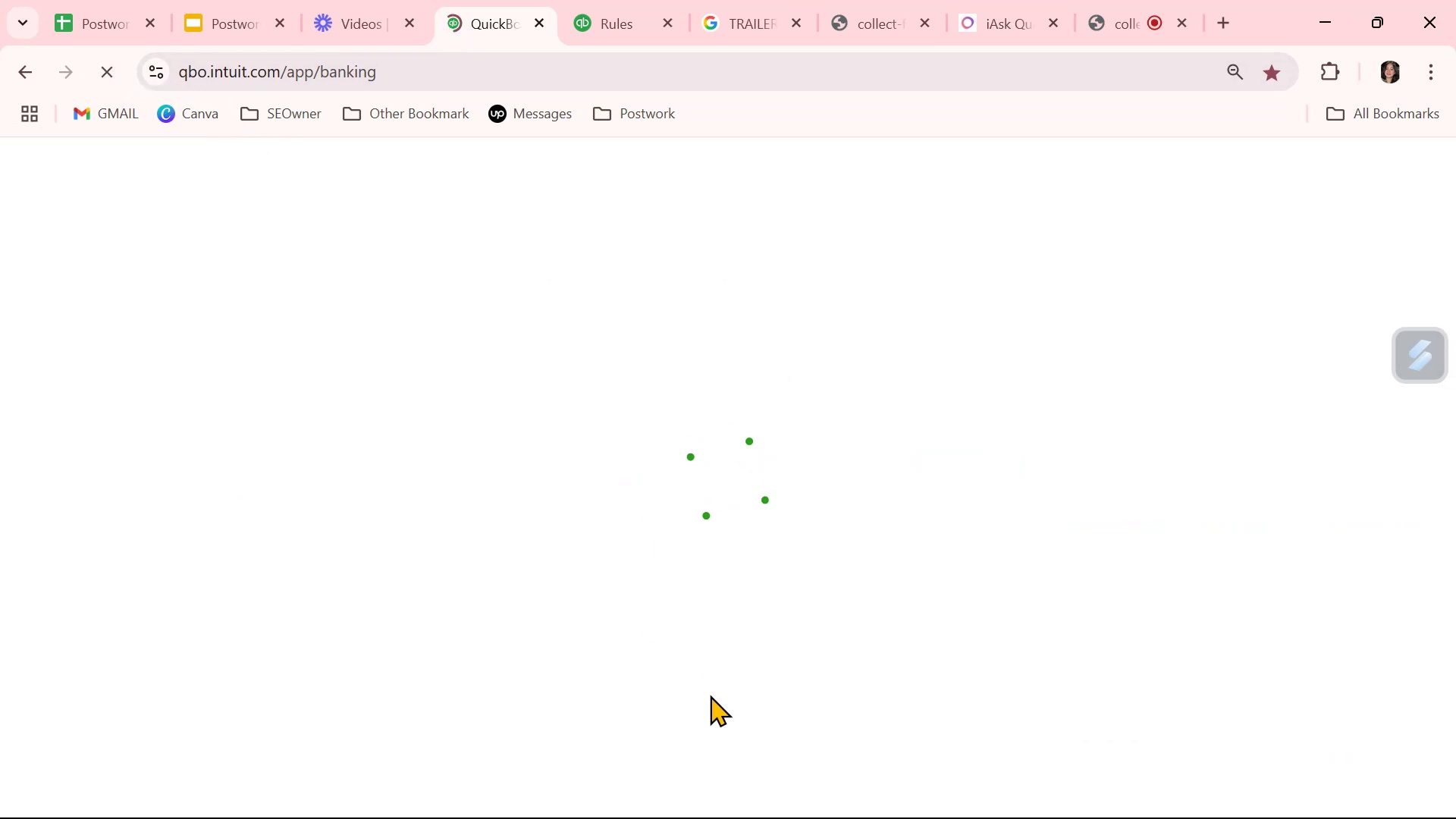 
wait(8.65)
 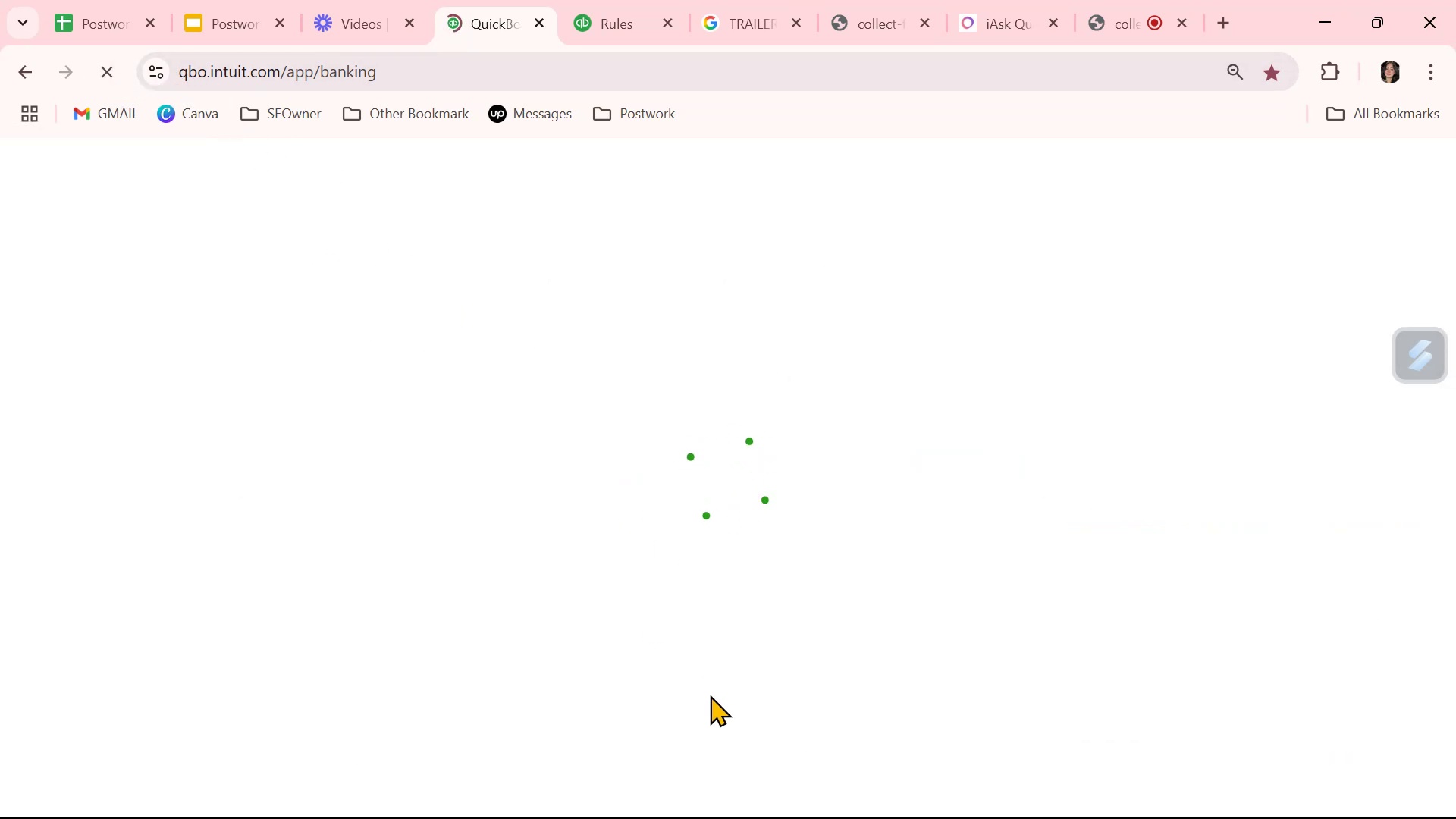 
scroll: coordinate [711, 691], scroll_direction: down, amount: 4.0
 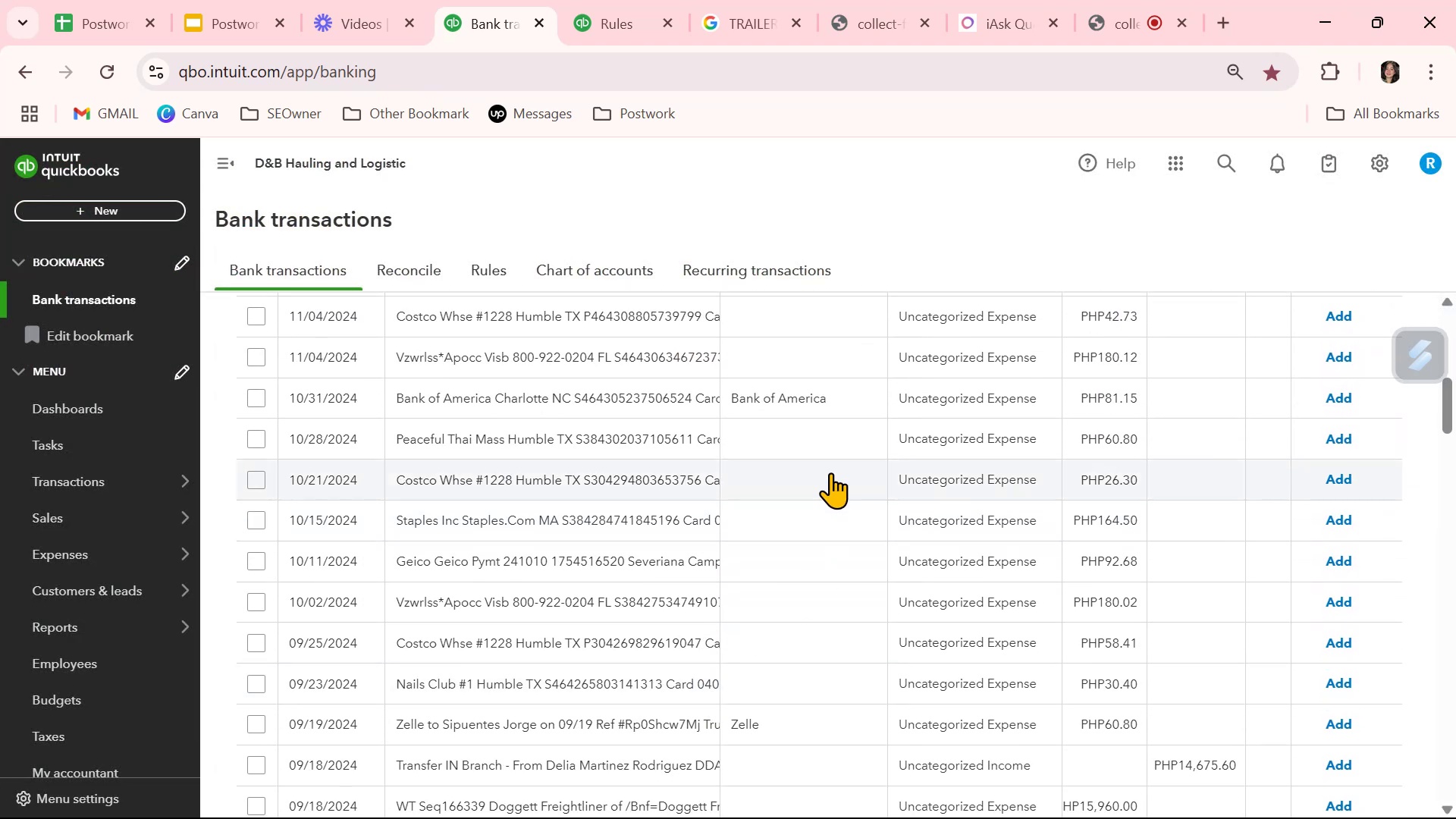 
left_click([824, 463])
 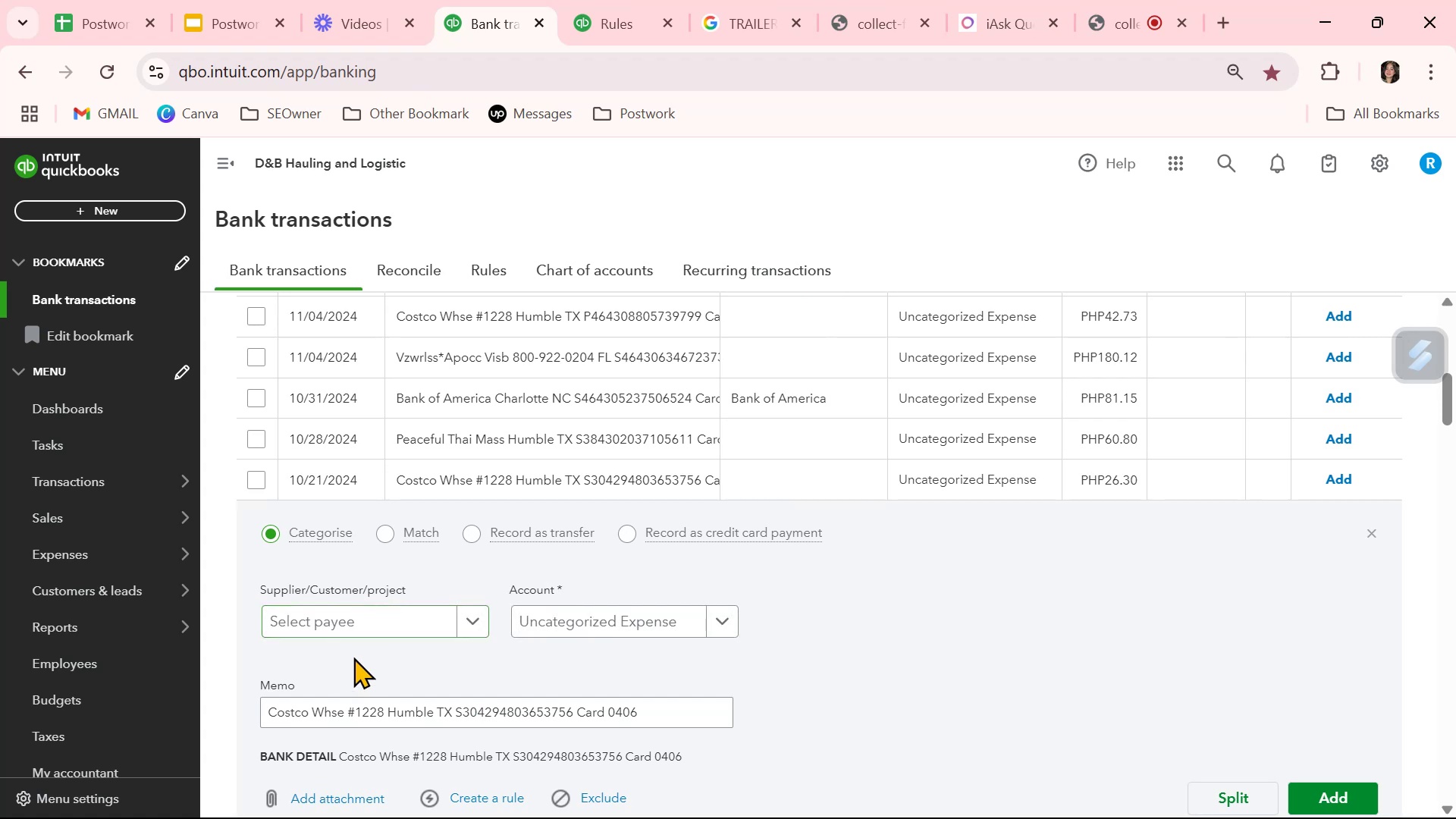 
left_click([378, 607])
 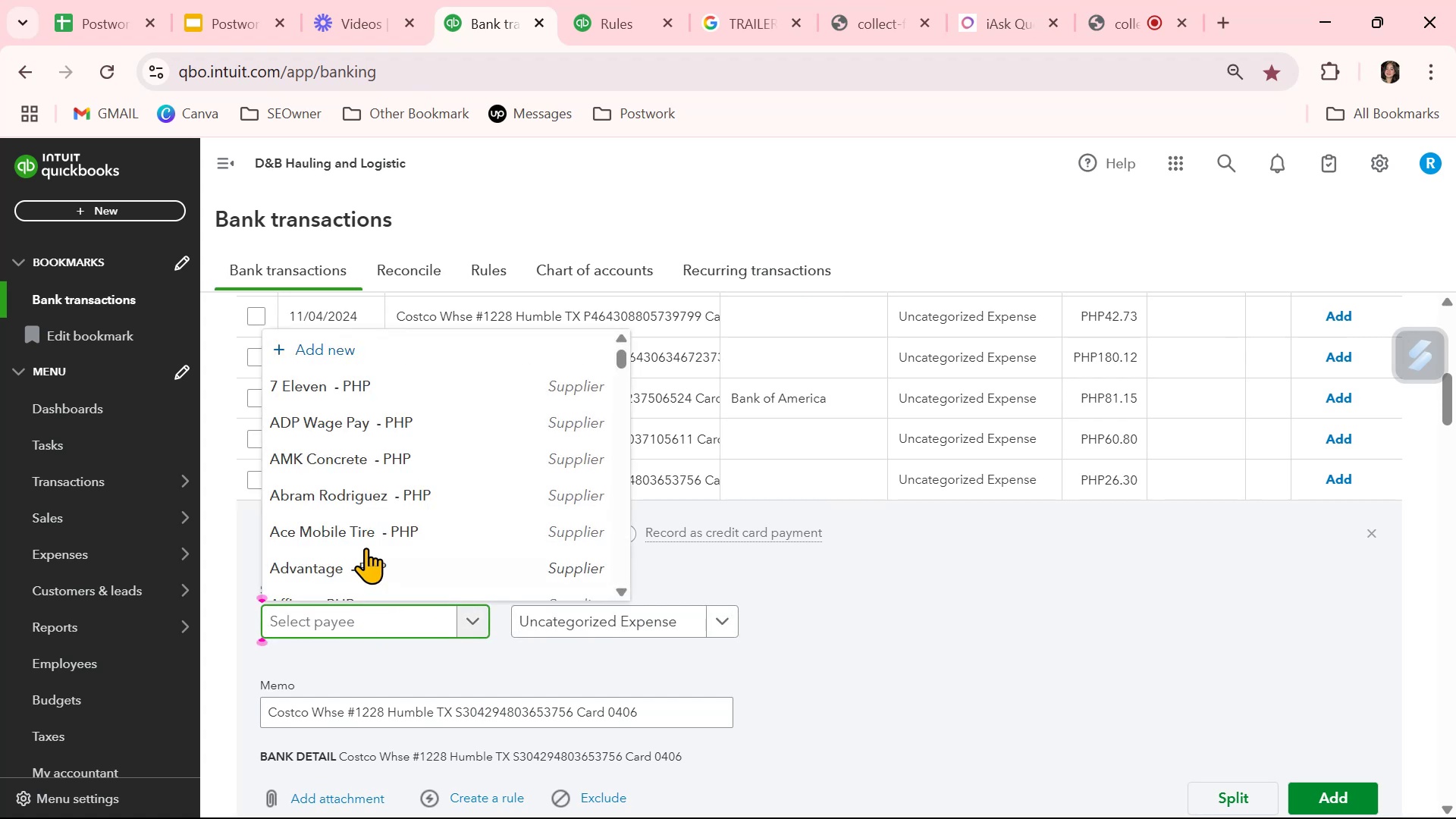 
scroll: coordinate [356, 524], scroll_direction: down, amount: 8.0
 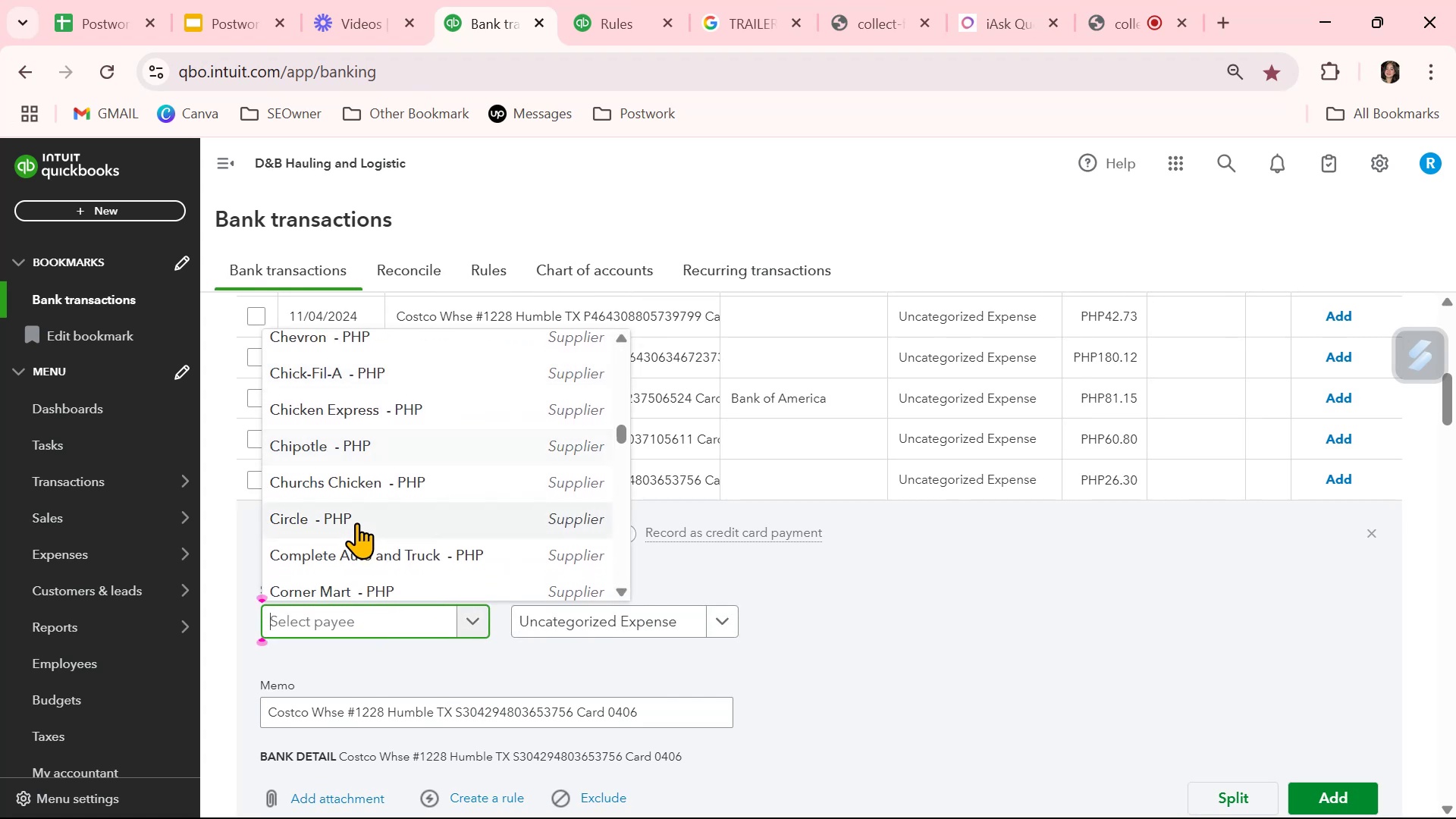 
scroll: coordinate [356, 525], scroll_direction: down, amount: 1.0
 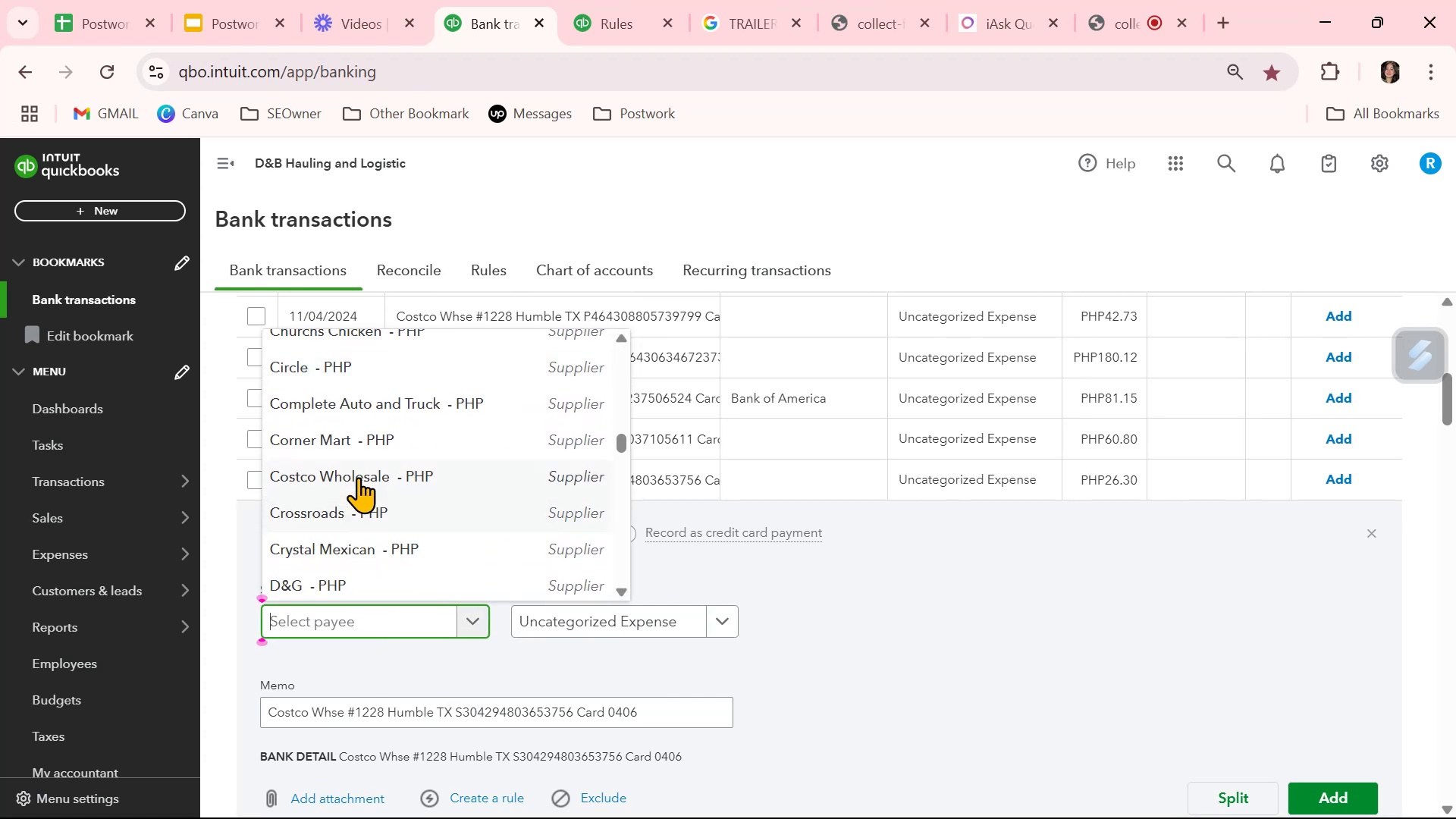 
left_click([359, 472])
 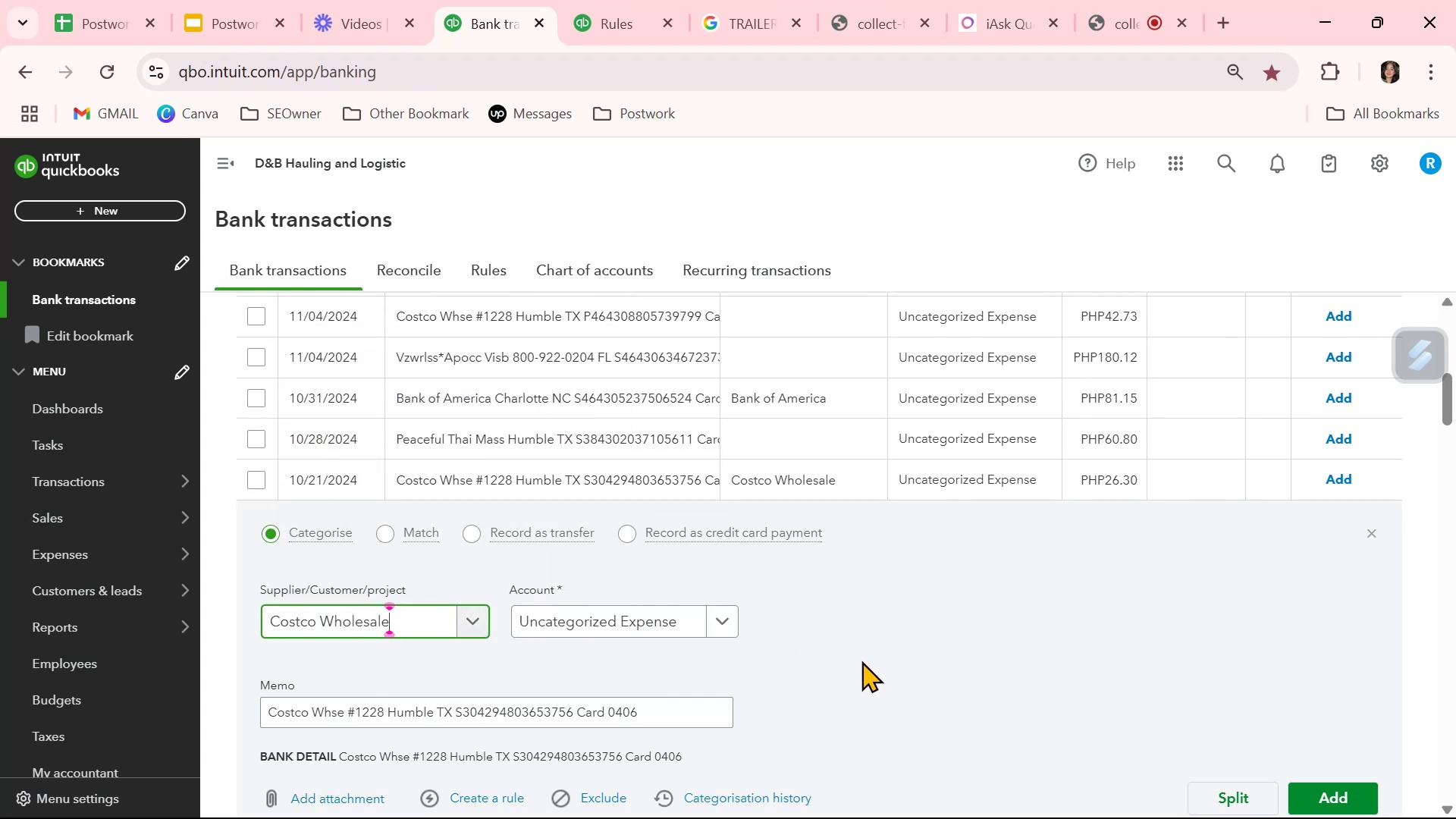 
left_click([861, 661])
 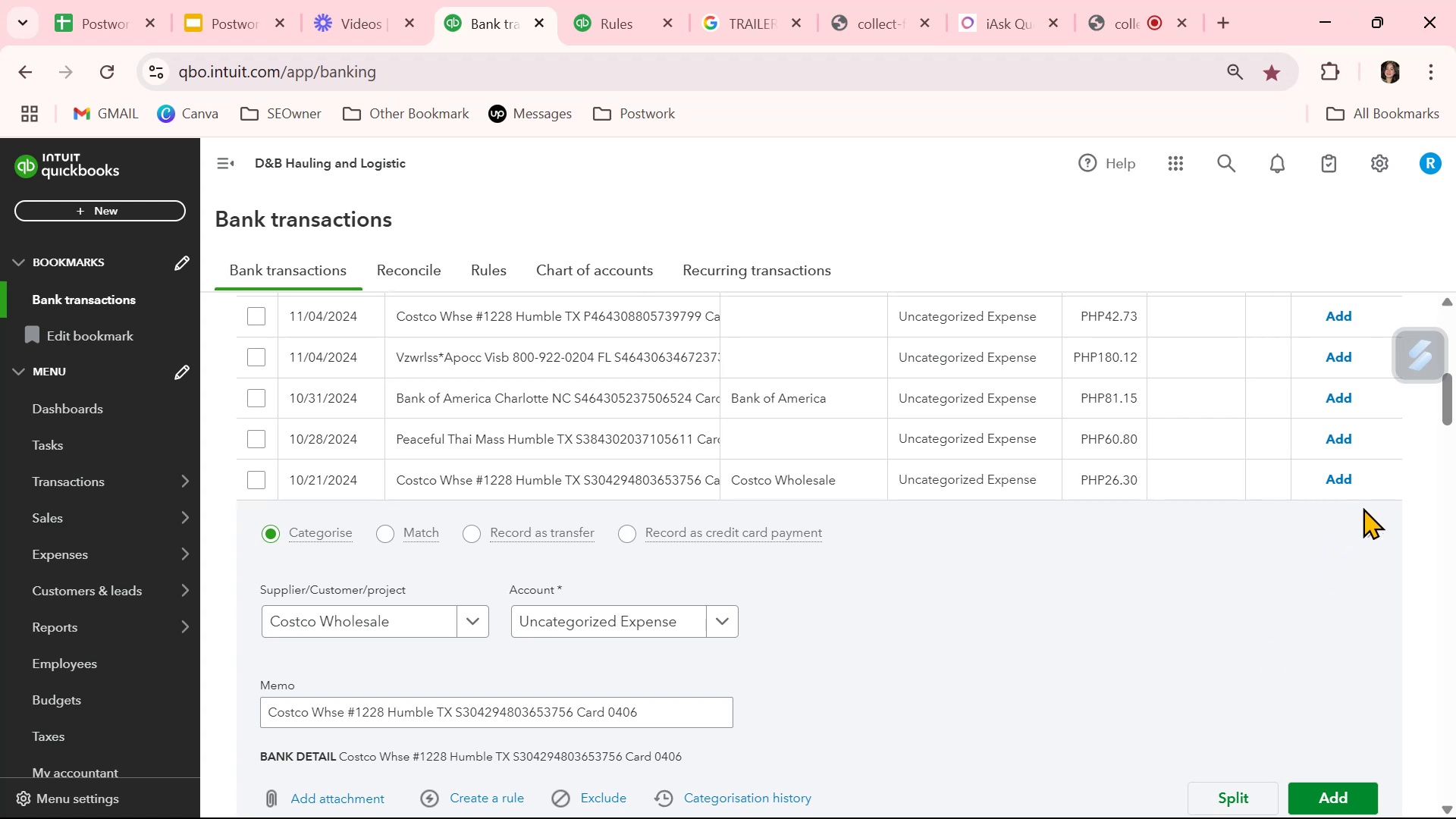 
left_click([1374, 531])
 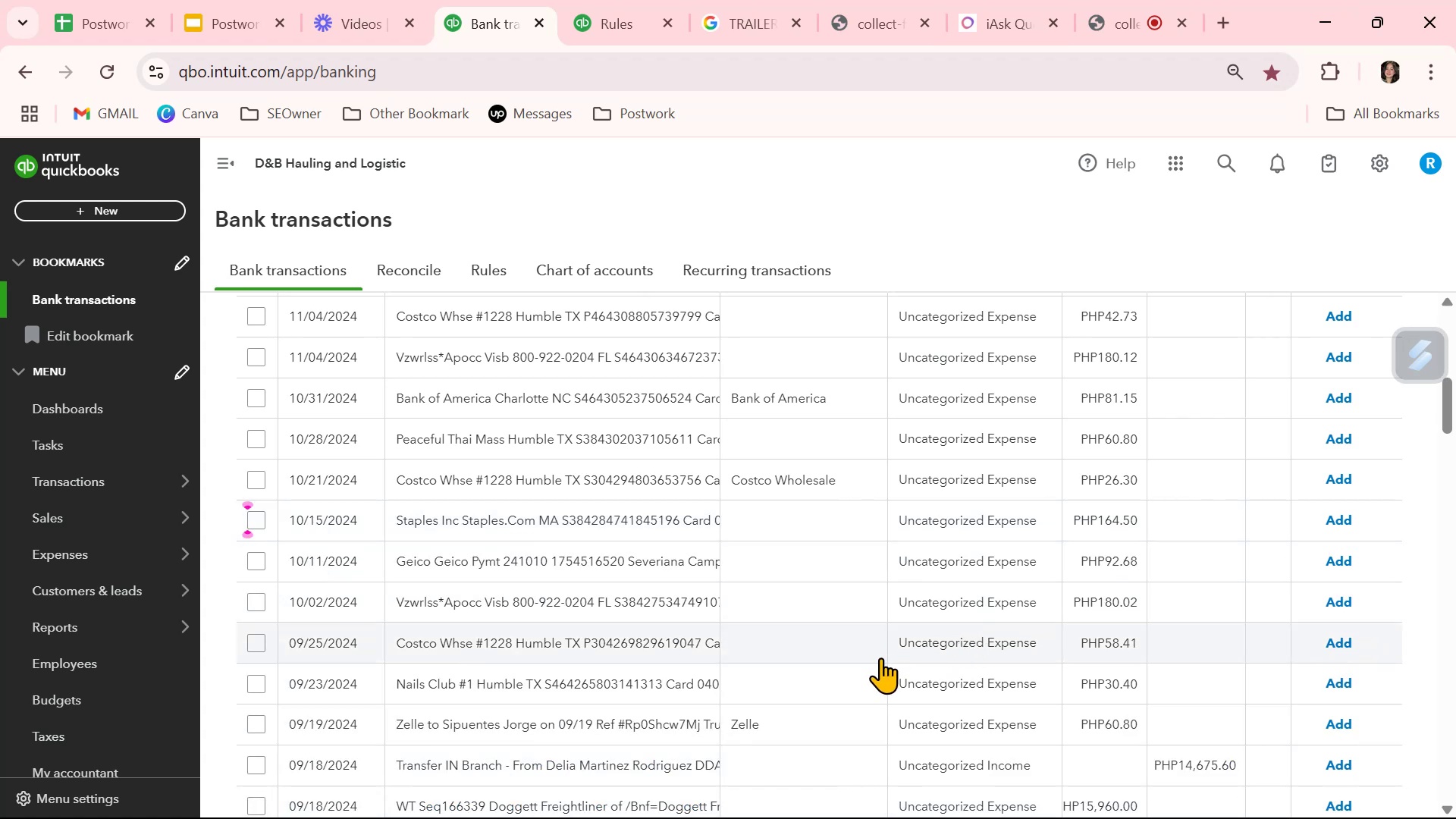 
left_click([820, 655])
 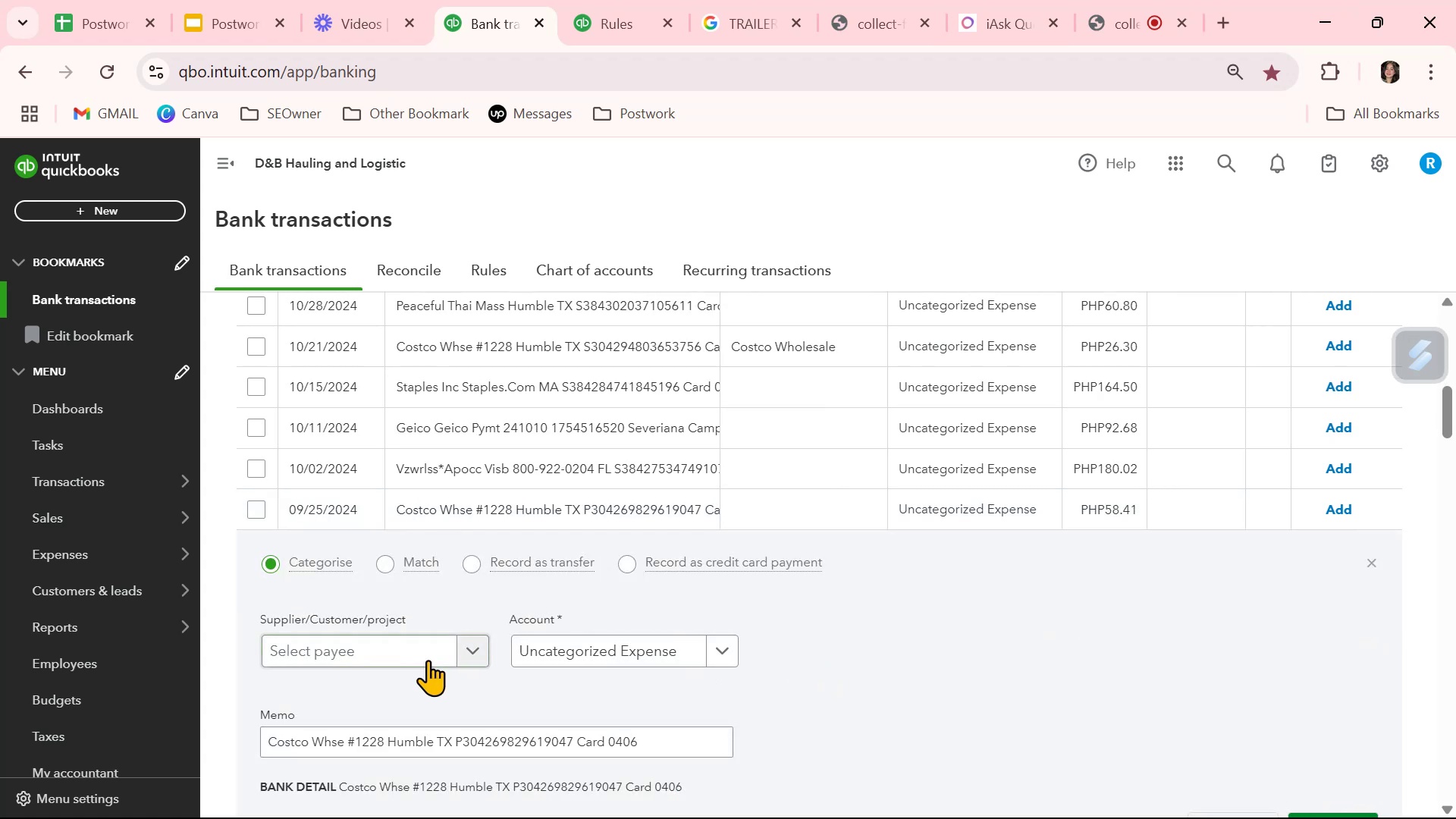 
left_click([409, 654])
 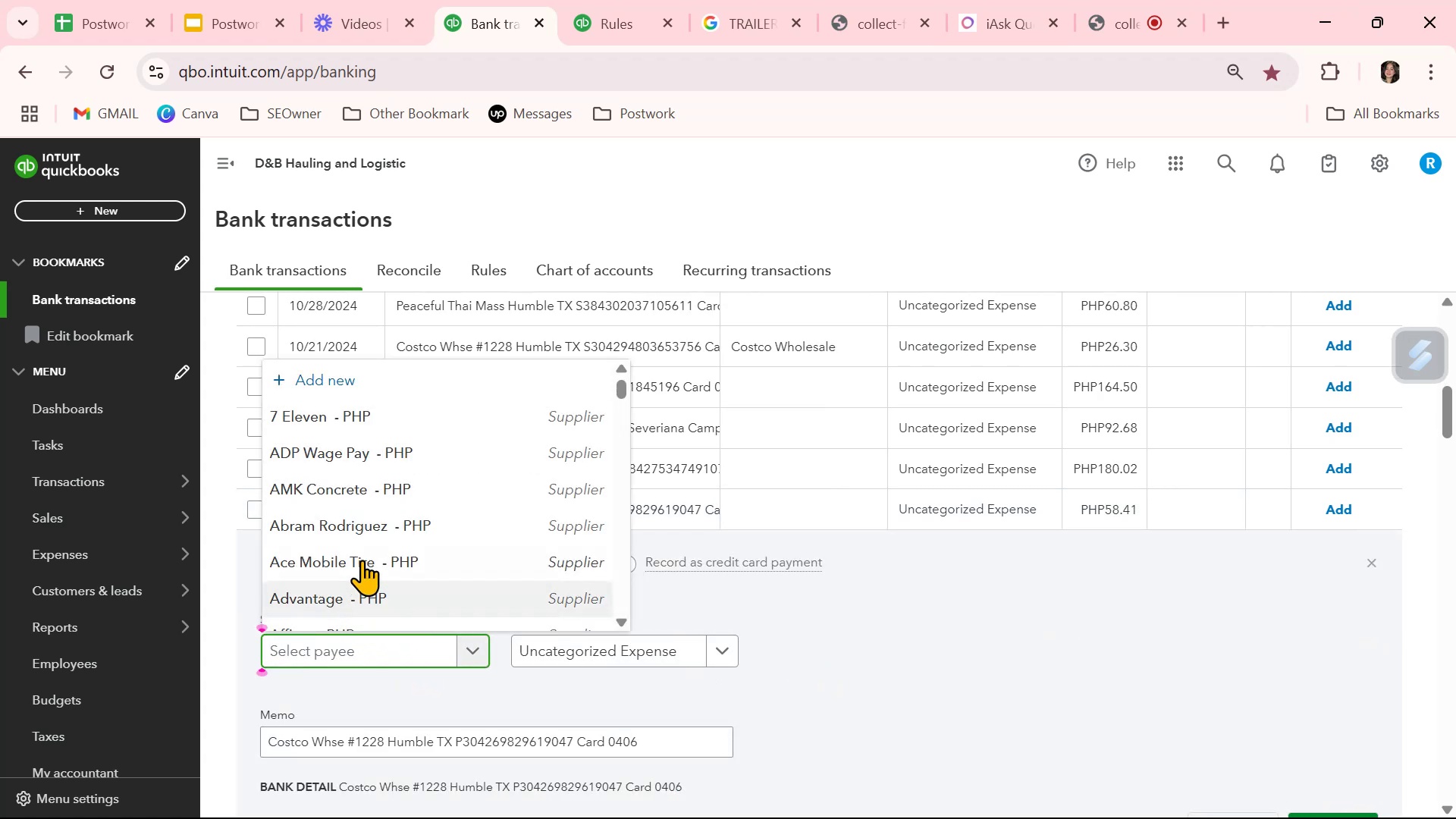 
scroll: coordinate [376, 548], scroll_direction: down, amount: 8.0
 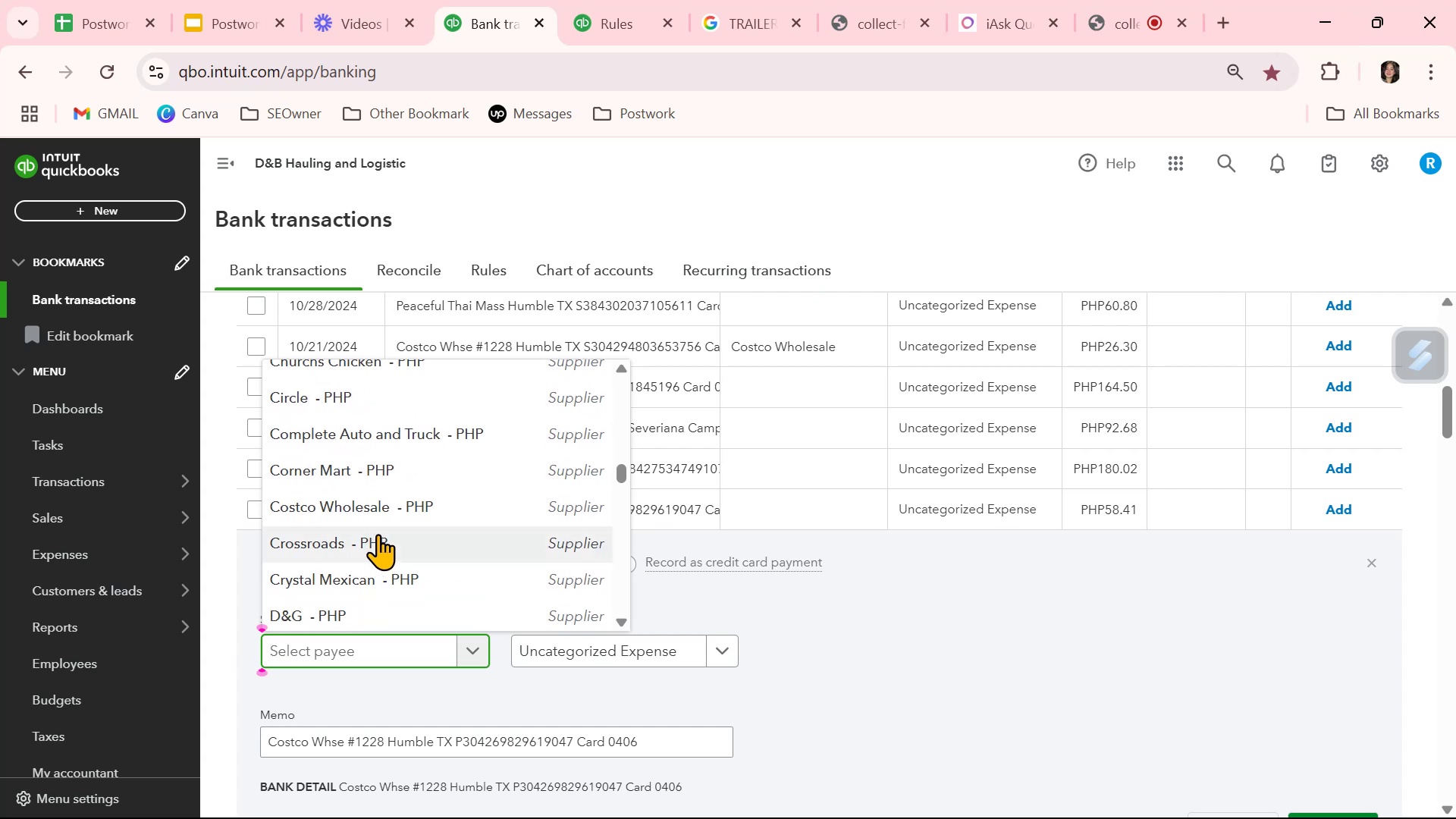 
left_click([388, 510])
 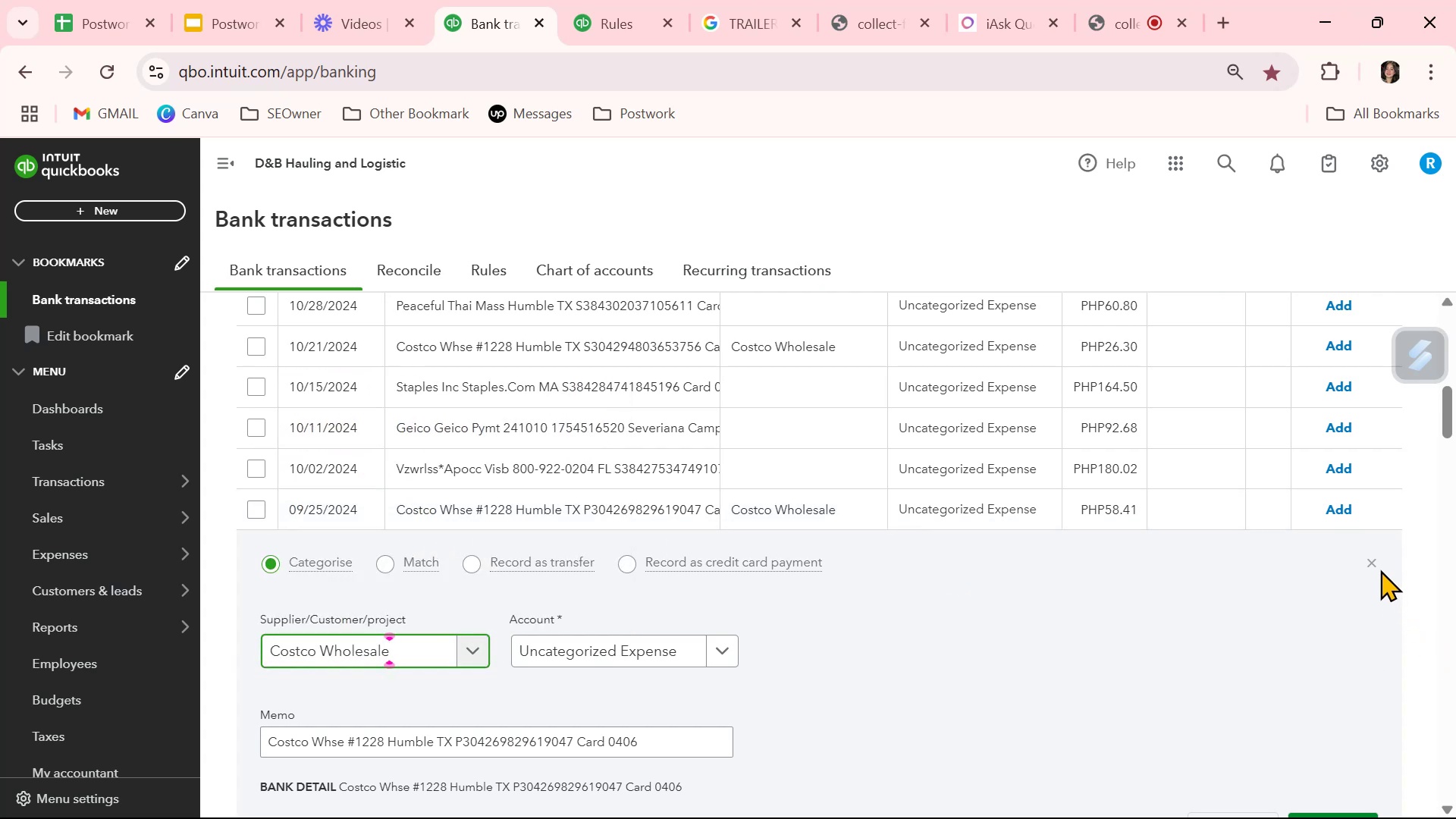 
left_click([1376, 564])
 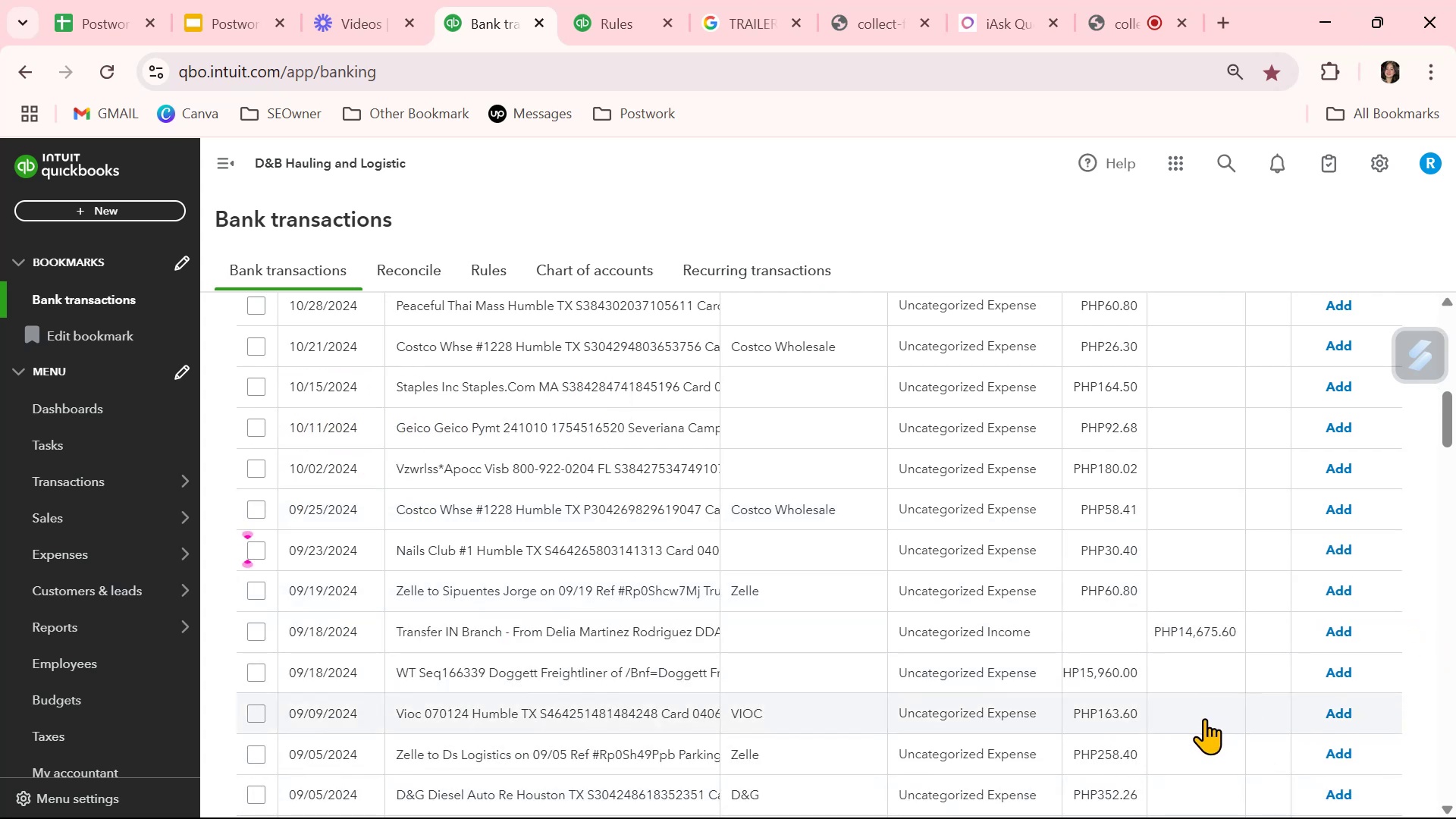 
scroll: coordinate [1204, 720], scroll_direction: down, amount: 7.0
 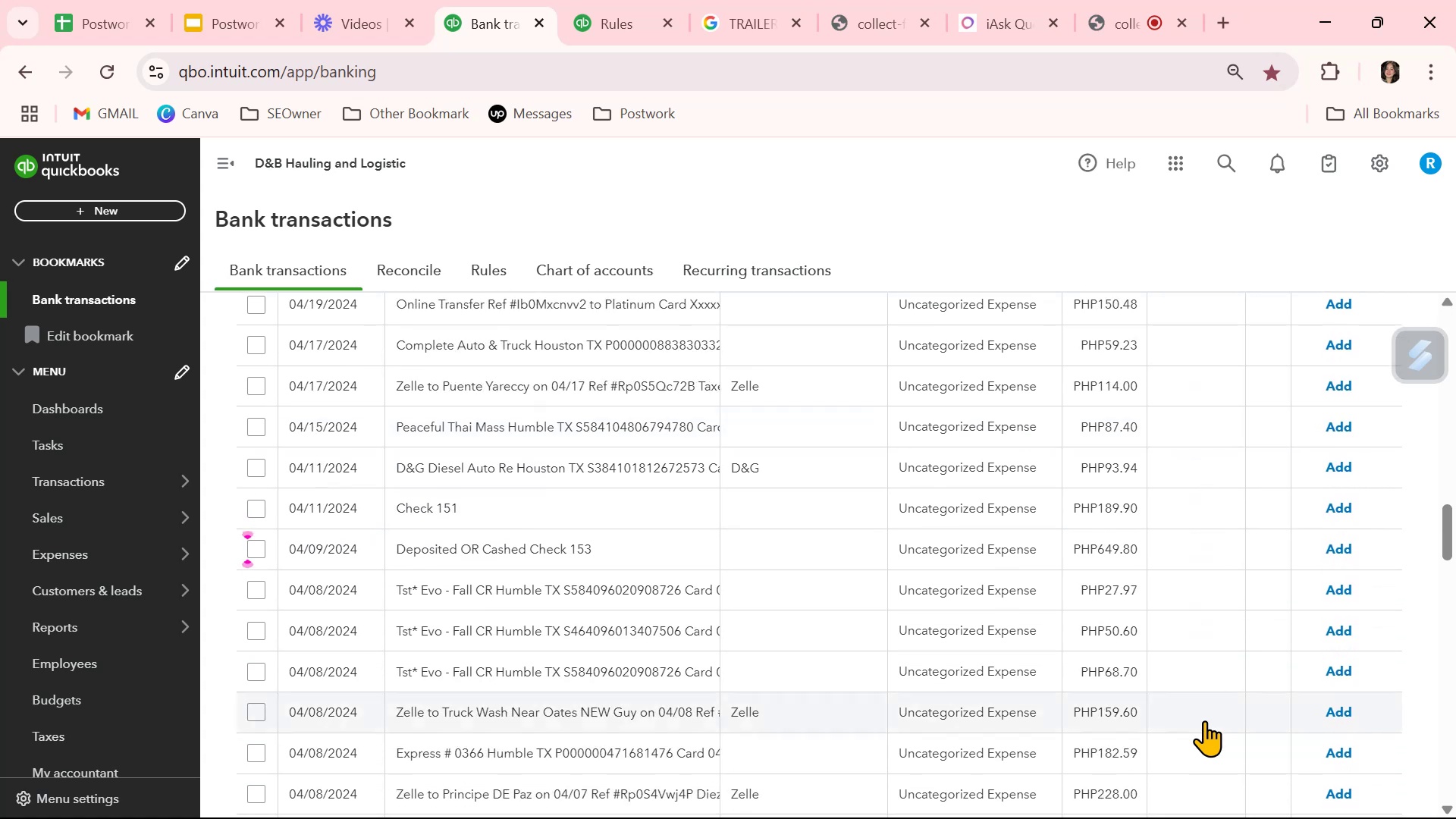 
scroll: coordinate [1204, 720], scroll_direction: up, amount: 2.0
 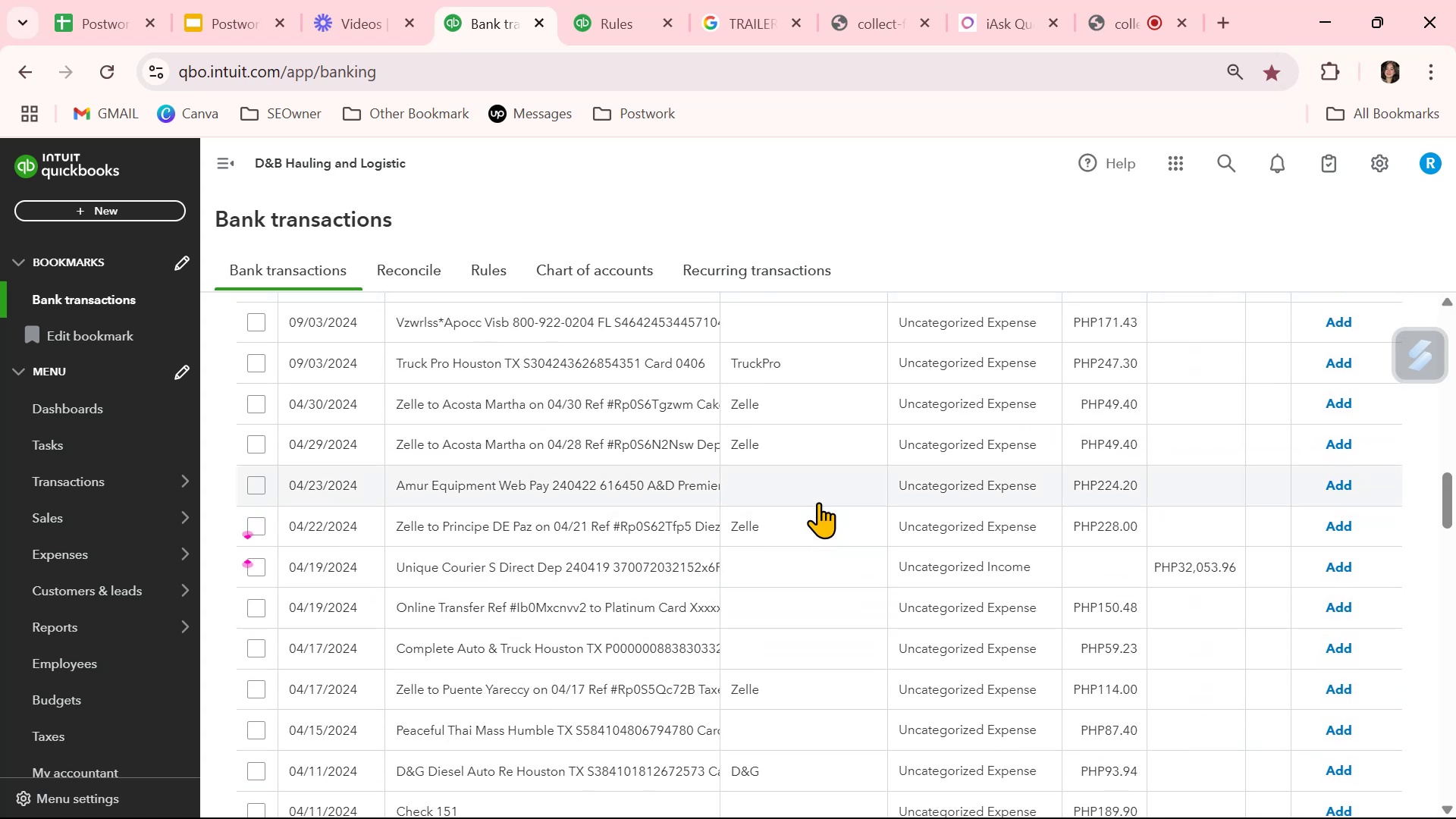 
left_click([794, 487])
 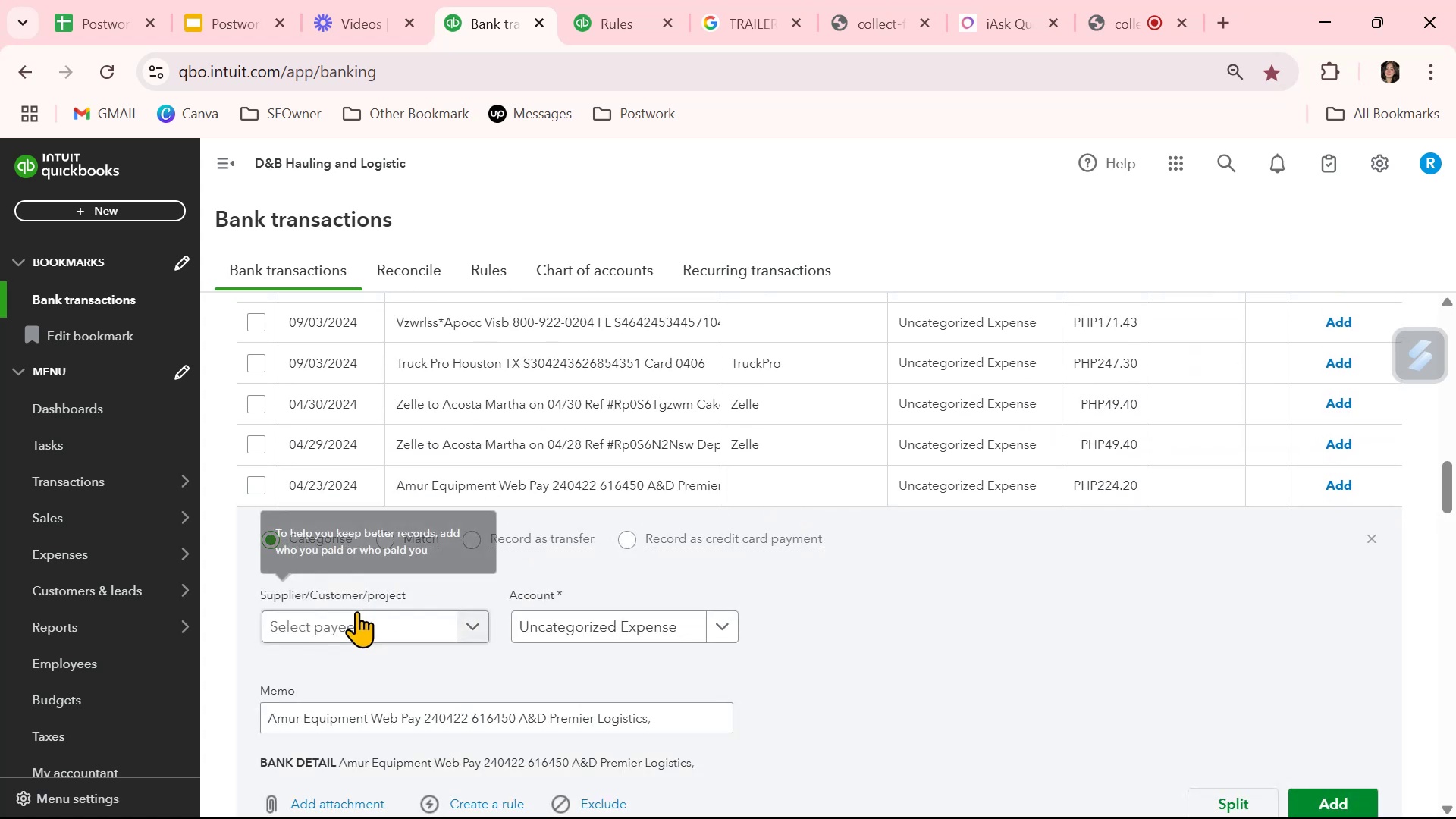 
left_click([356, 617])
 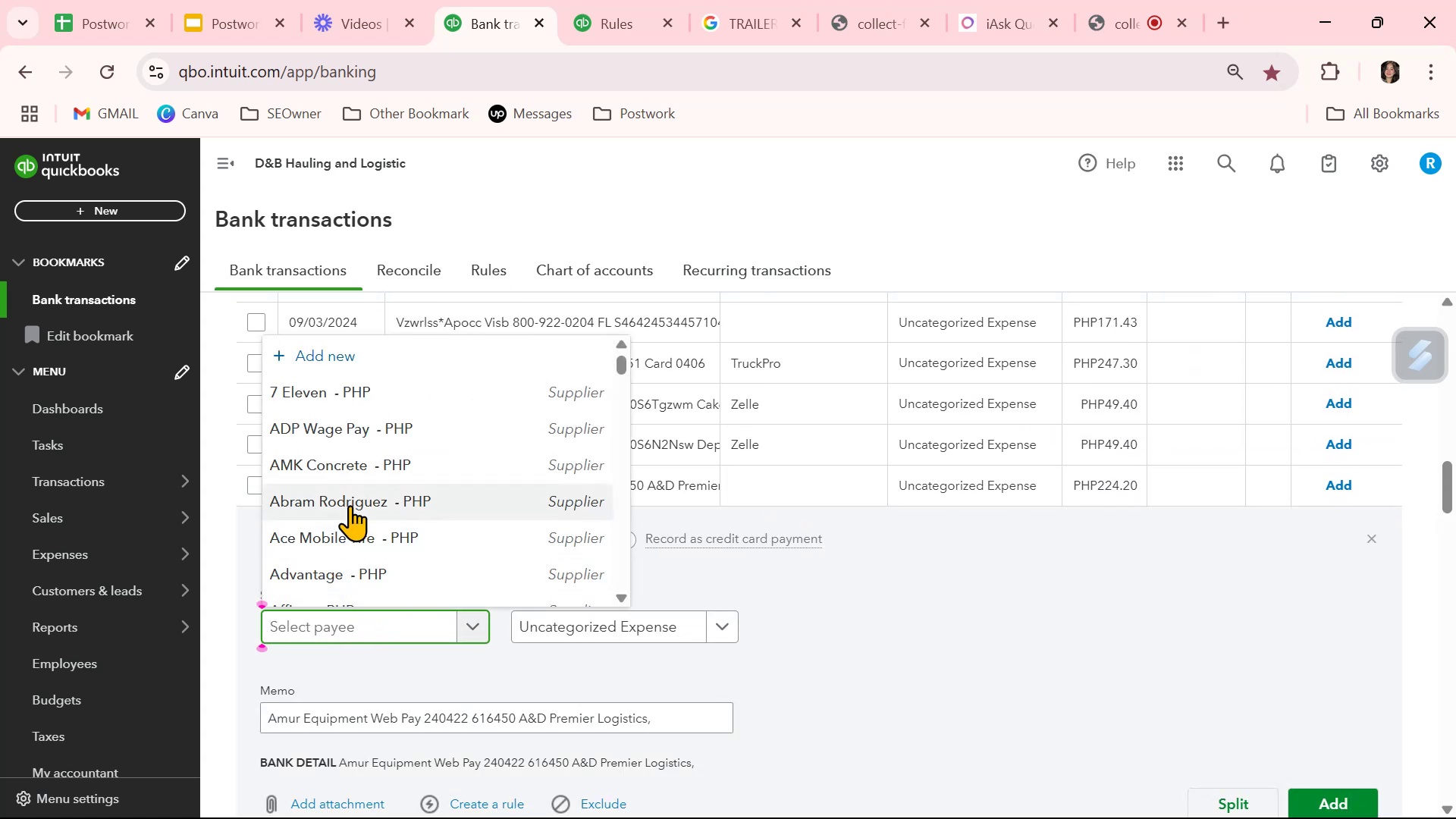 
scroll: coordinate [353, 505], scroll_direction: down, amount: 2.0
 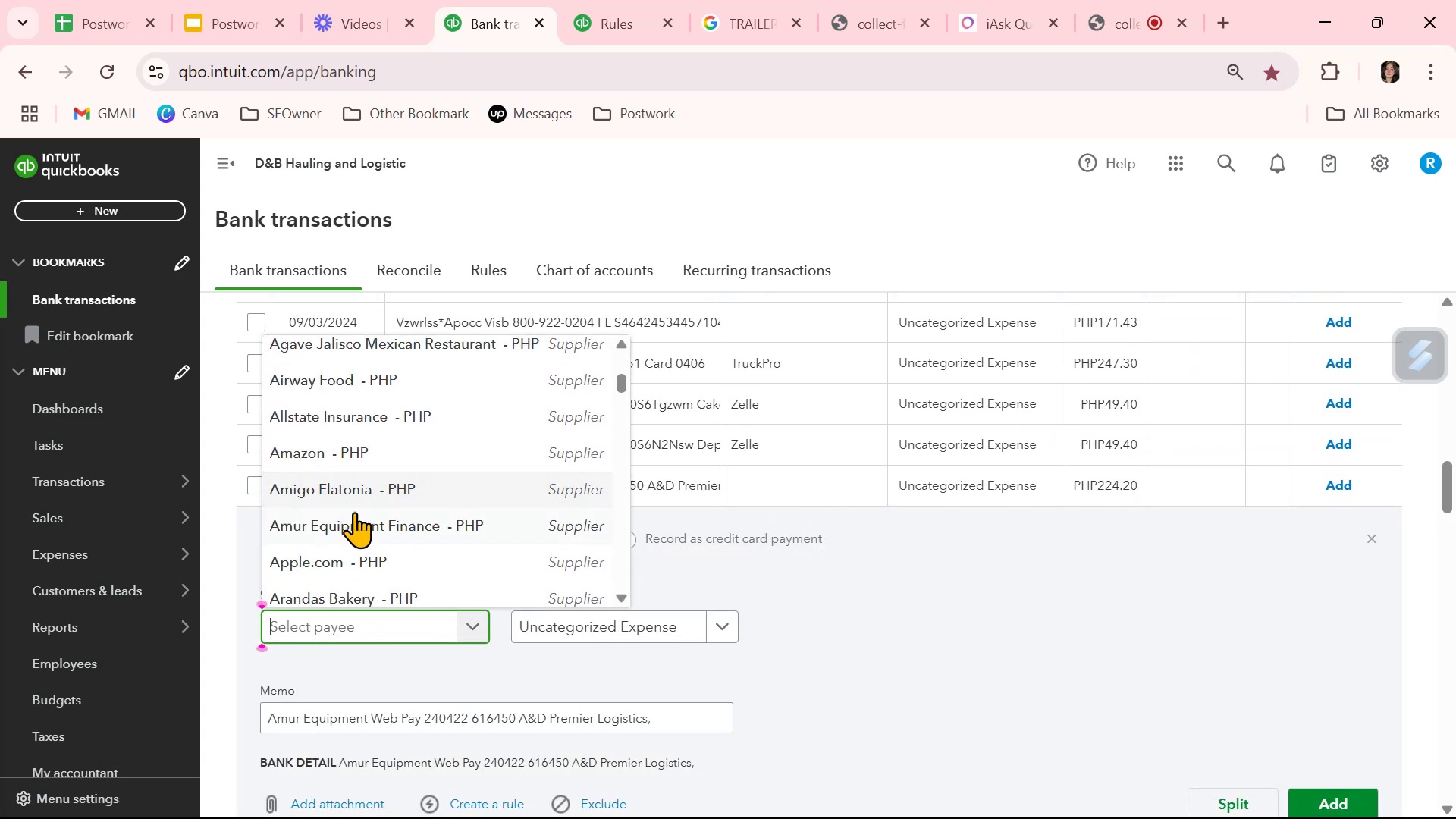 
left_click([356, 518])
 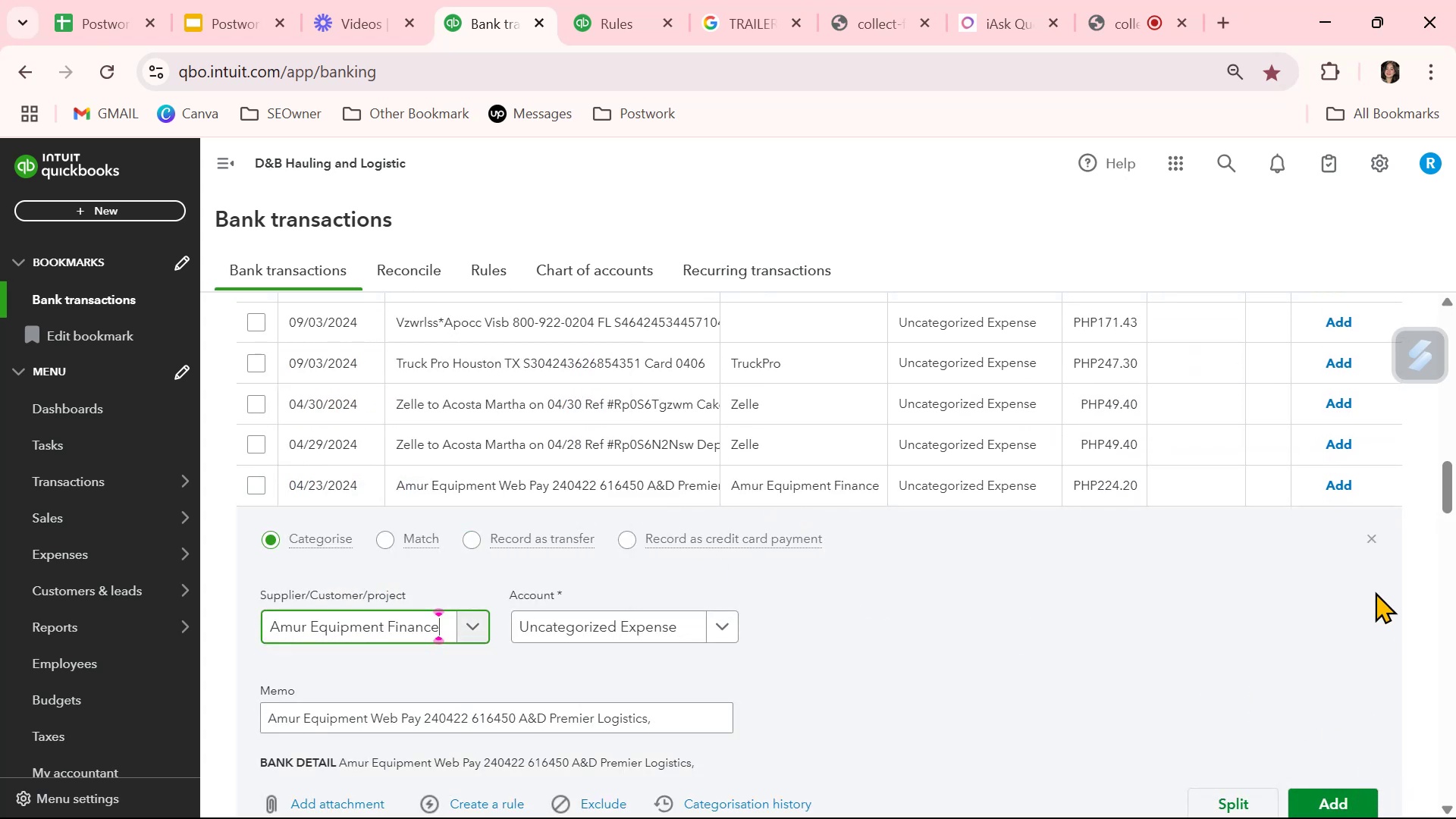 
left_click([1378, 541])
 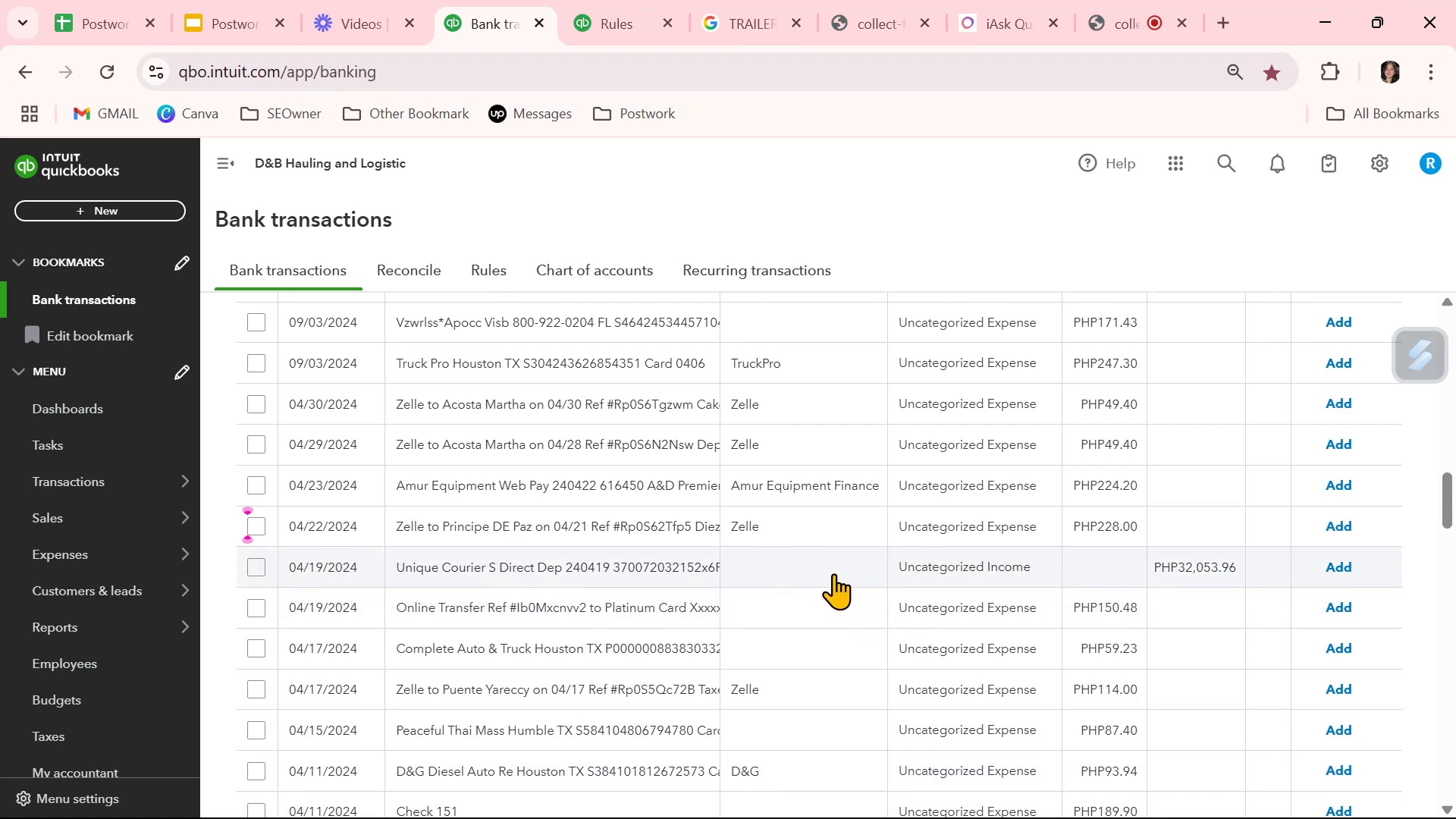 
wait(7.51)
 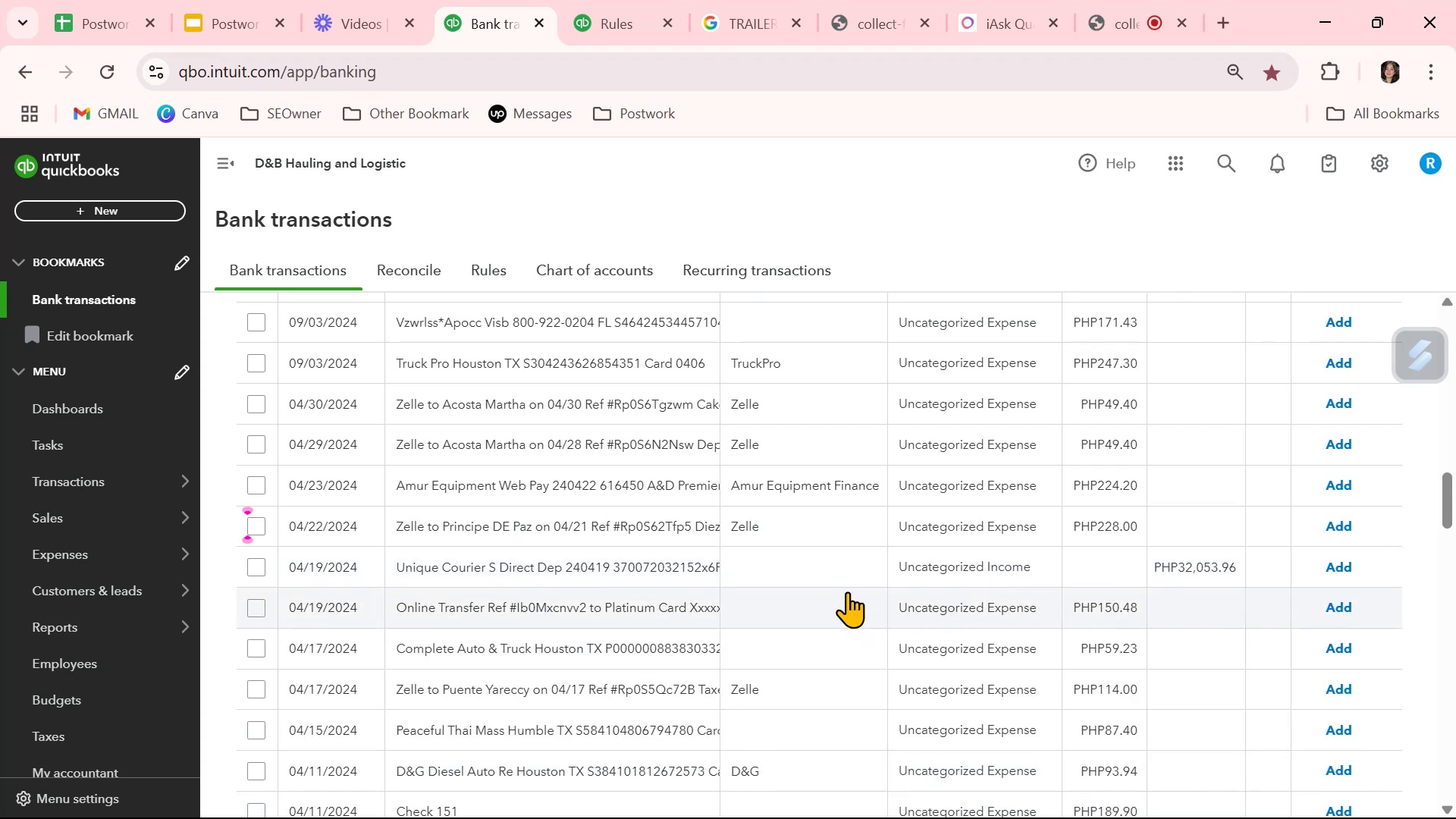 
scroll: coordinate [858, 686], scroll_direction: down, amount: 4.0
 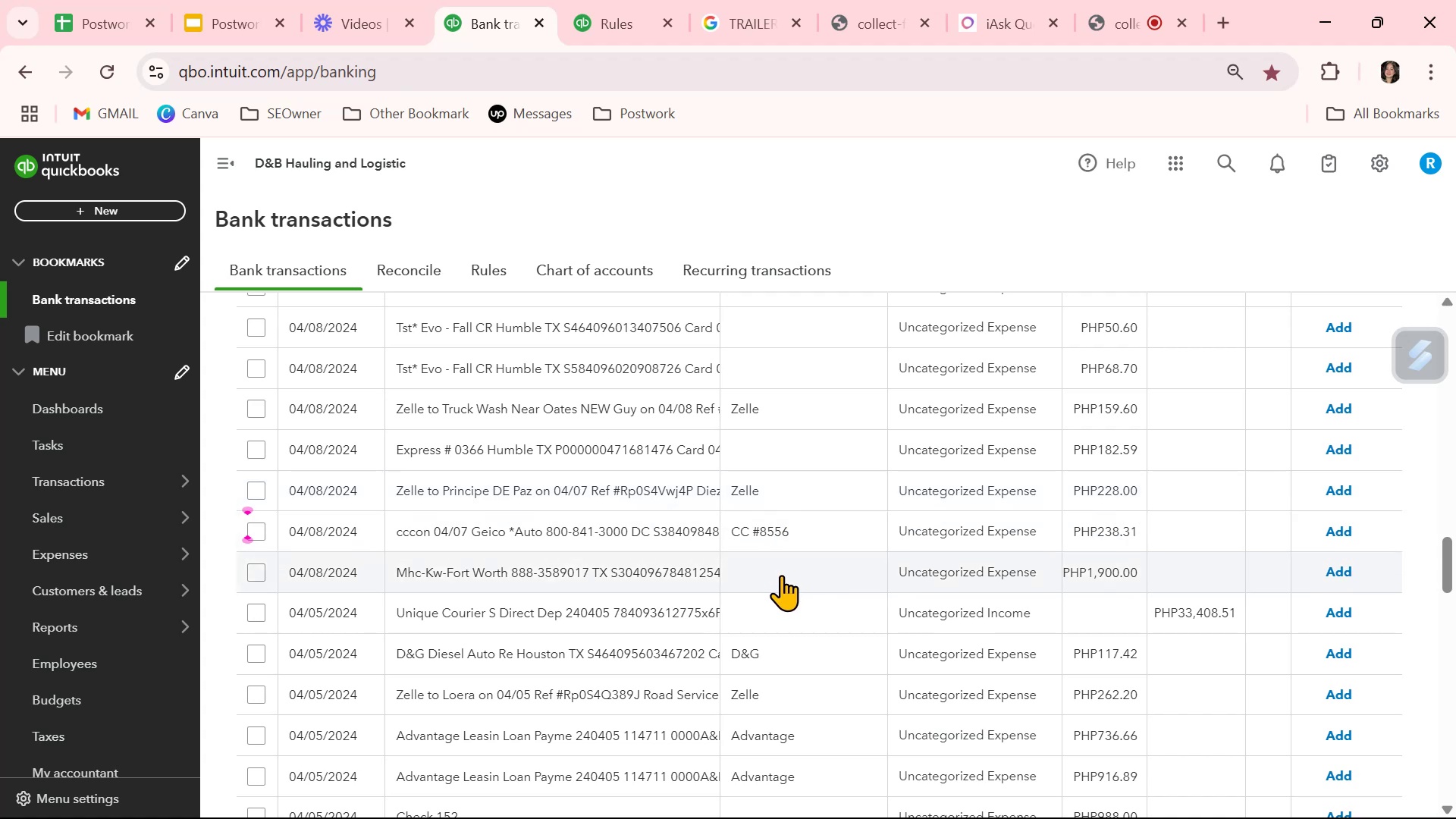 
wait(35.91)
 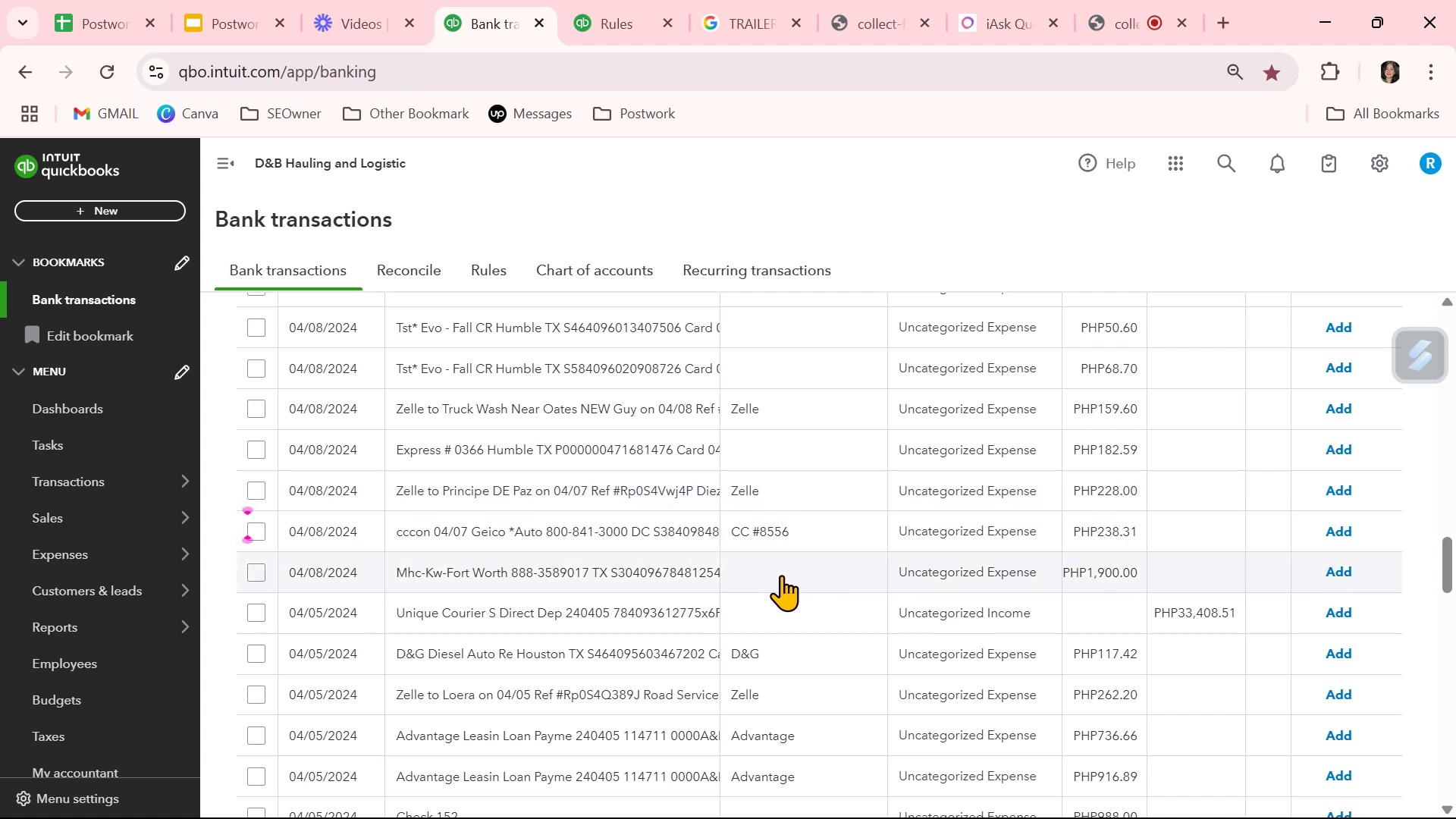 
left_click([774, 567])
 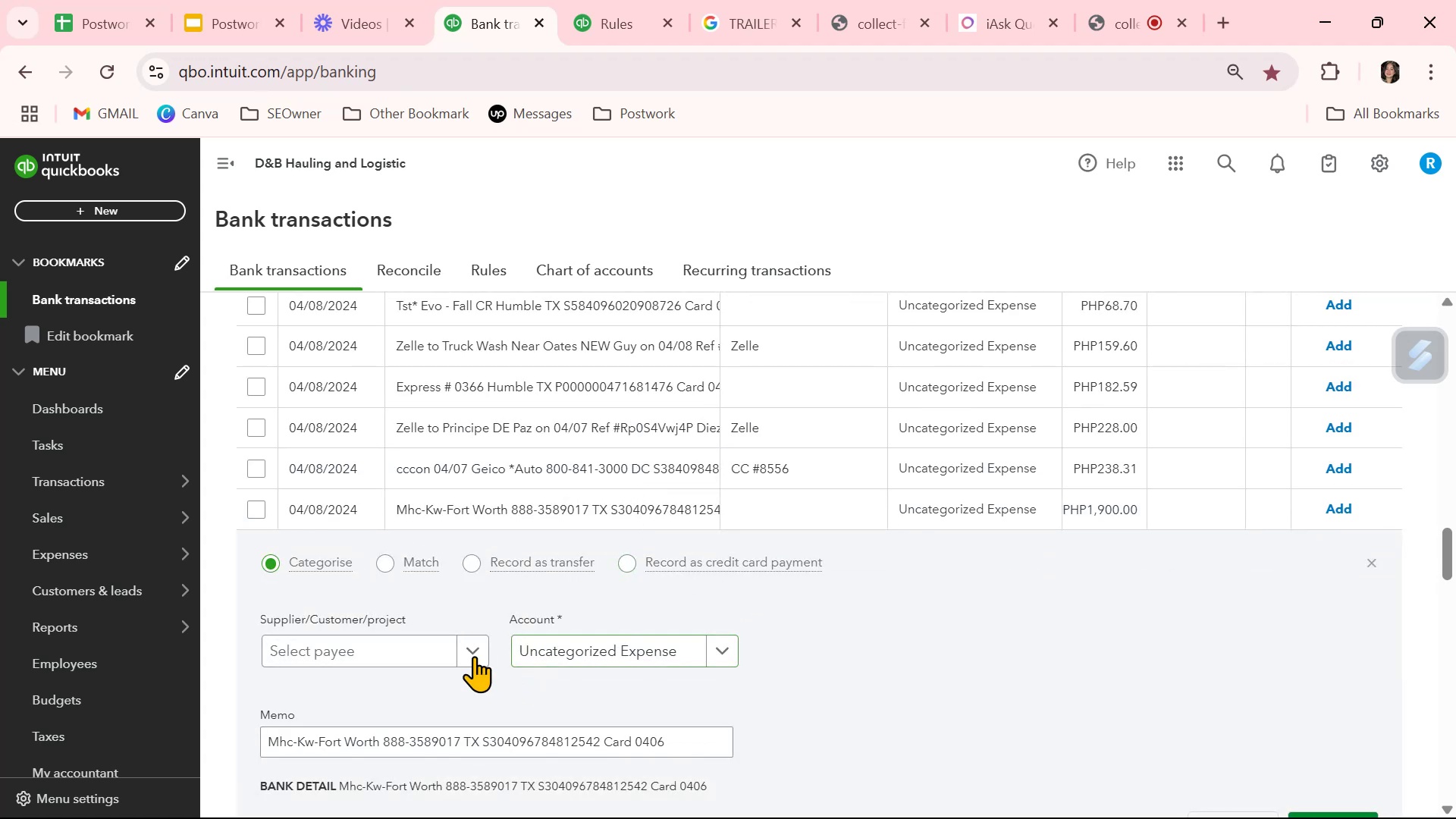 
left_click([425, 656])
 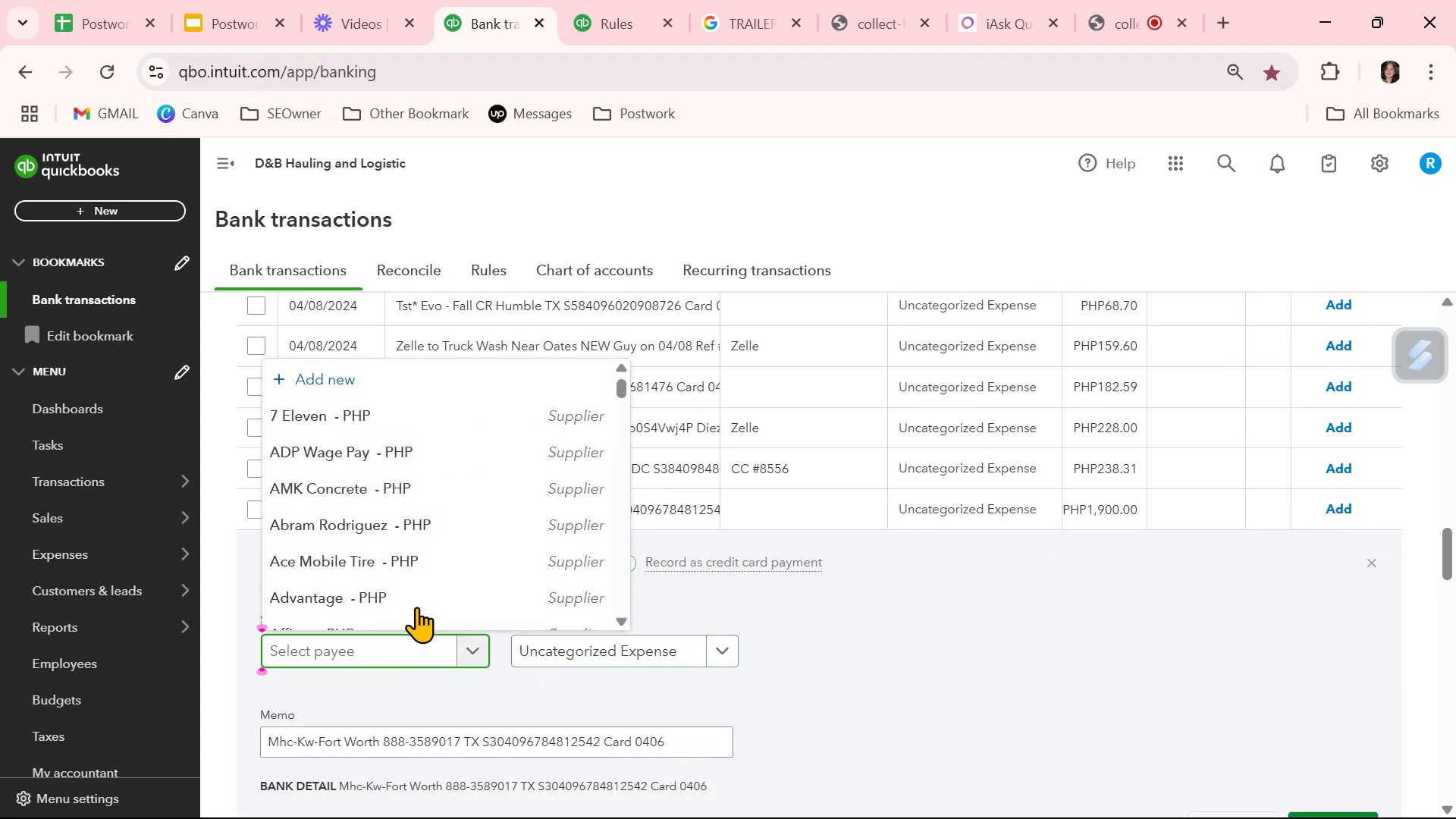 
scroll: coordinate [421, 567], scroll_direction: down, amount: 22.0
 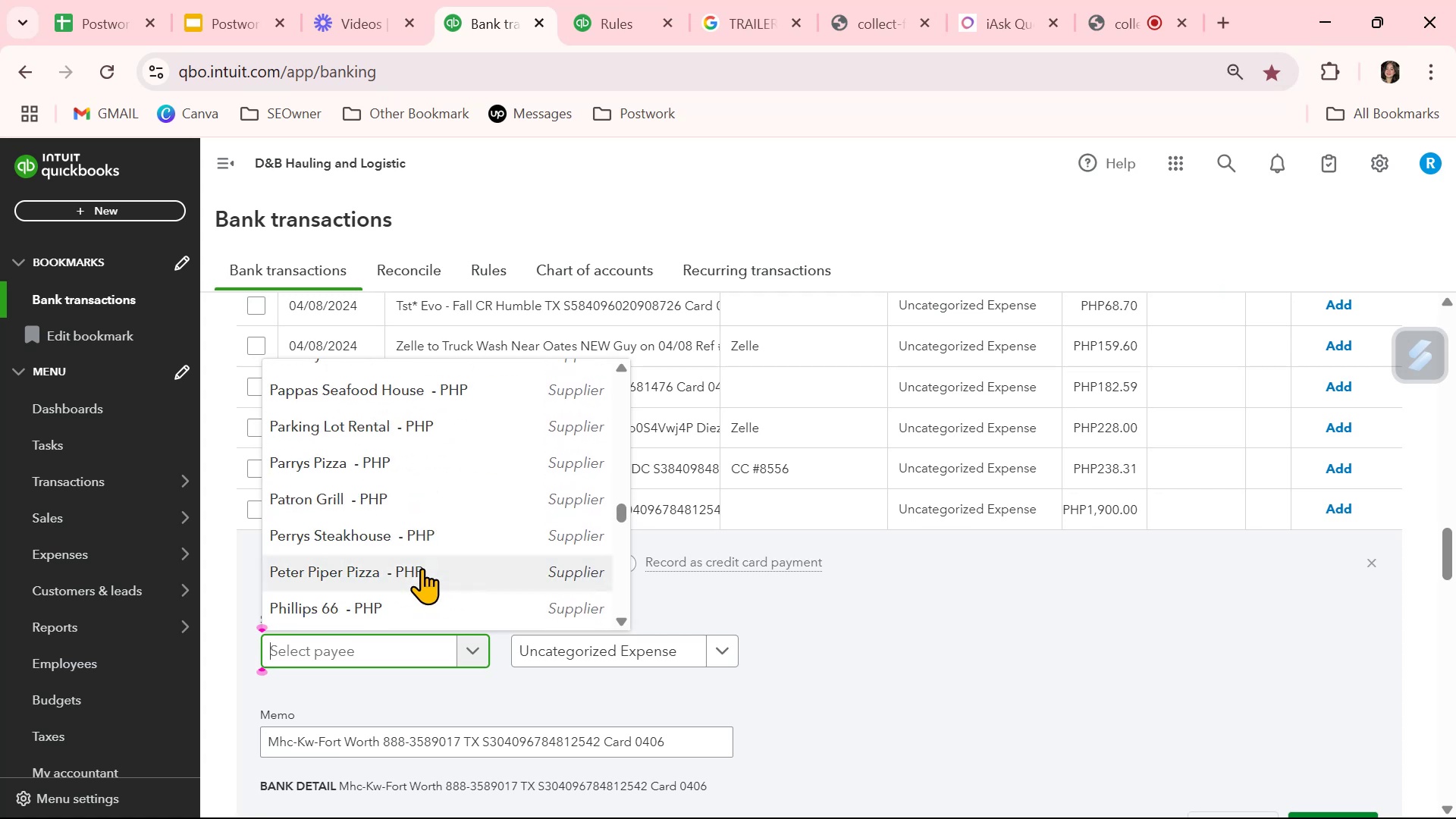 
scroll: coordinate [422, 569], scroll_direction: up, amount: 3.0
 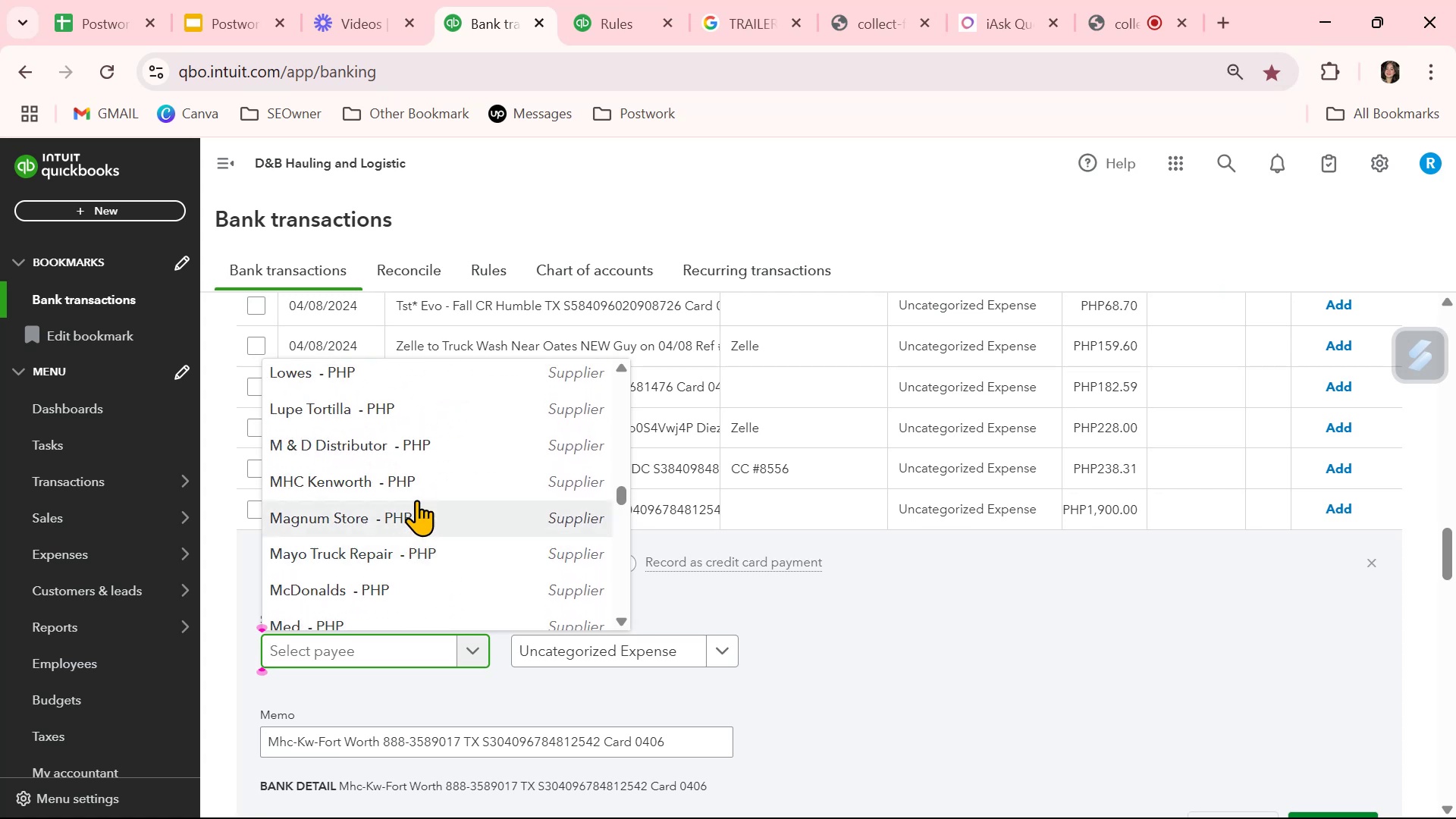 
left_click([422, 483])
 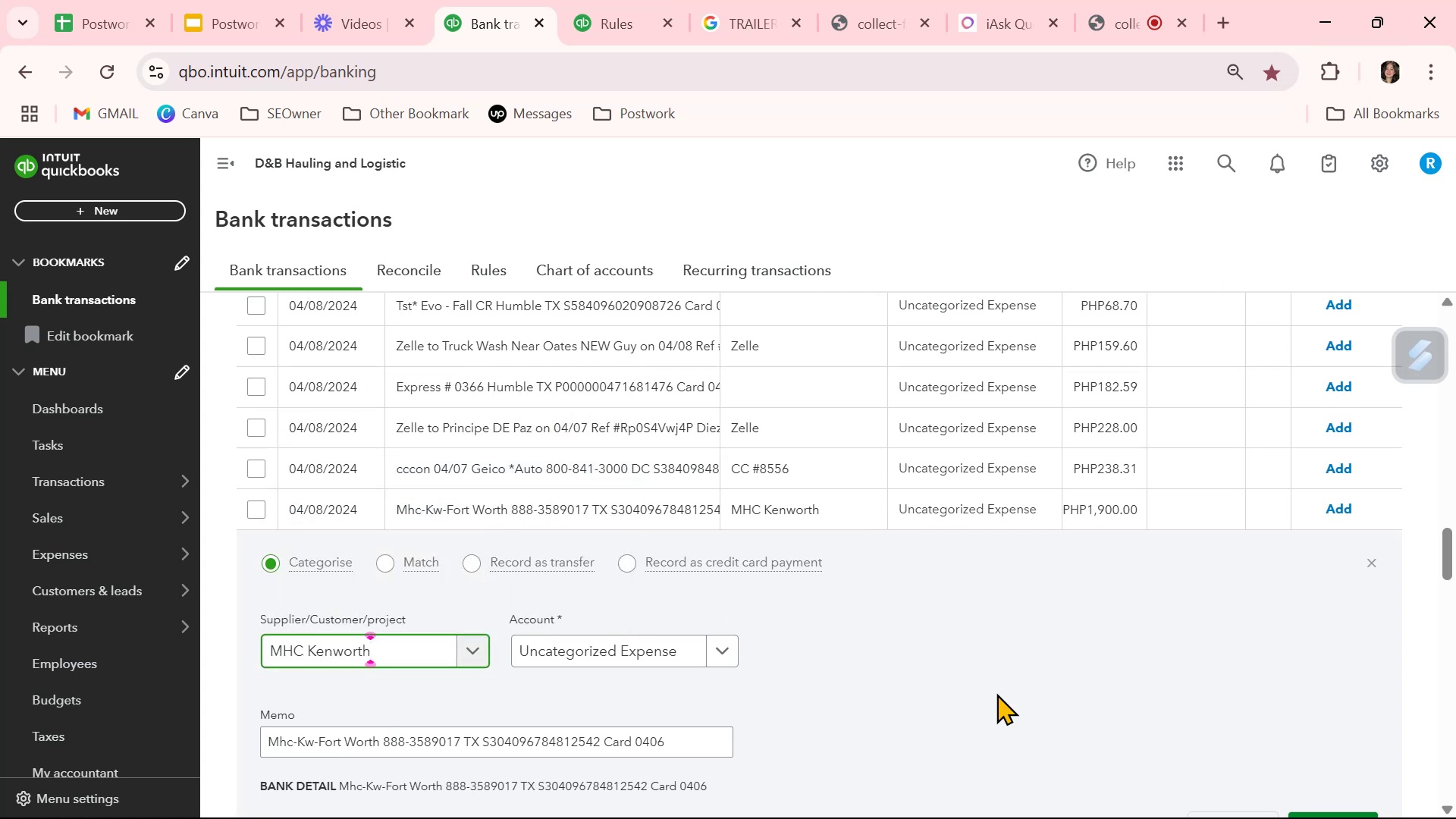 
left_click([996, 693])
 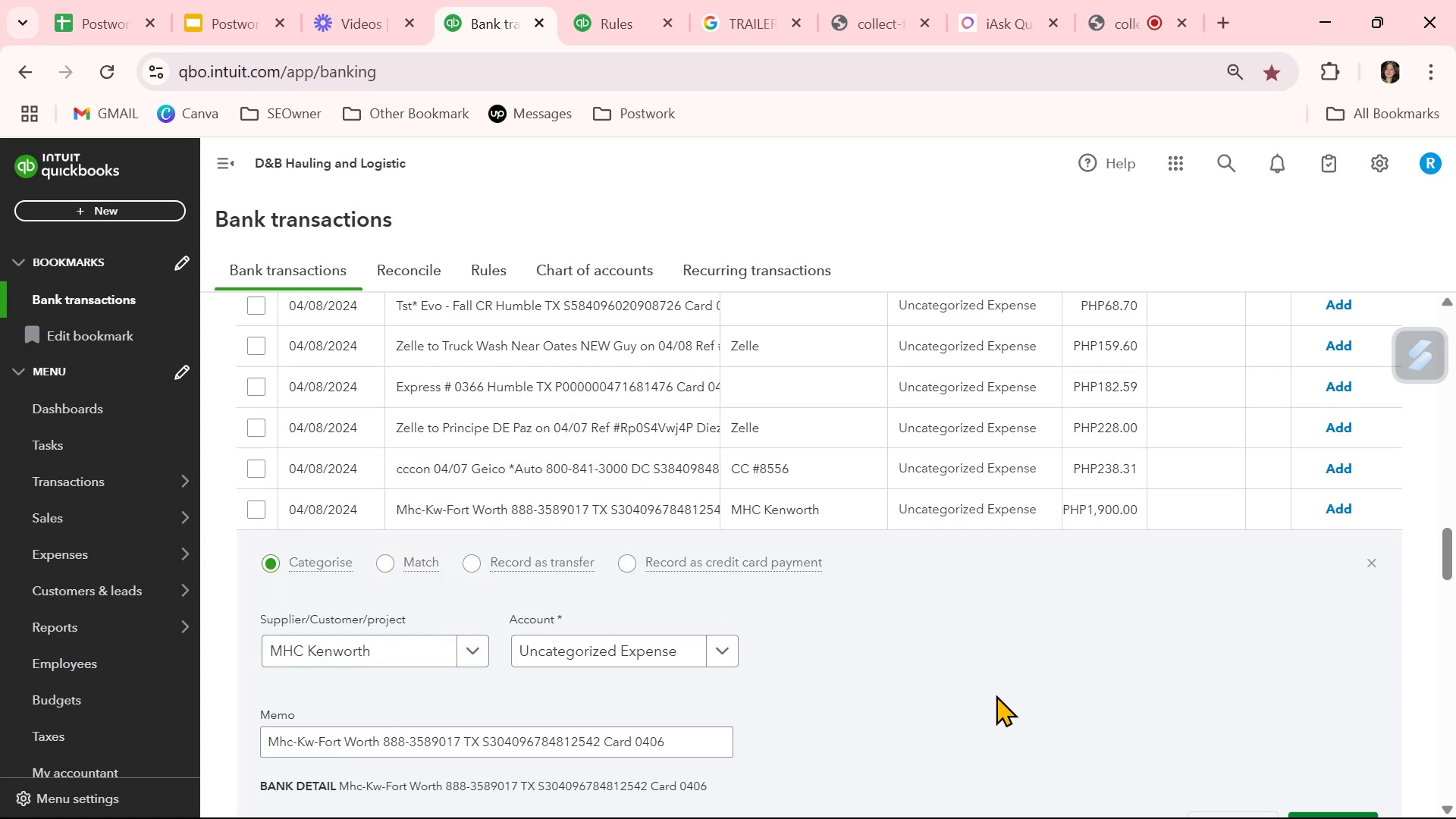 
scroll: coordinate [996, 695], scroll_direction: down, amount: 2.0
 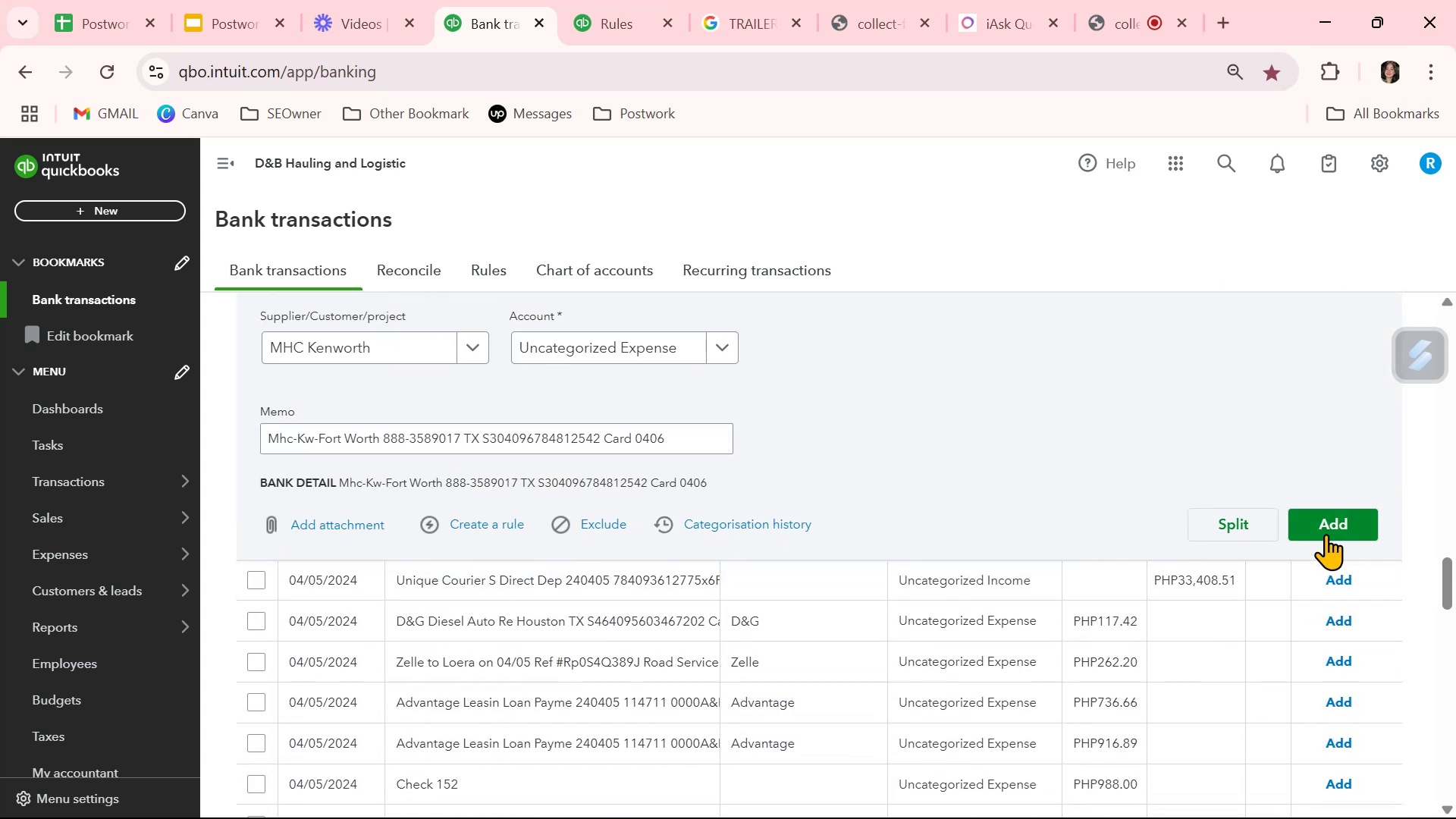 
scroll: coordinate [1307, 473], scroll_direction: up, amount: 2.0
 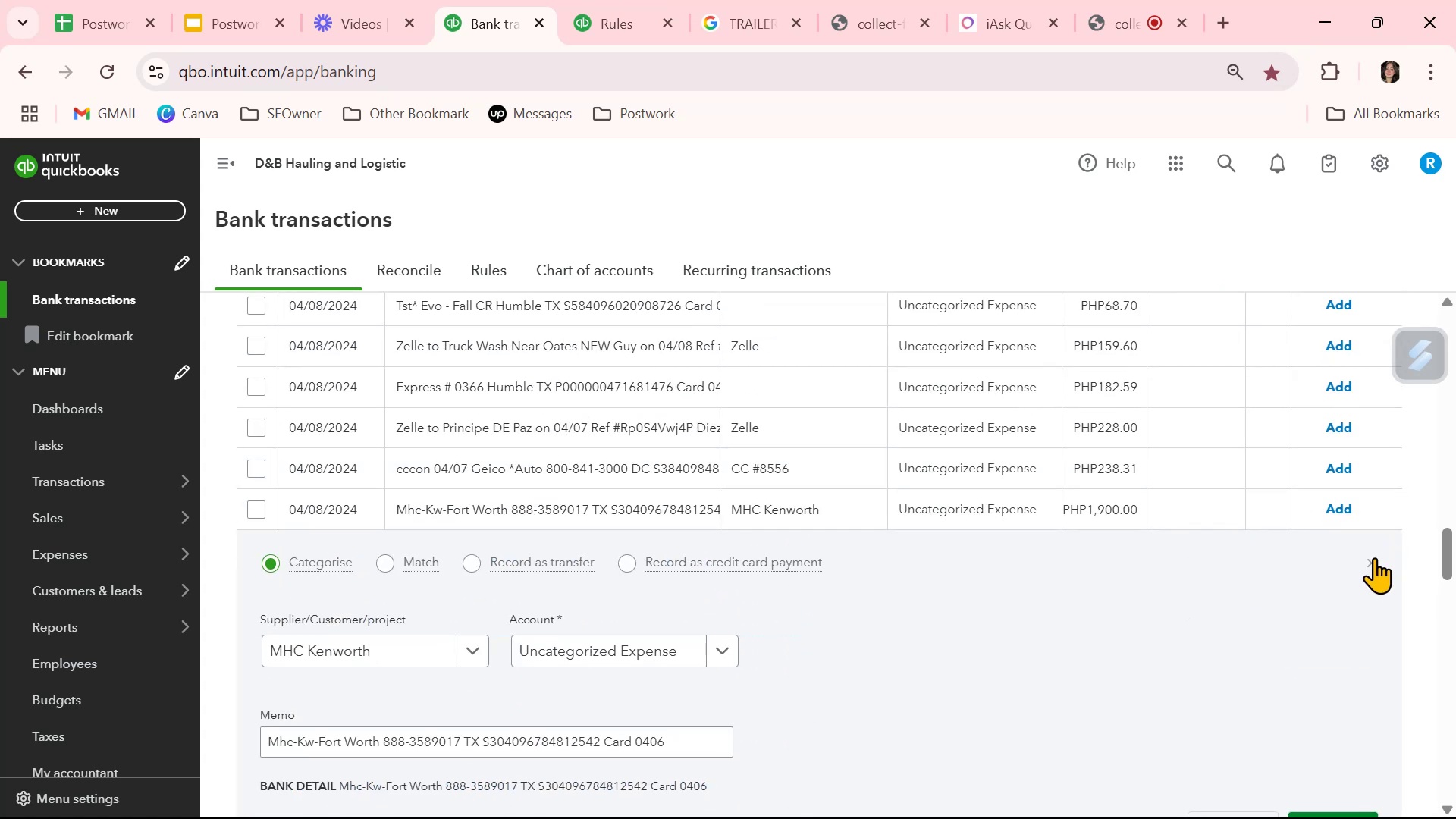 
left_click([1372, 563])
 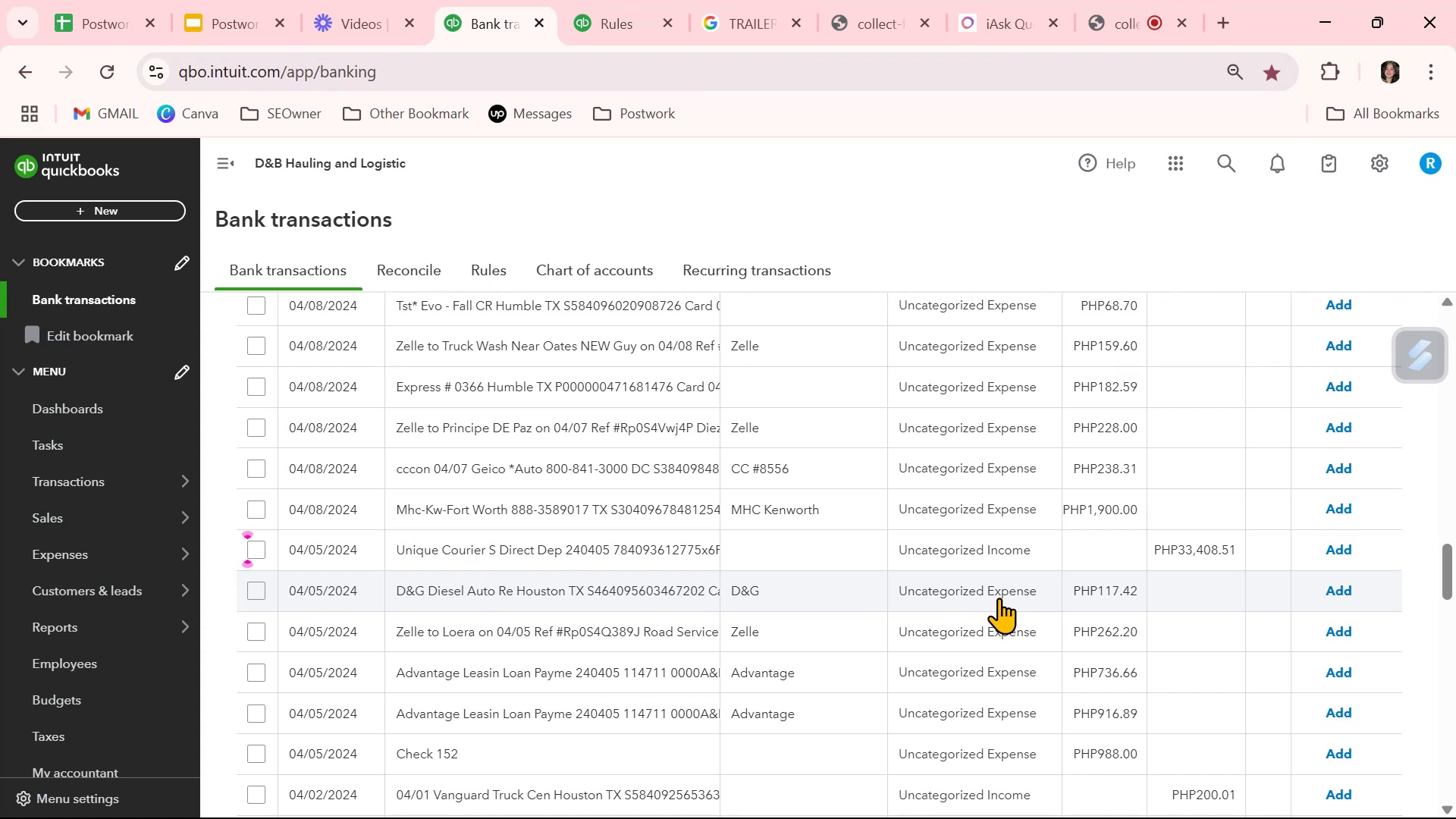 
wait(52.09)
 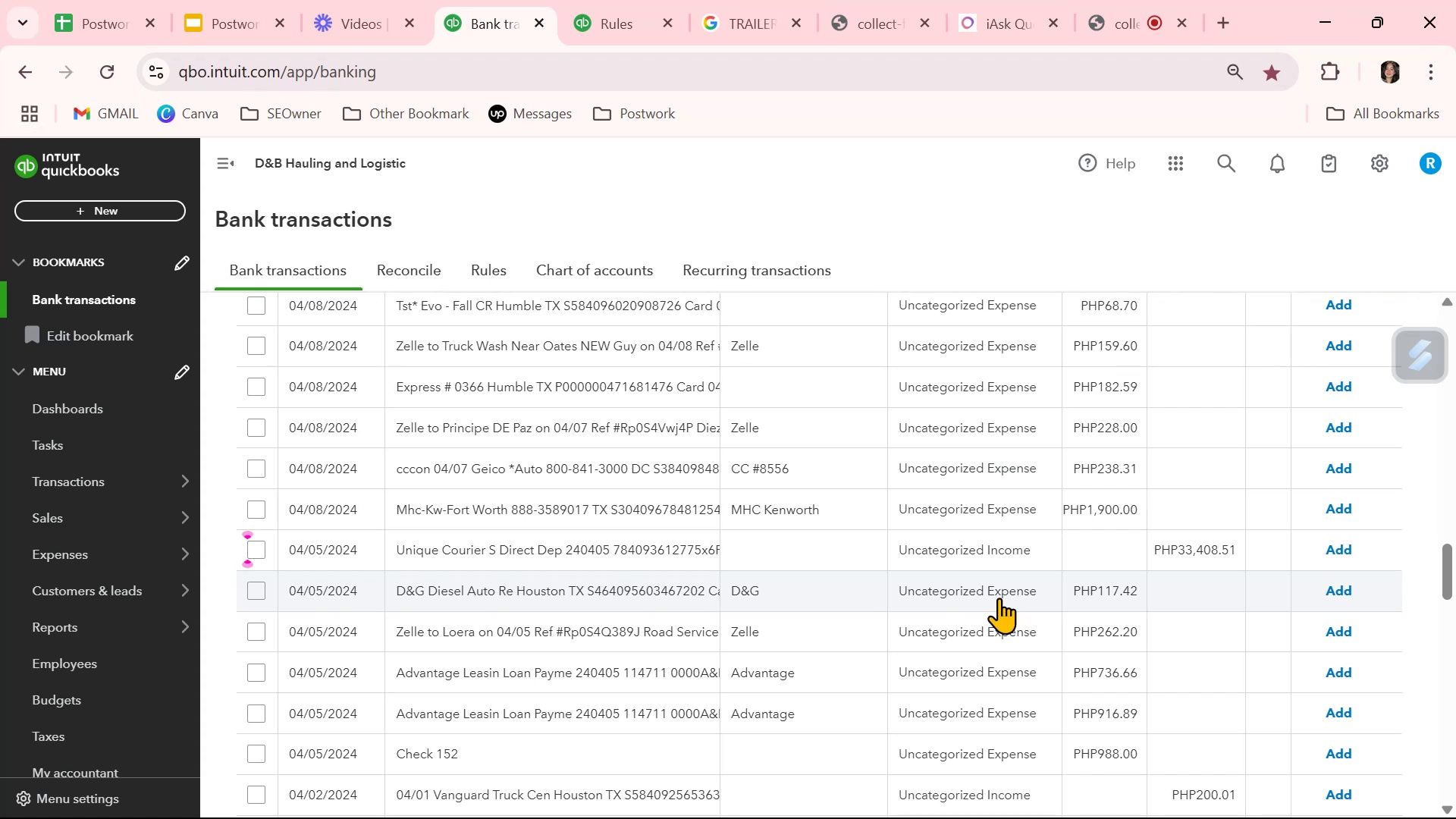 
scroll: coordinate [626, 628], scroll_direction: down, amount: 2.0
 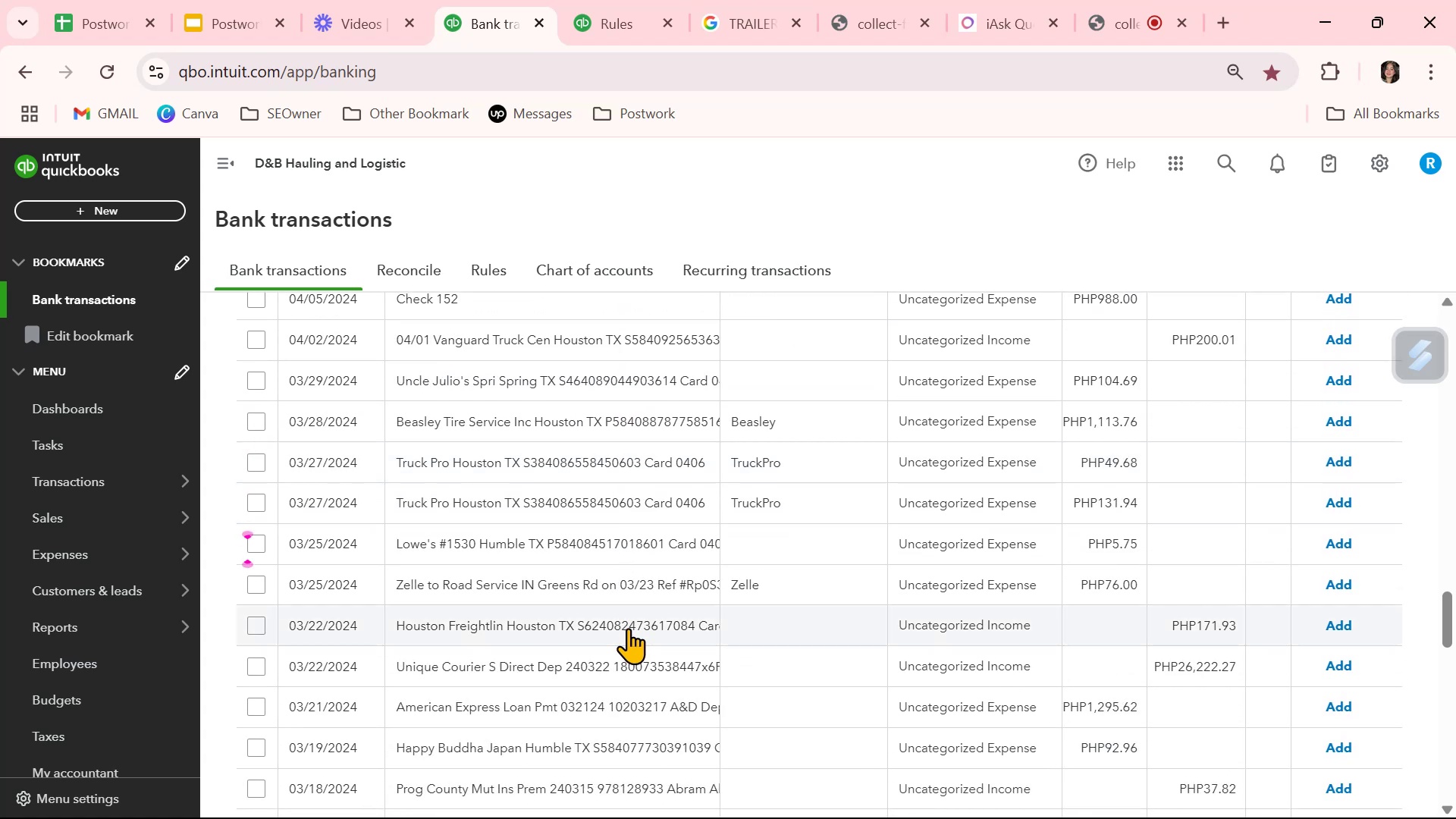 
wait(12.15)
 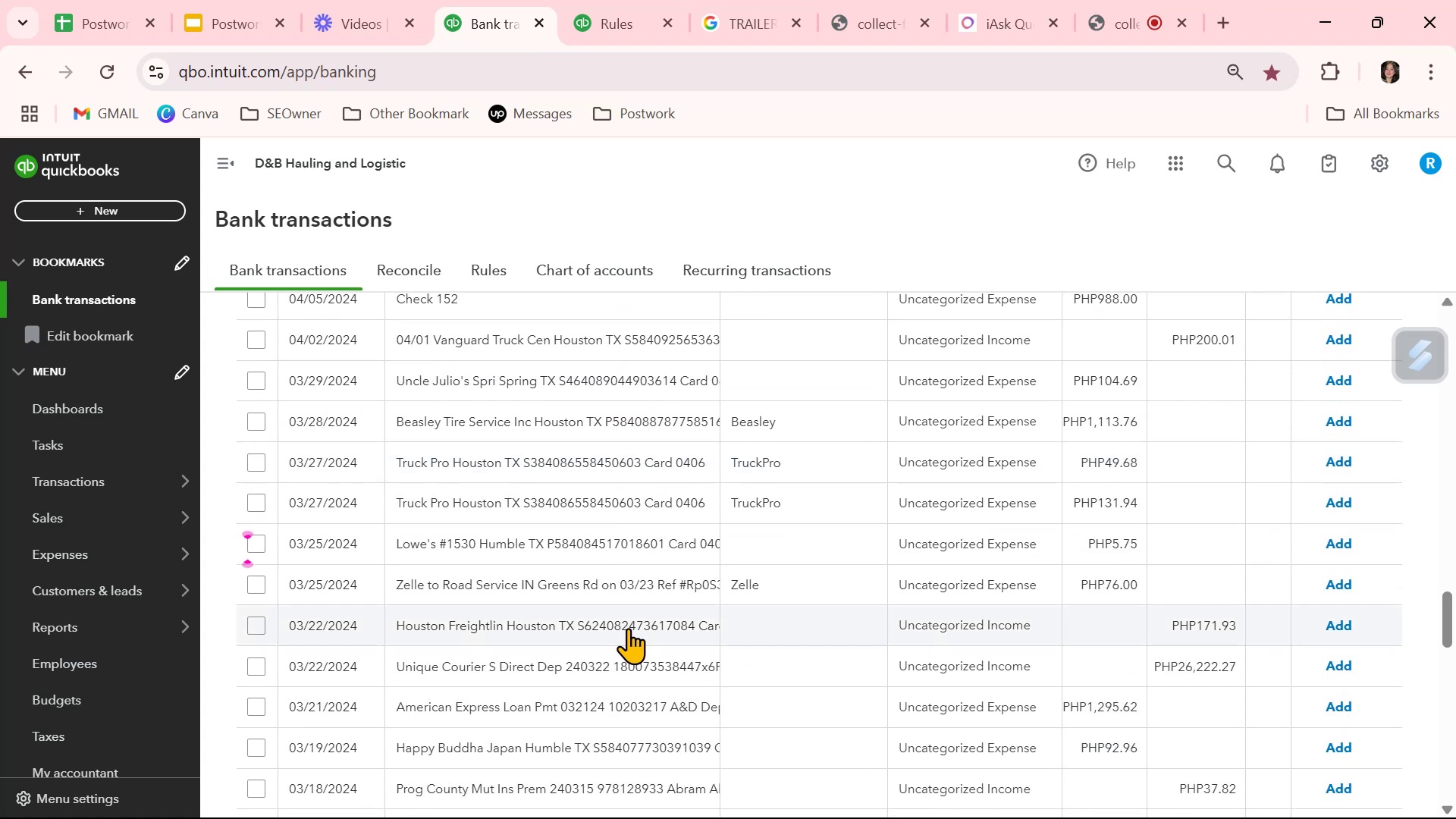 
scroll: coordinate [628, 628], scroll_direction: down, amount: 1.0
 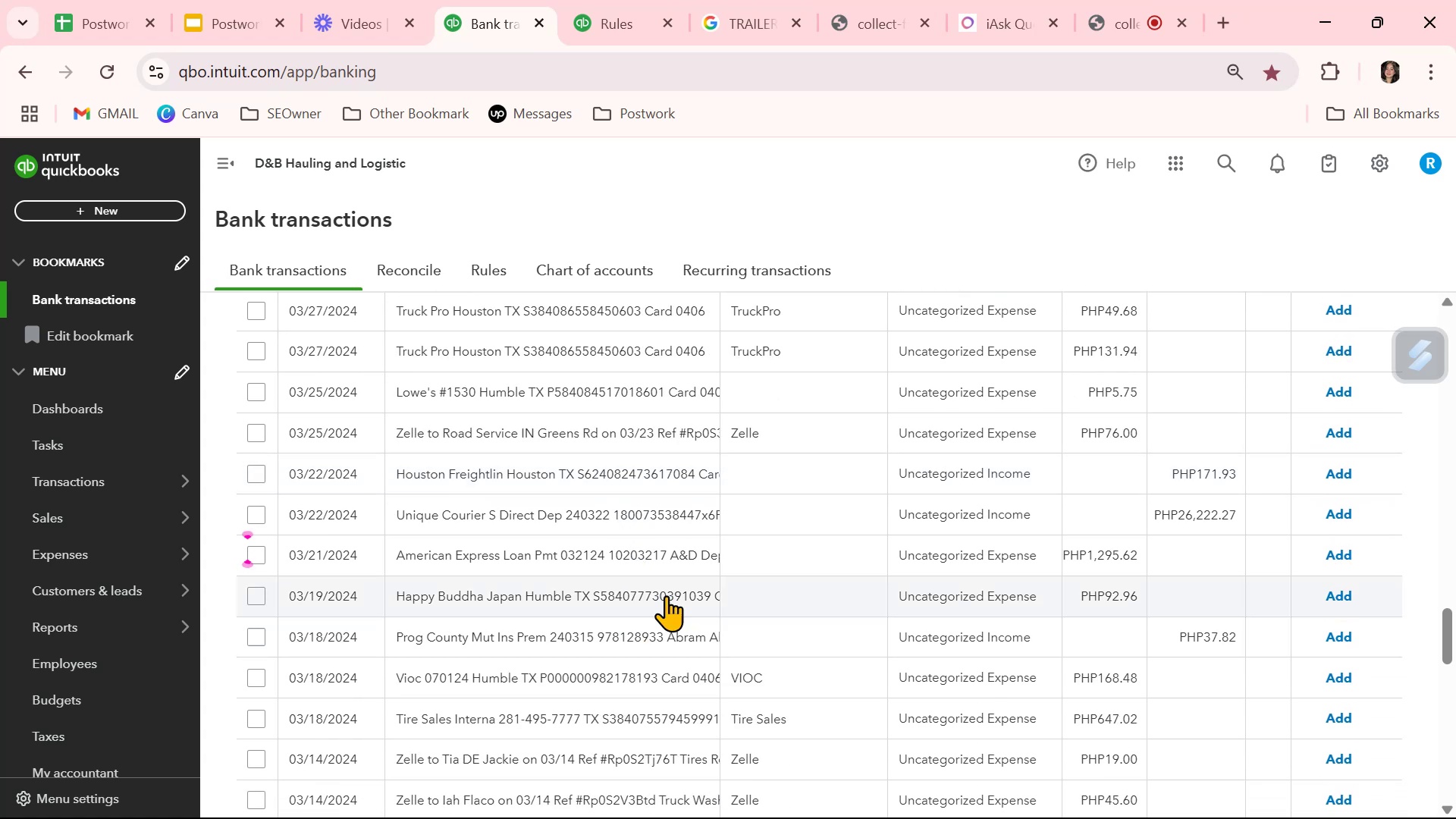 
left_click([804, 375])
 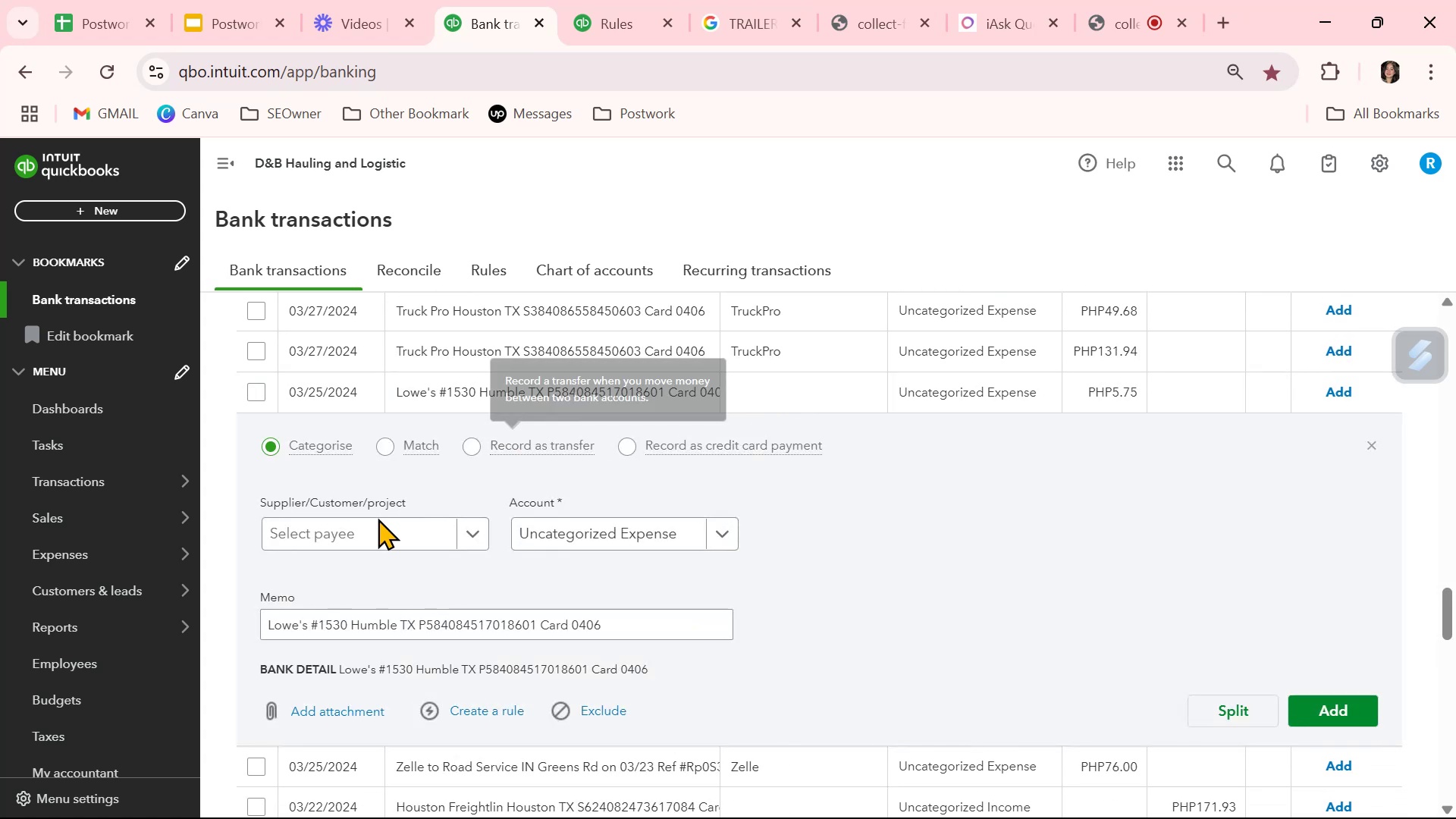 
left_click([372, 535])
 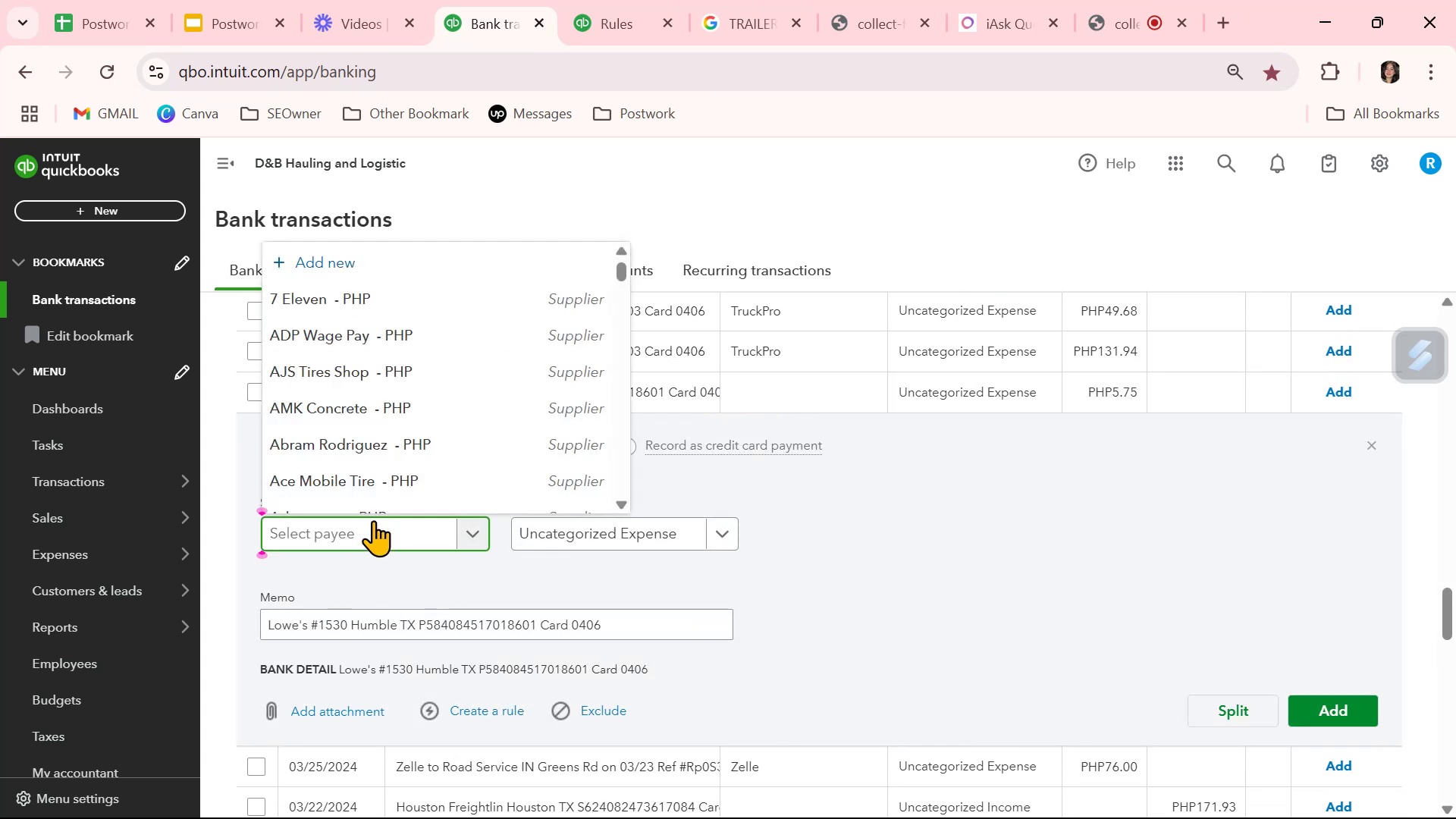 
scroll: coordinate [390, 451], scroll_direction: down, amount: 18.0
 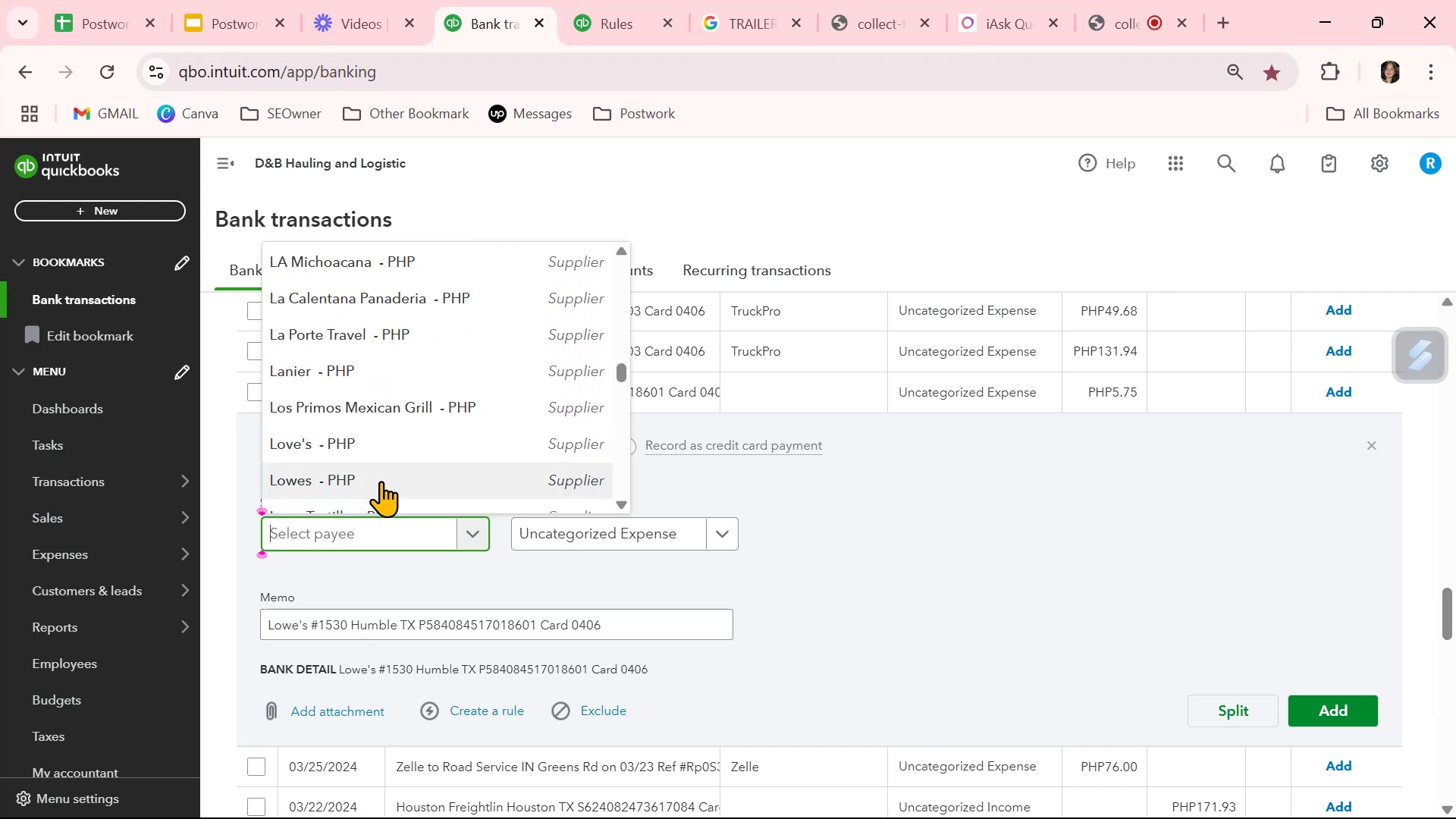 
left_click([381, 481])
 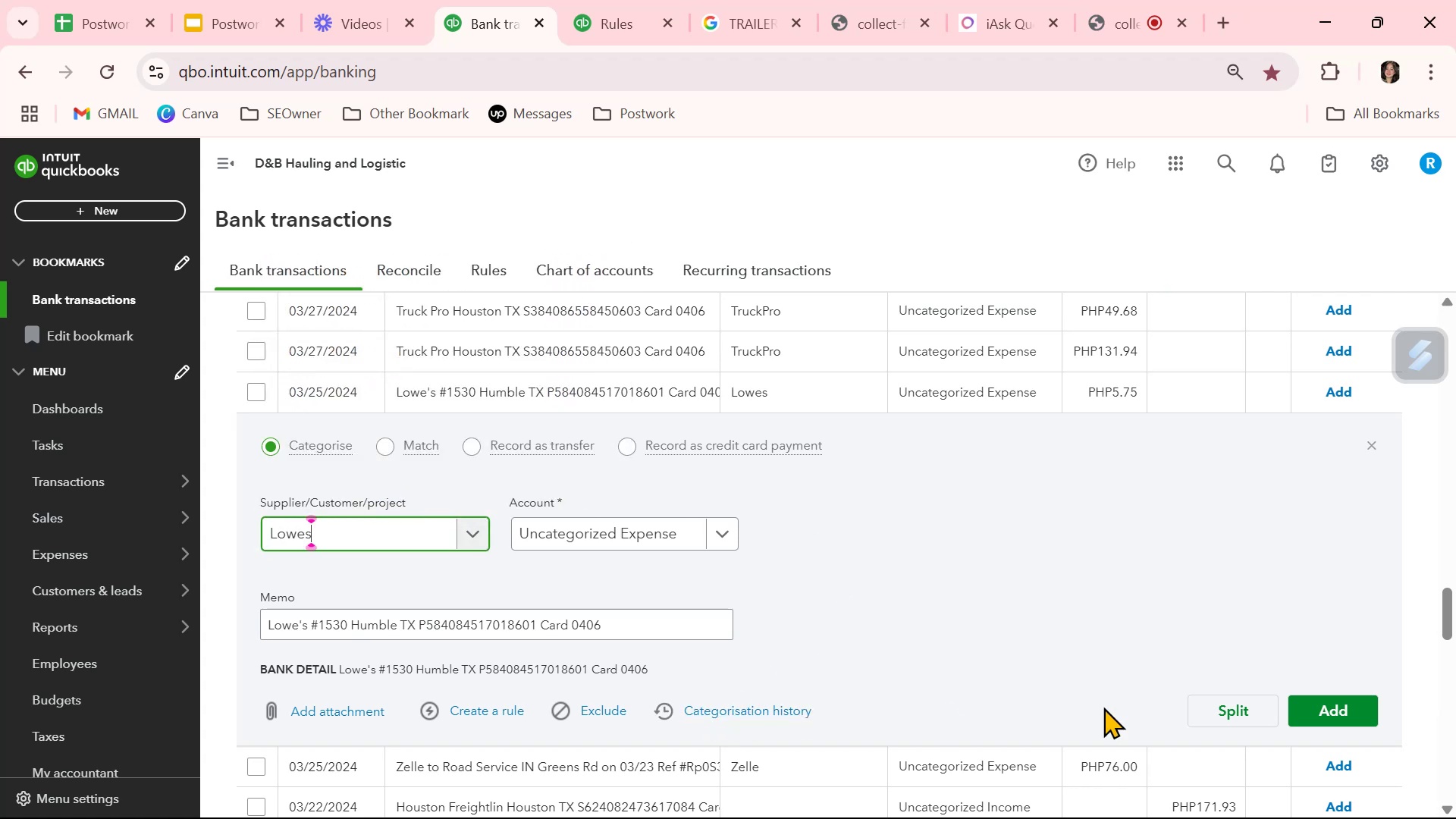 
wait(5.03)
 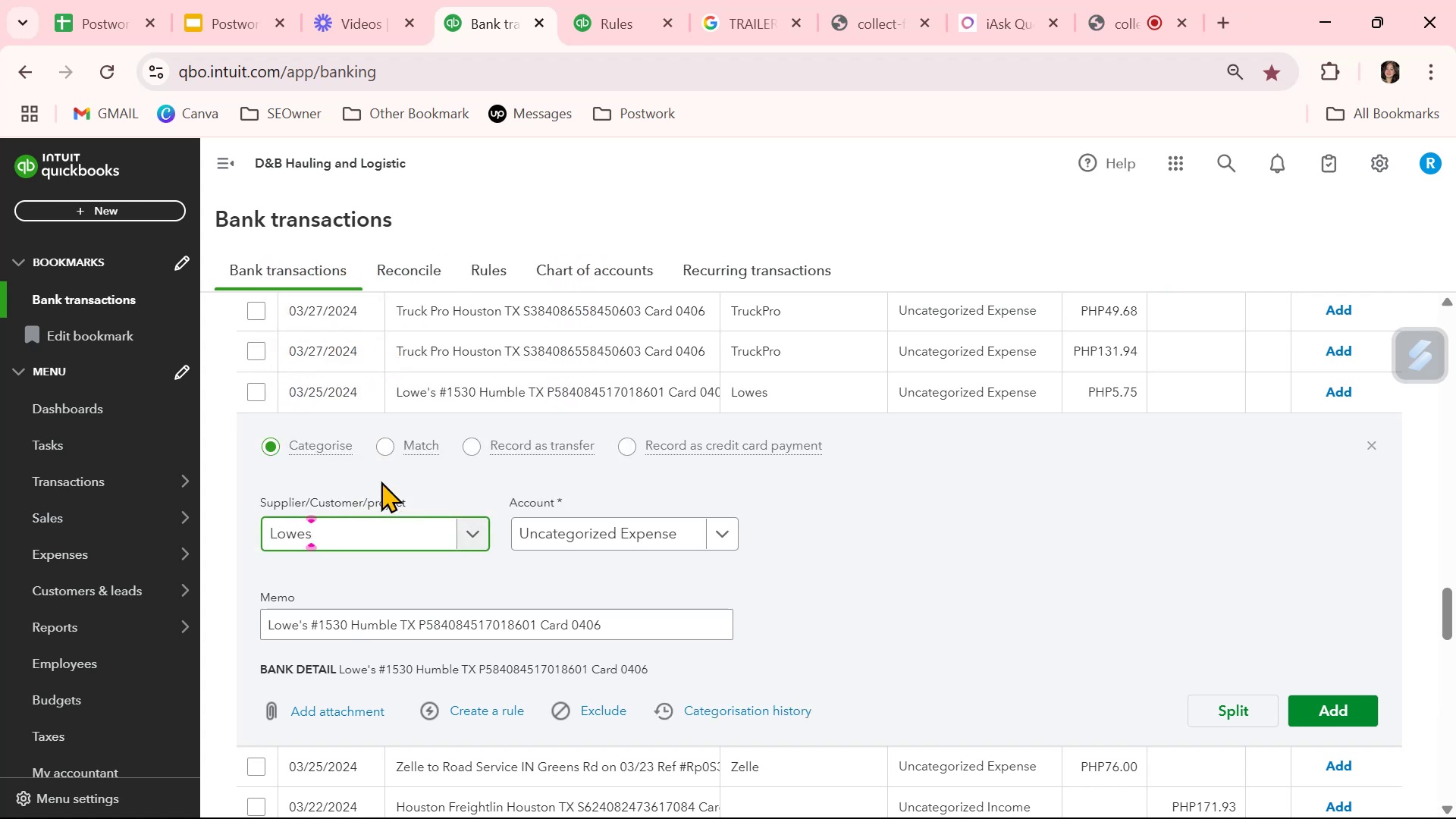 
left_click([1369, 443])
 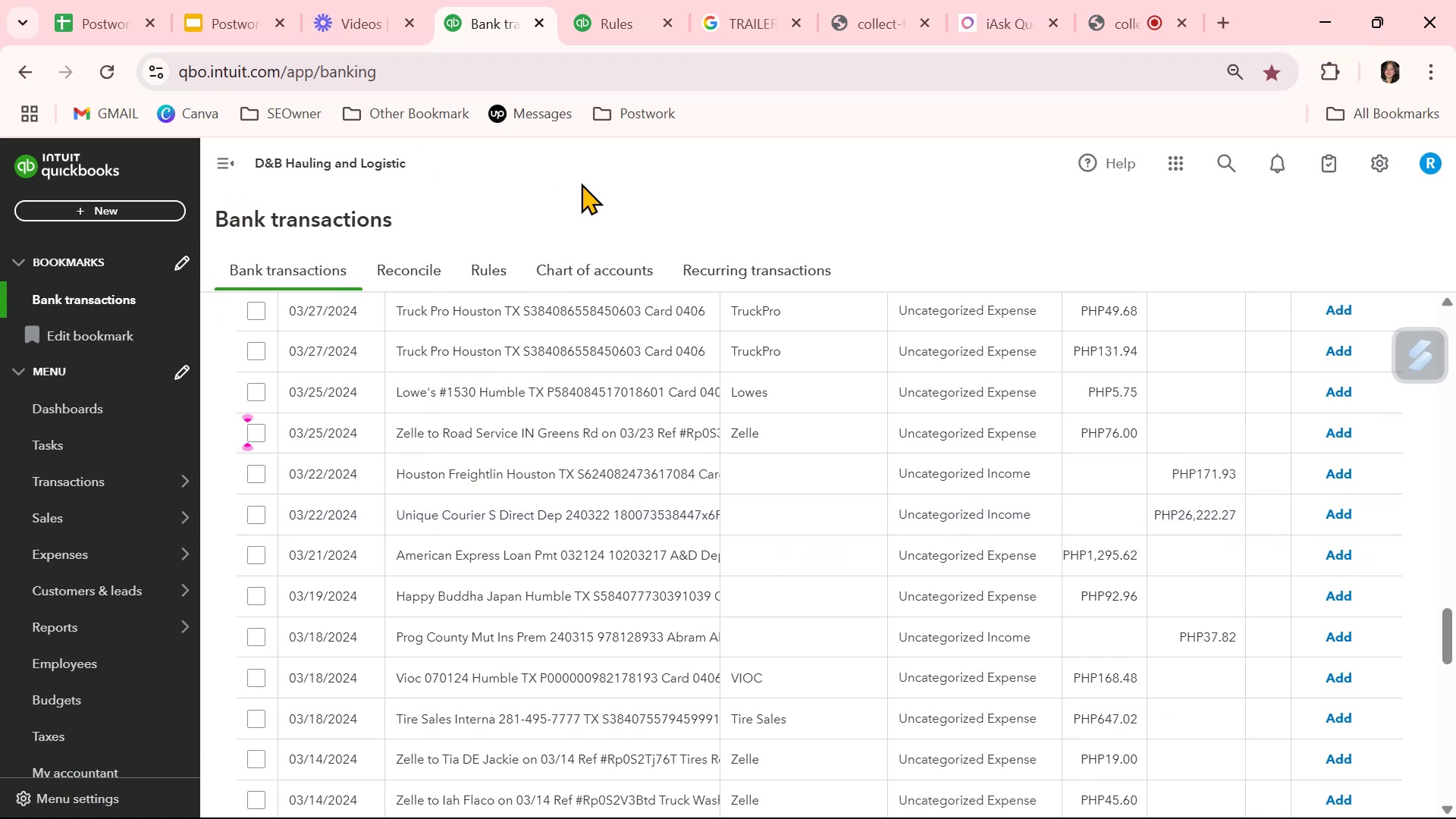 
wait(6.02)
 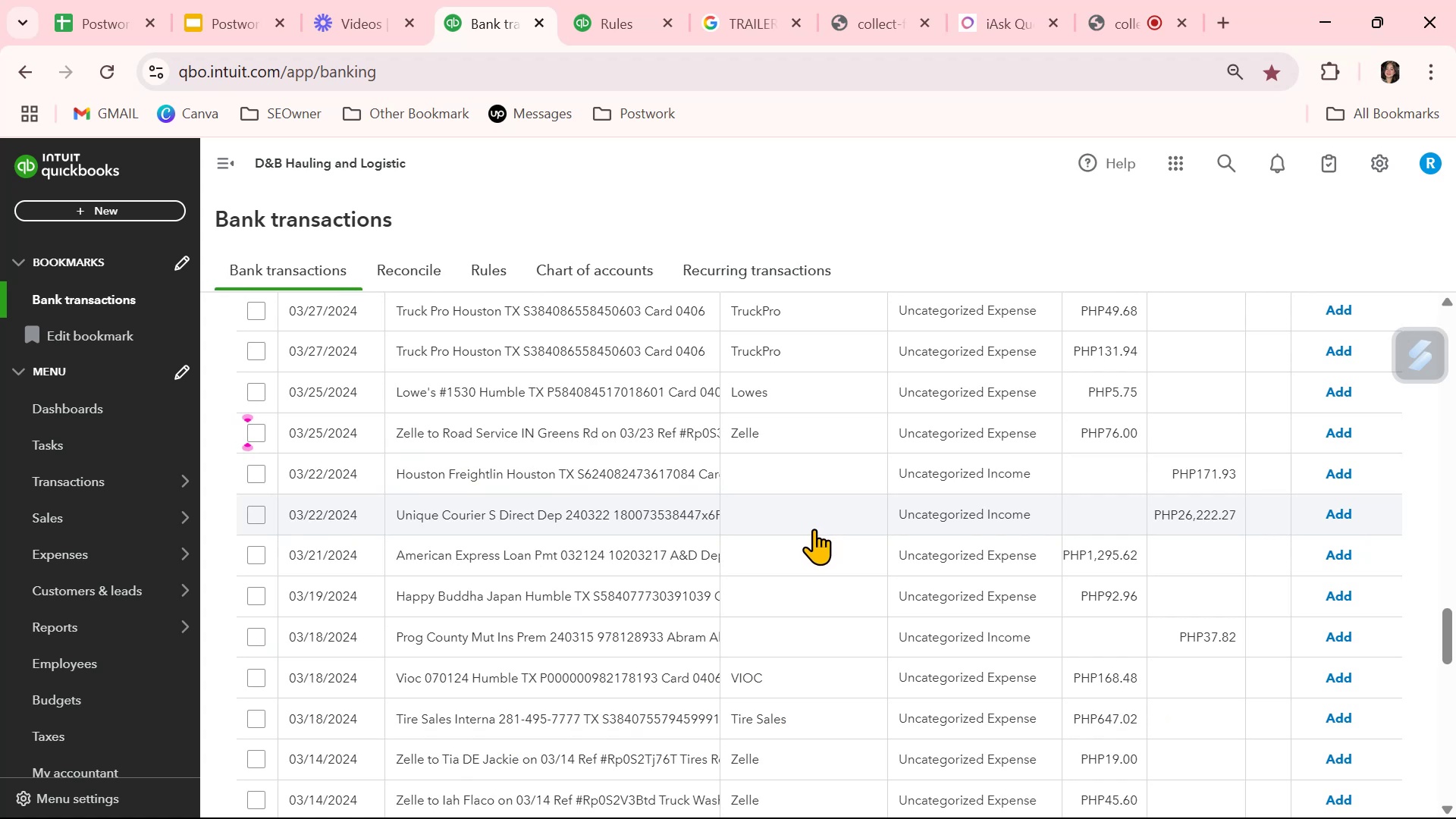 
left_click([1125, 10])
 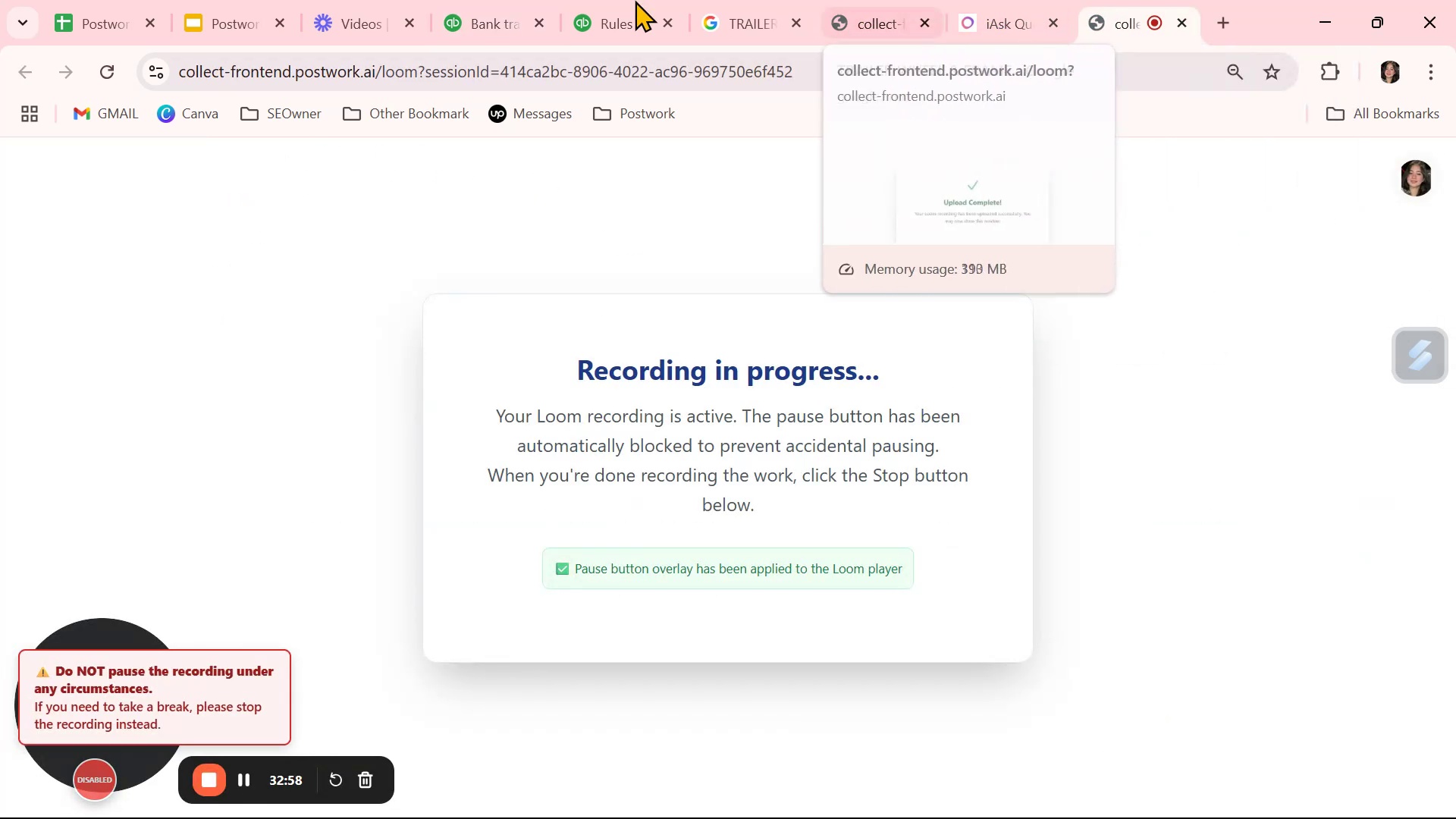 
wait(8.53)
 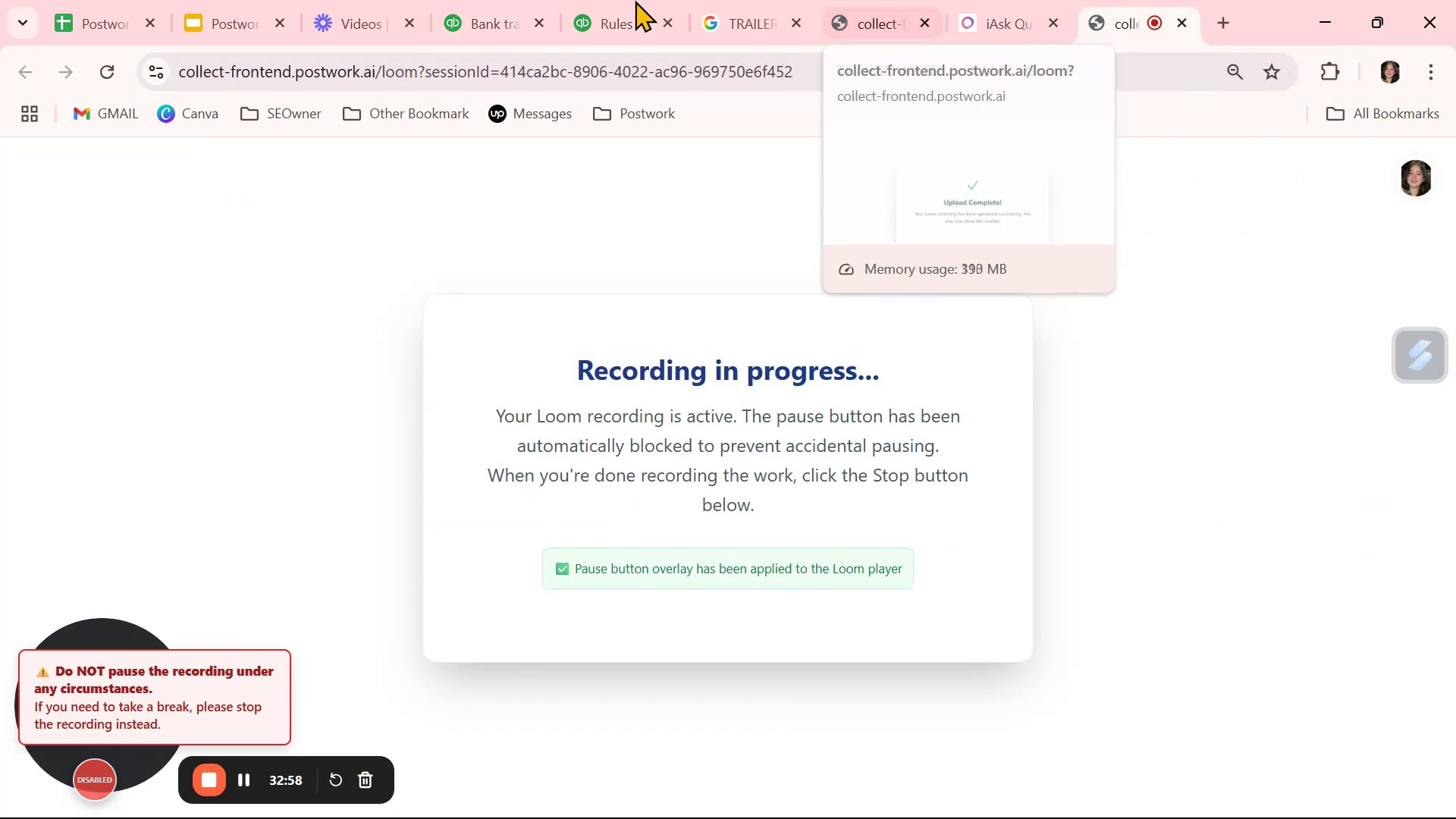 
left_click([106, 11])
 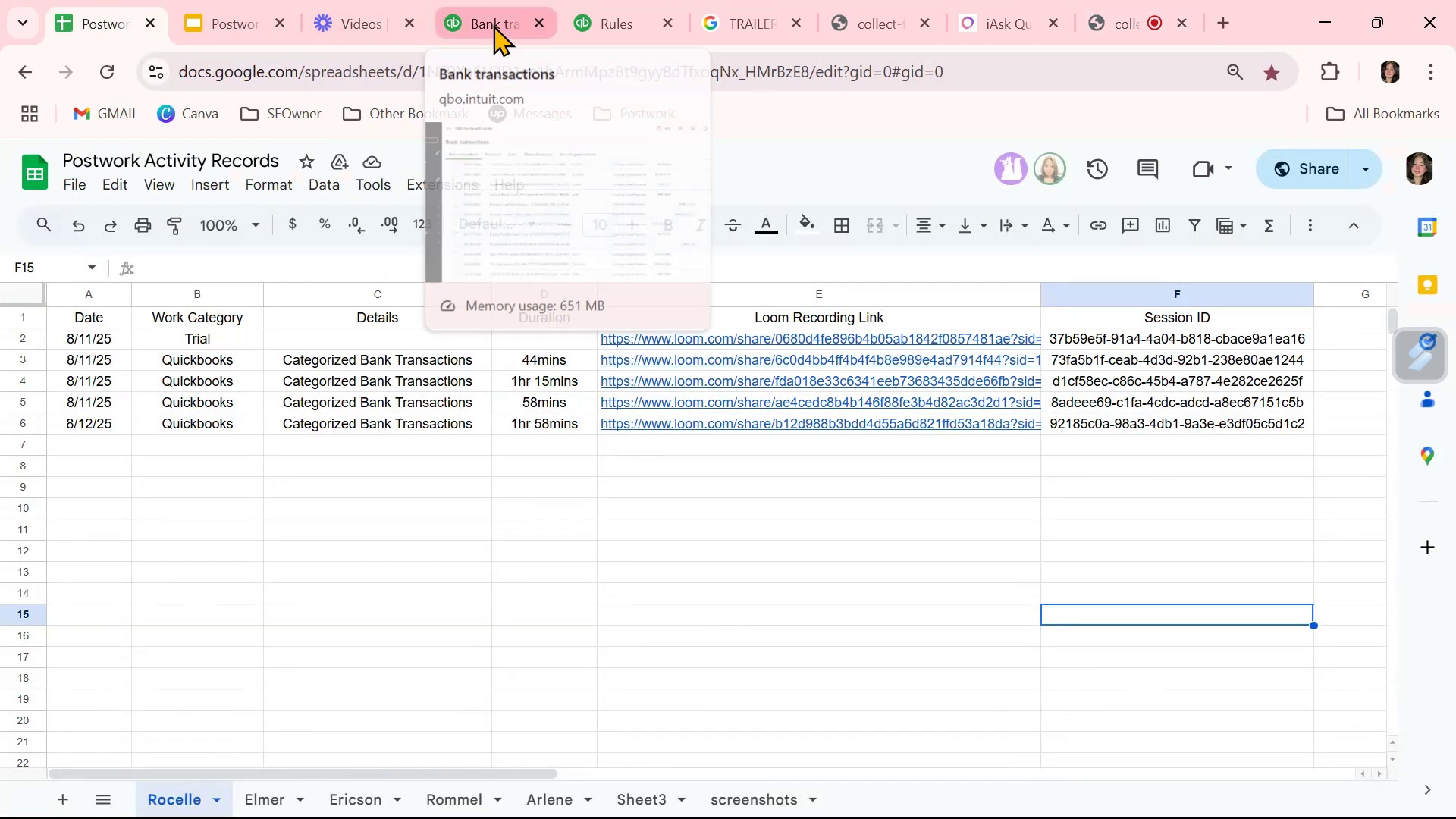 
left_click([493, 24])
 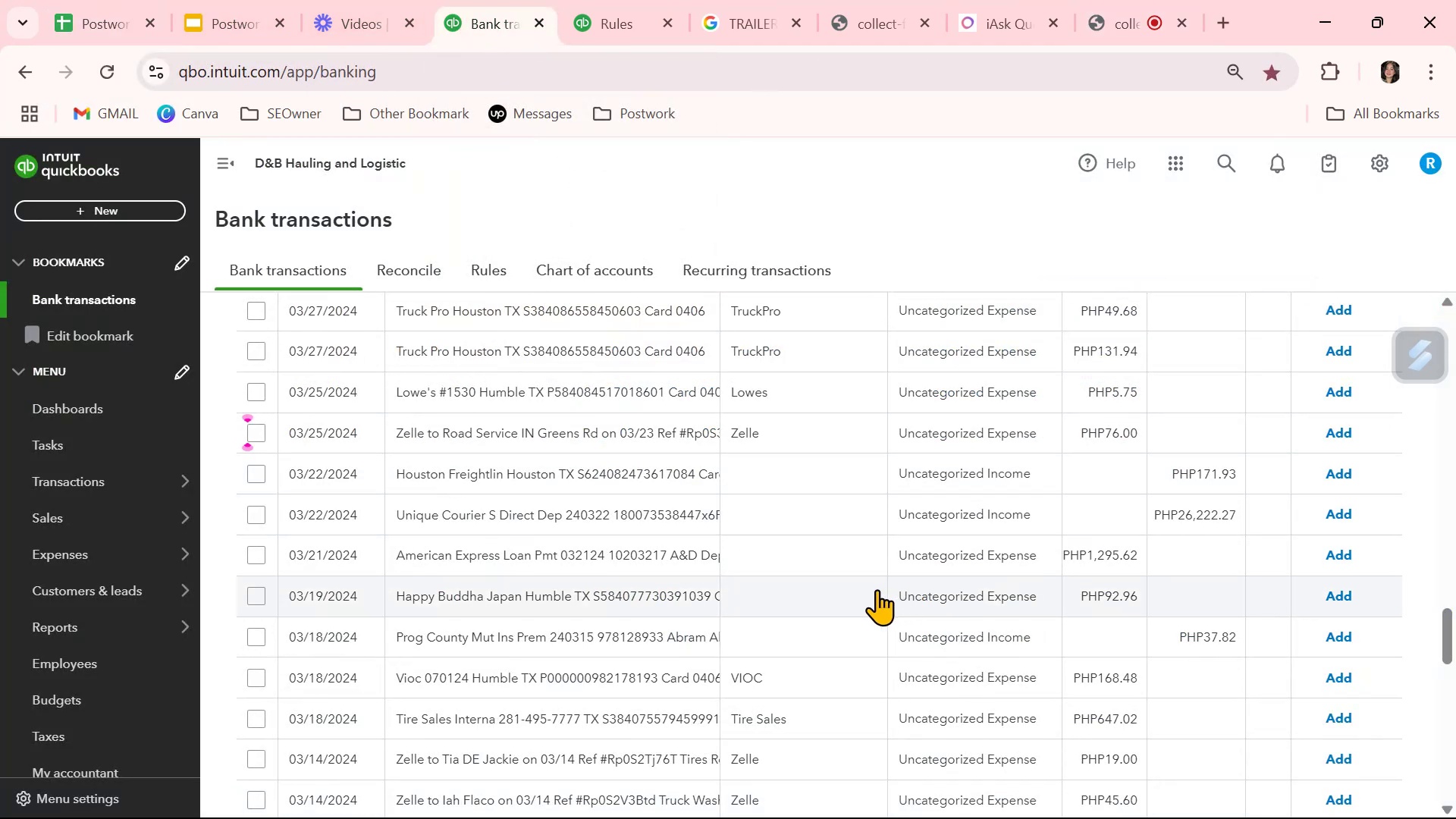 
scroll: coordinate [877, 589], scroll_direction: down, amount: 5.0
 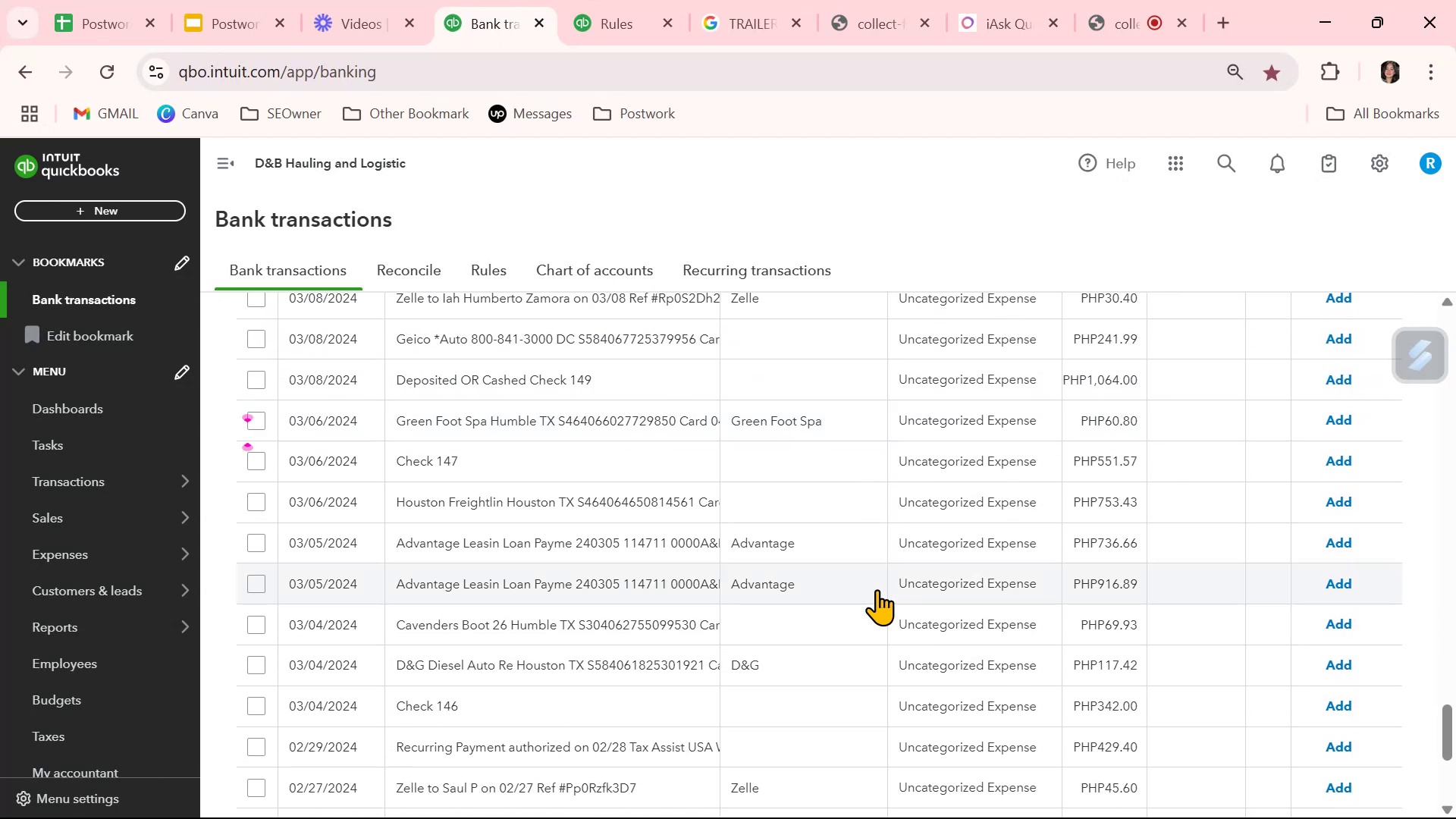 
scroll: coordinate [877, 589], scroll_direction: down, amount: 1.0
 